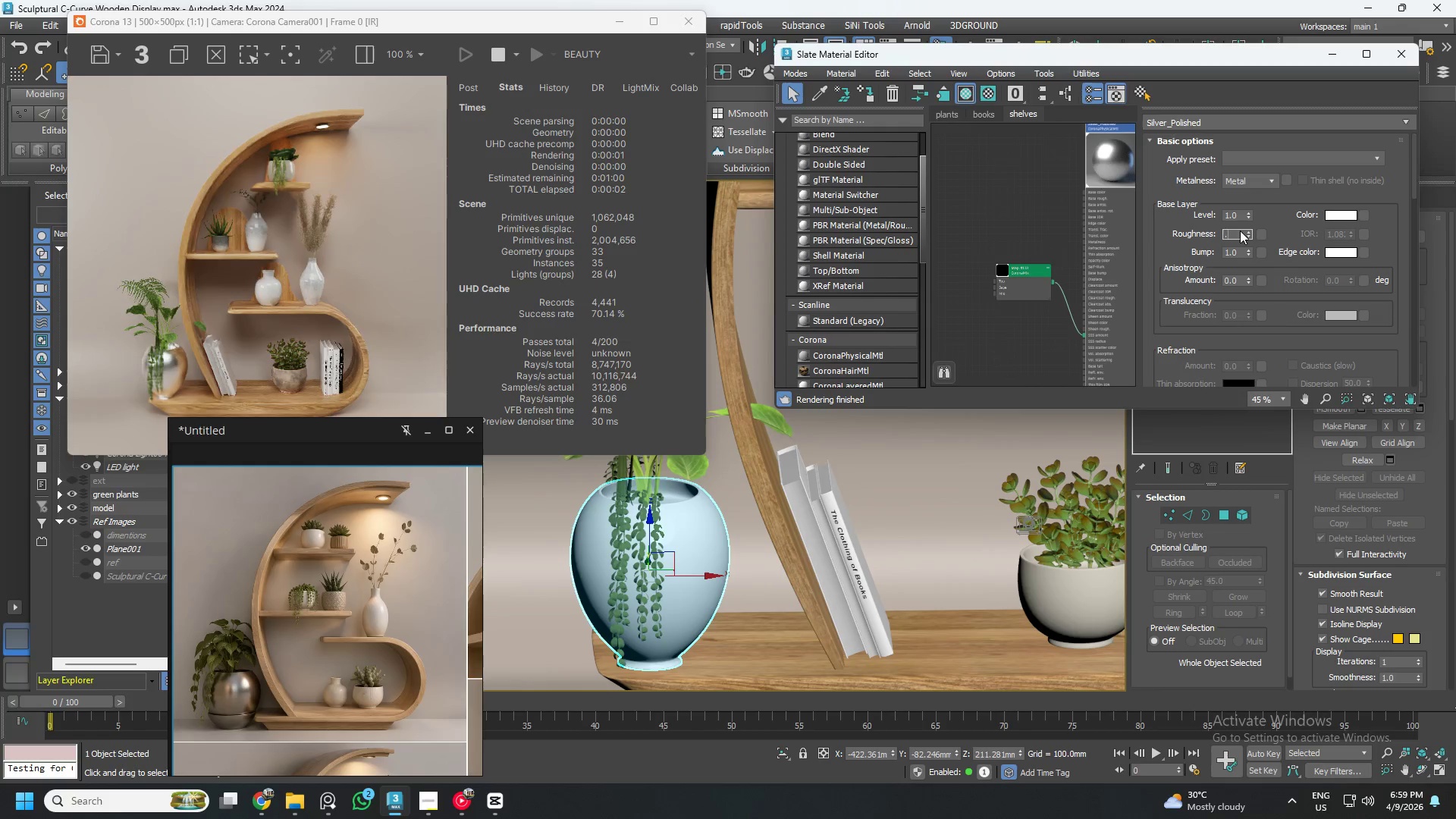 
key(Numpad2)
 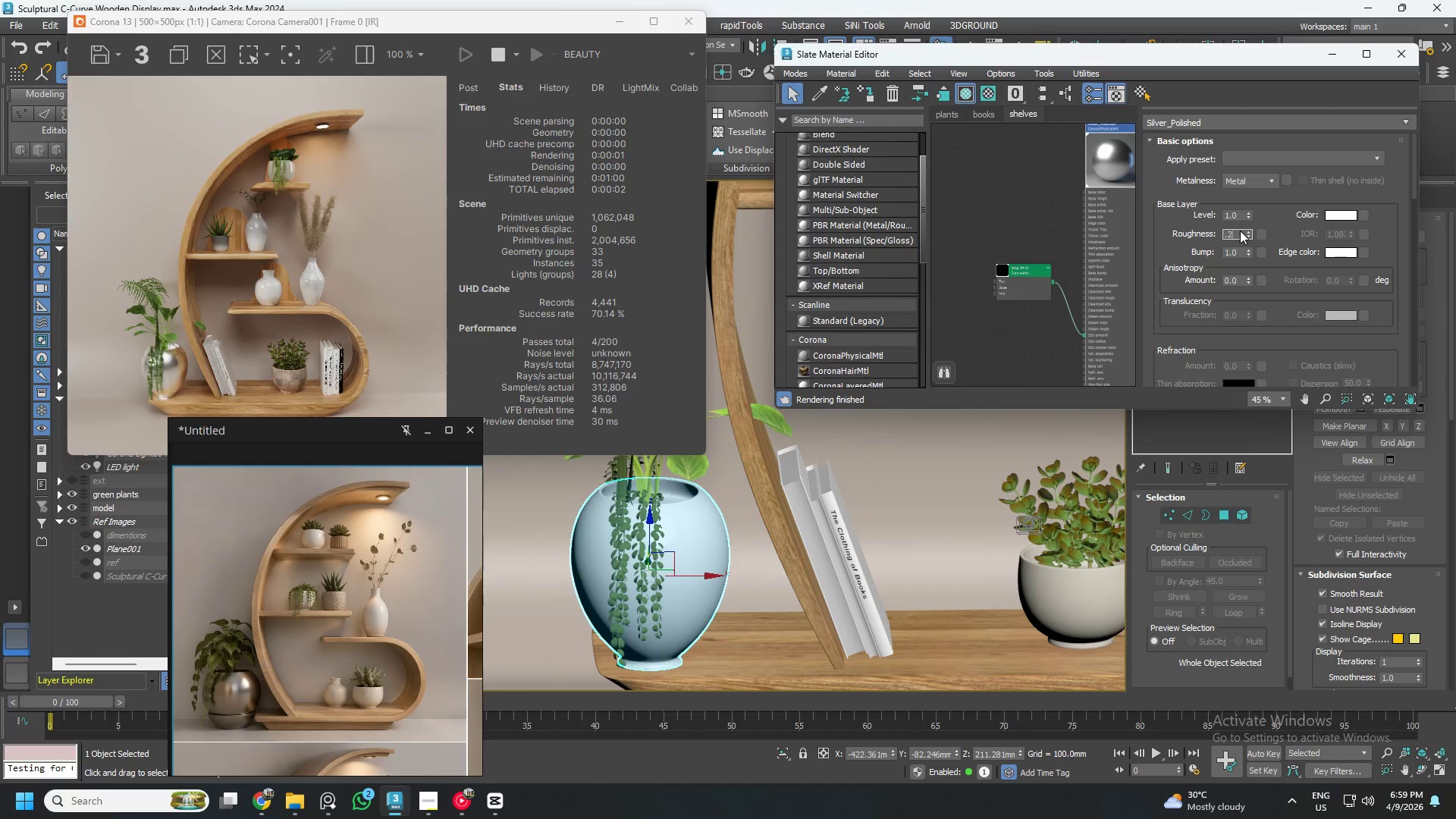 
key(Numpad5)
 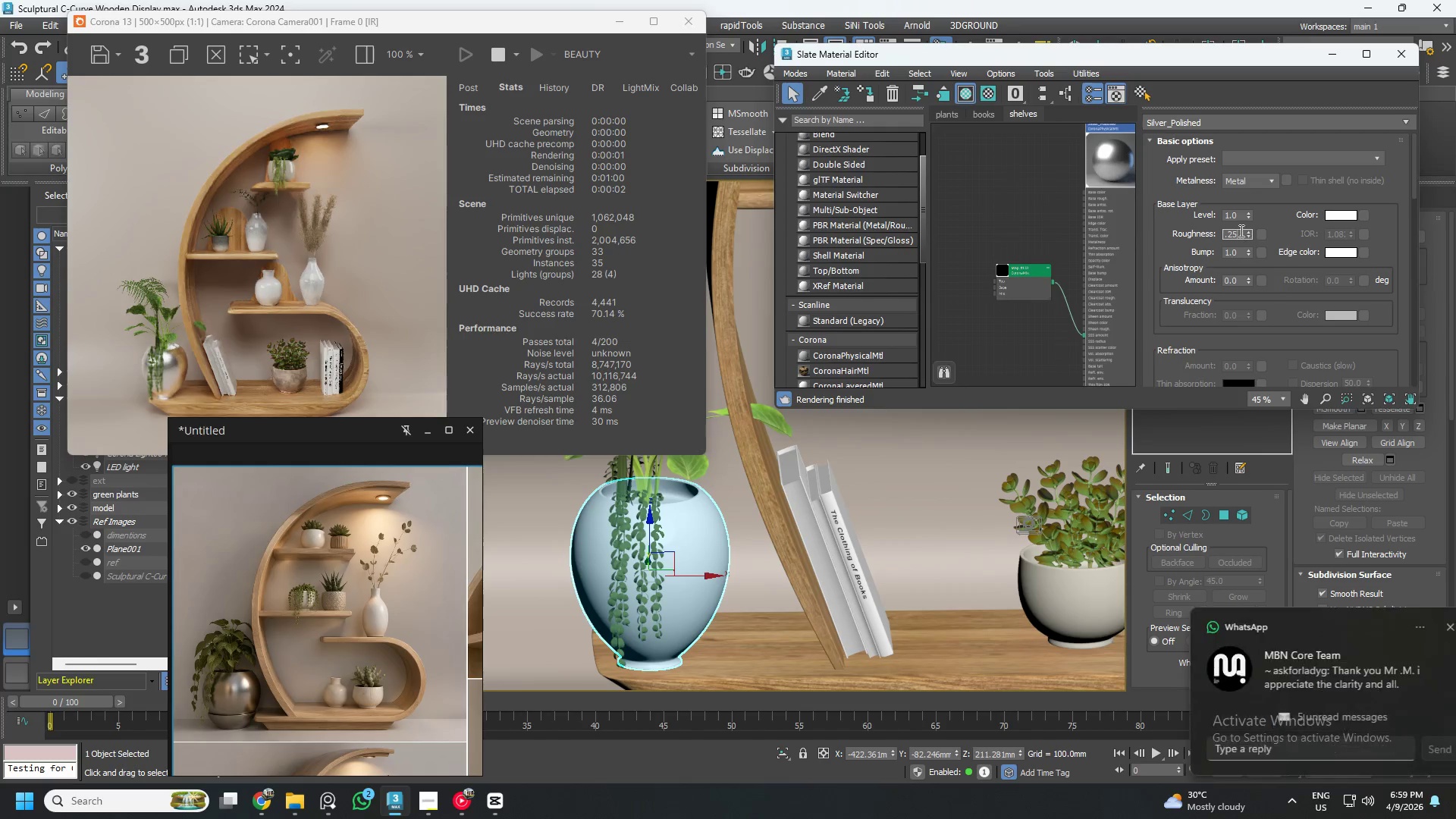 
key(NumpadEnter)
 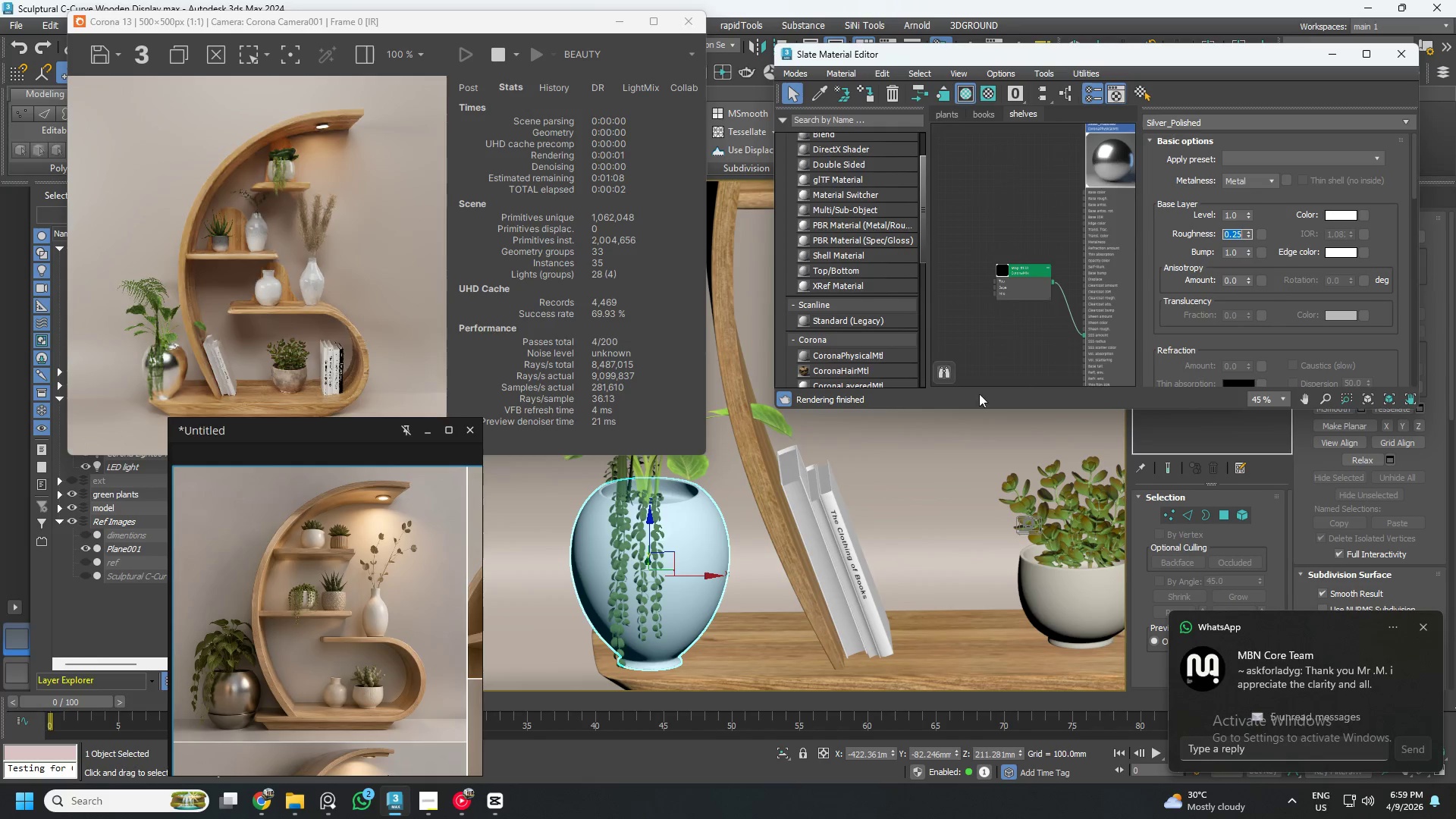 
hold_key(key=AltLeft, duration=0.62)
 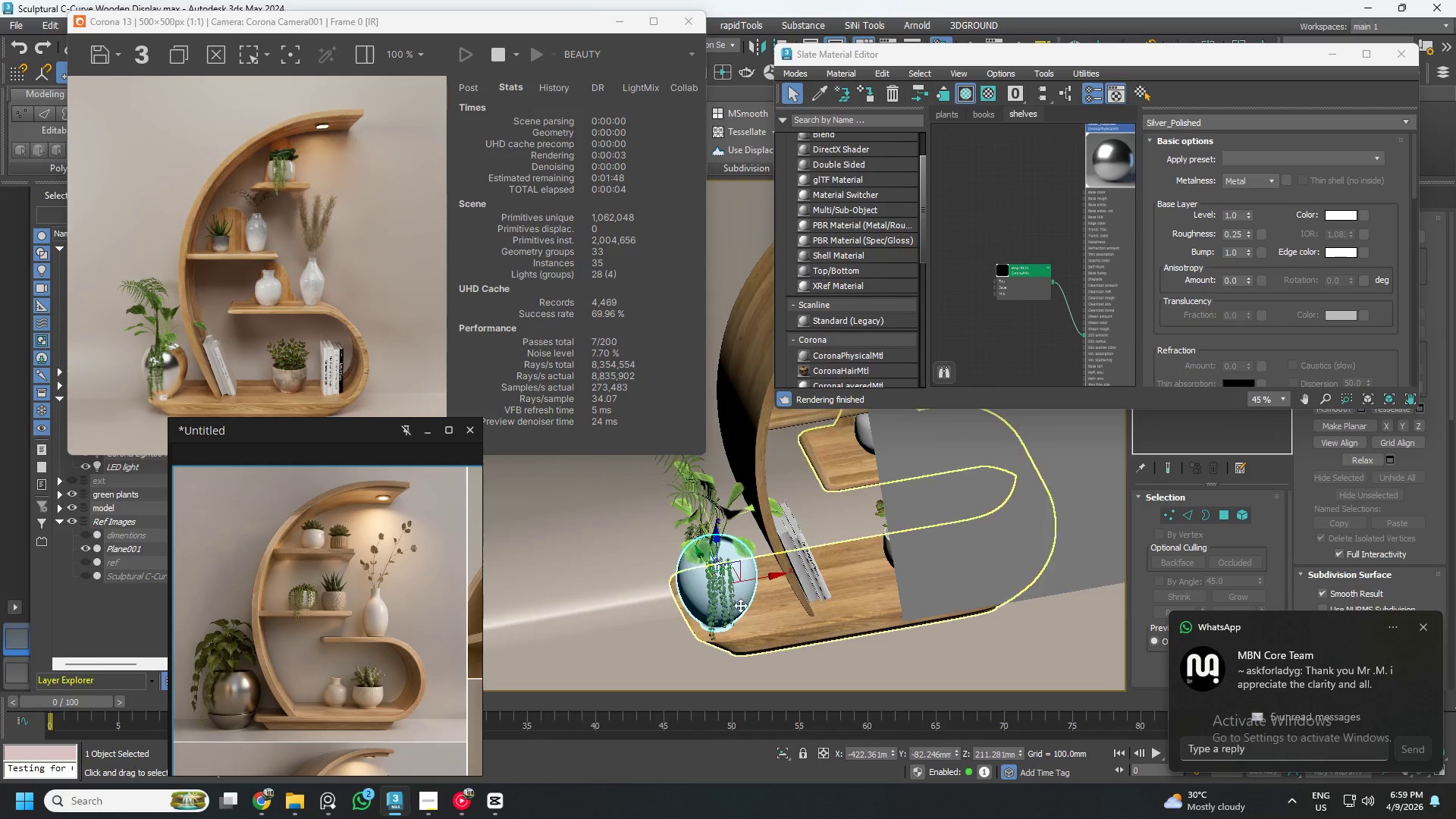 
scroll: coordinate [778, 593], scroll_direction: down, amount: 3.0
 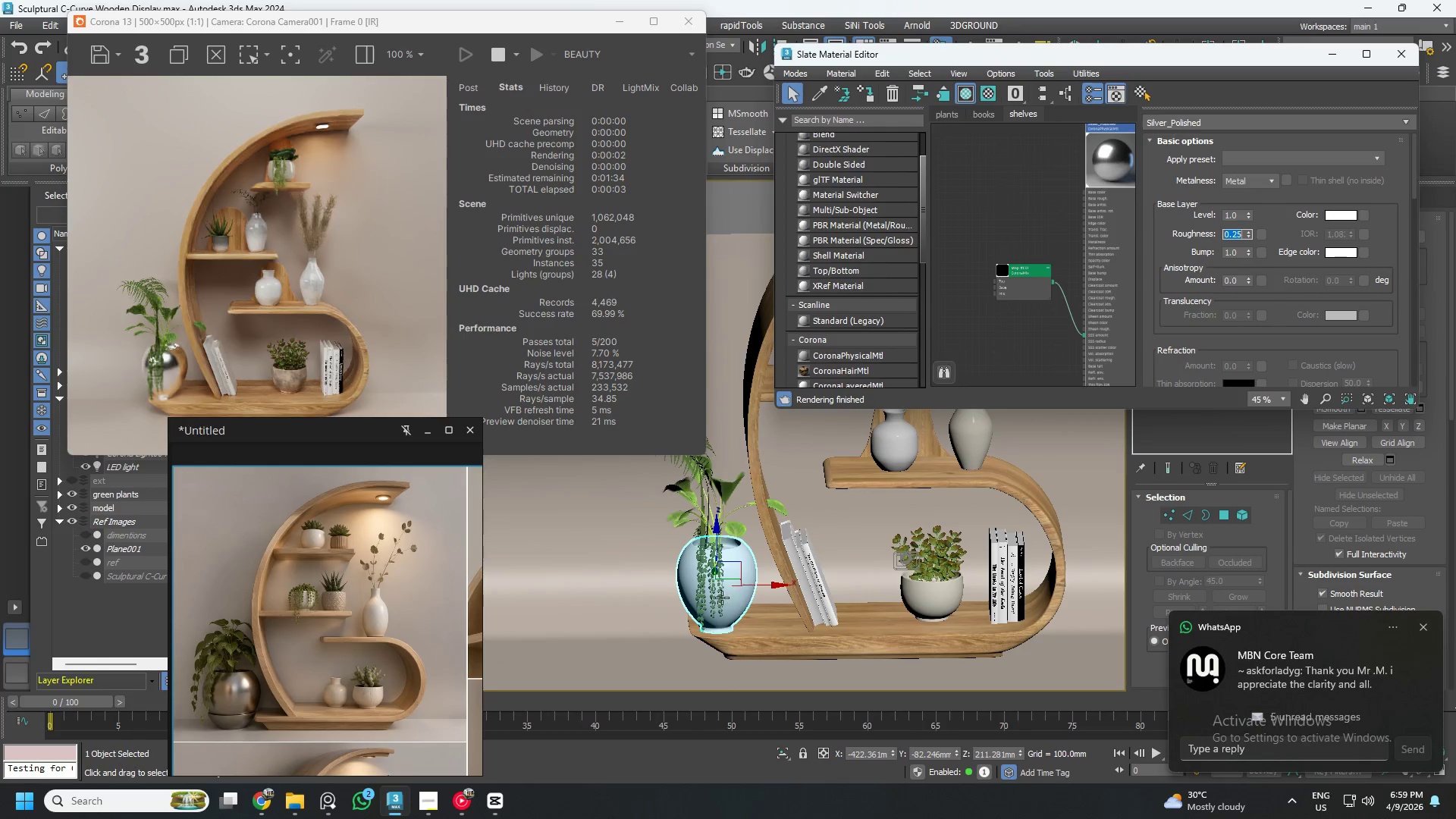 
scroll: coordinate [714, 573], scroll_direction: up, amount: 3.0
 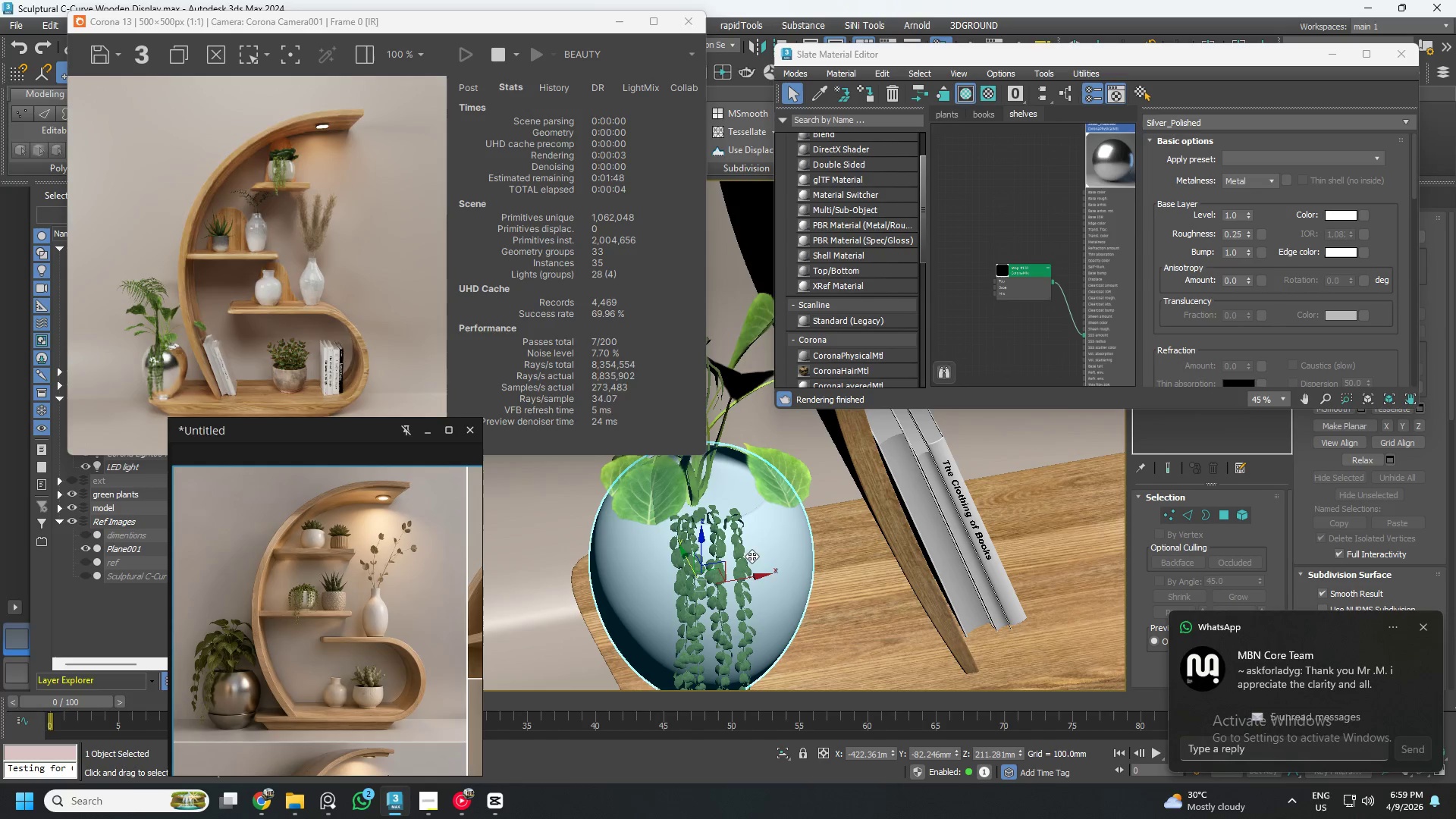 
left_click([755, 551])
 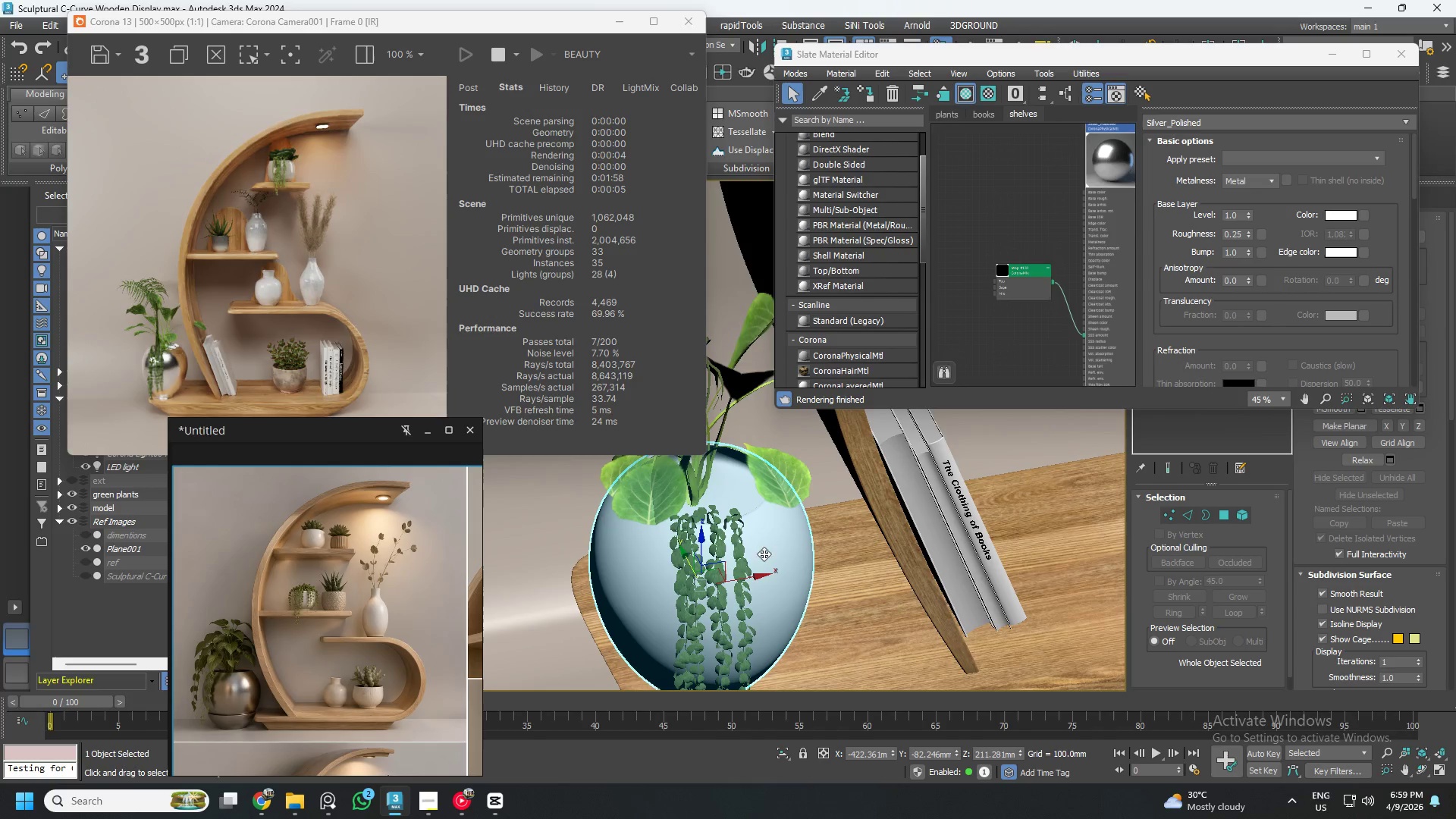 
scroll: coordinate [764, 543], scroll_direction: down, amount: 11.0
 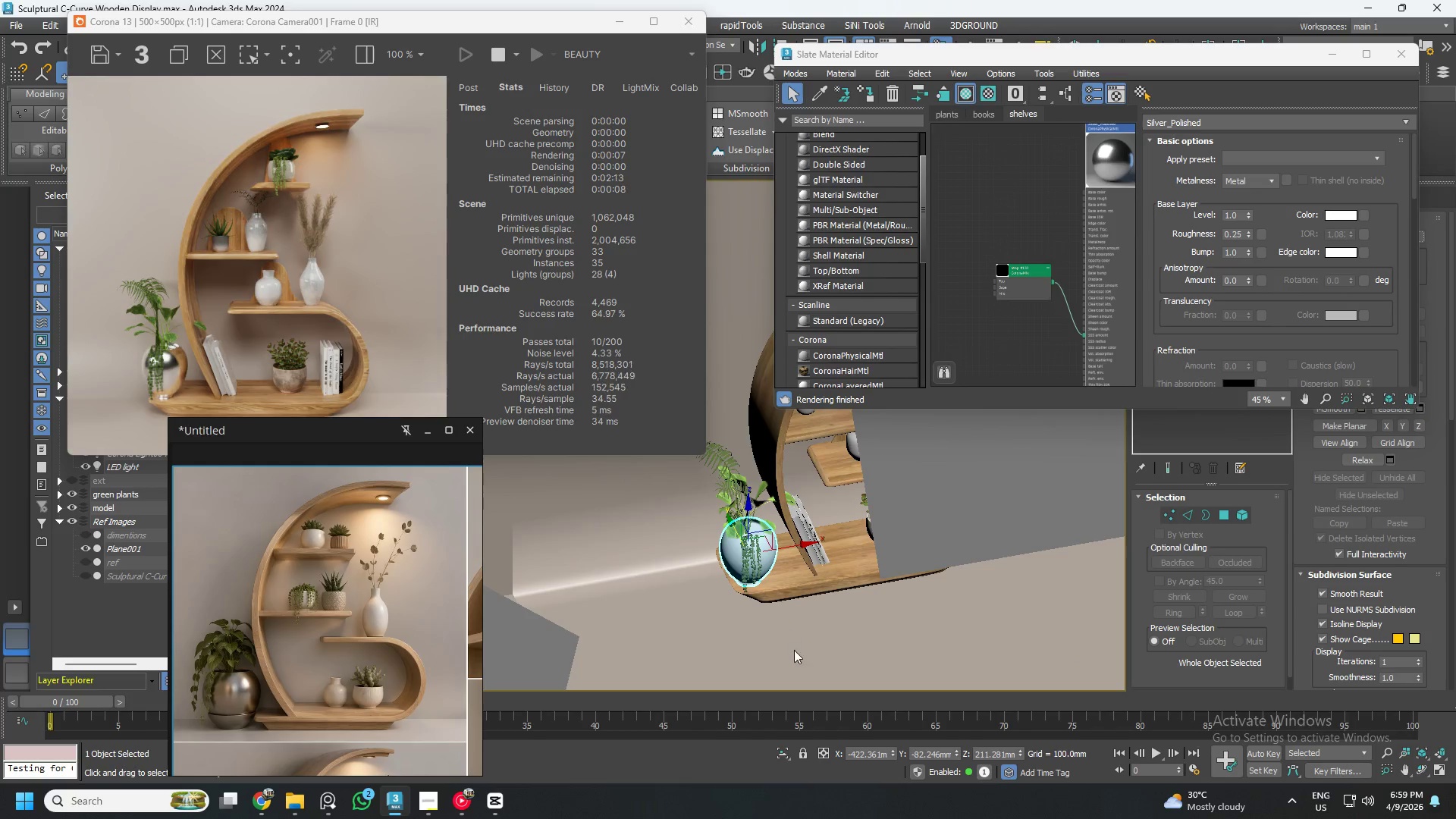 
left_click_drag(start_coordinate=[802, 664], to_coordinate=[679, 472])
 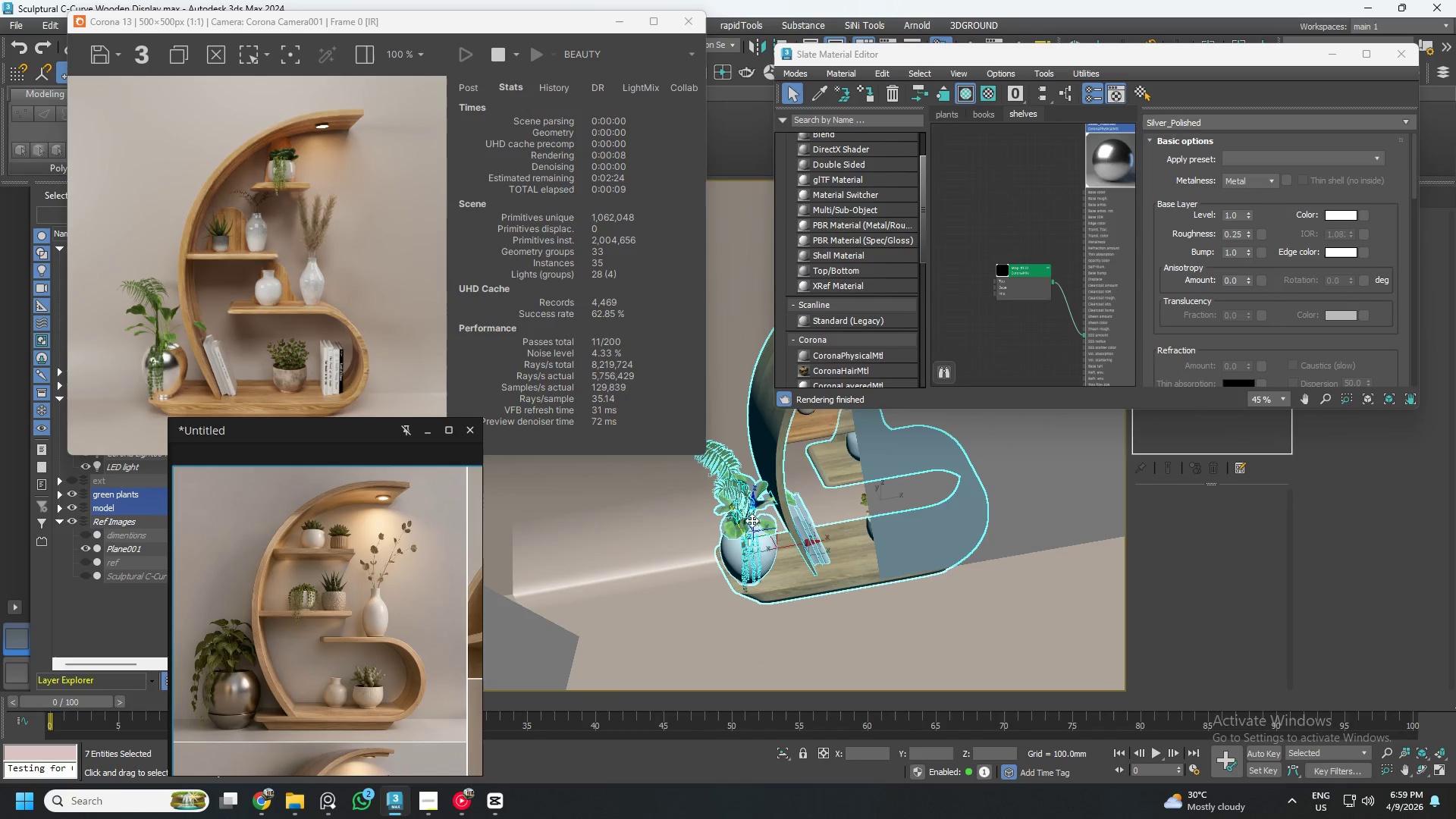 
hold_key(key=AltLeft, duration=1.49)
left_click_drag(start_coordinate=[865, 649], to_coordinate=[797, 473])
 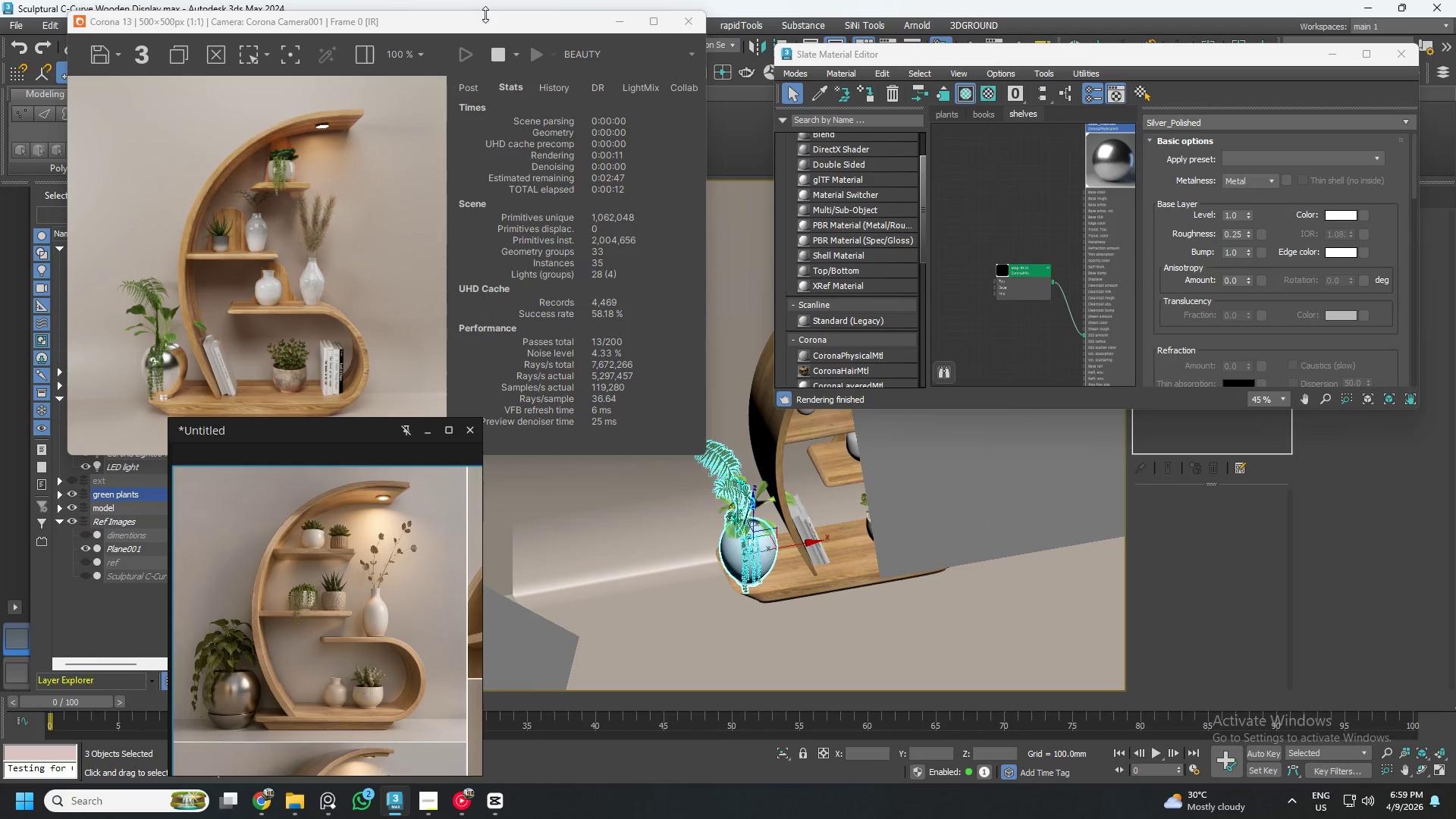 
left_click([612, 23])
 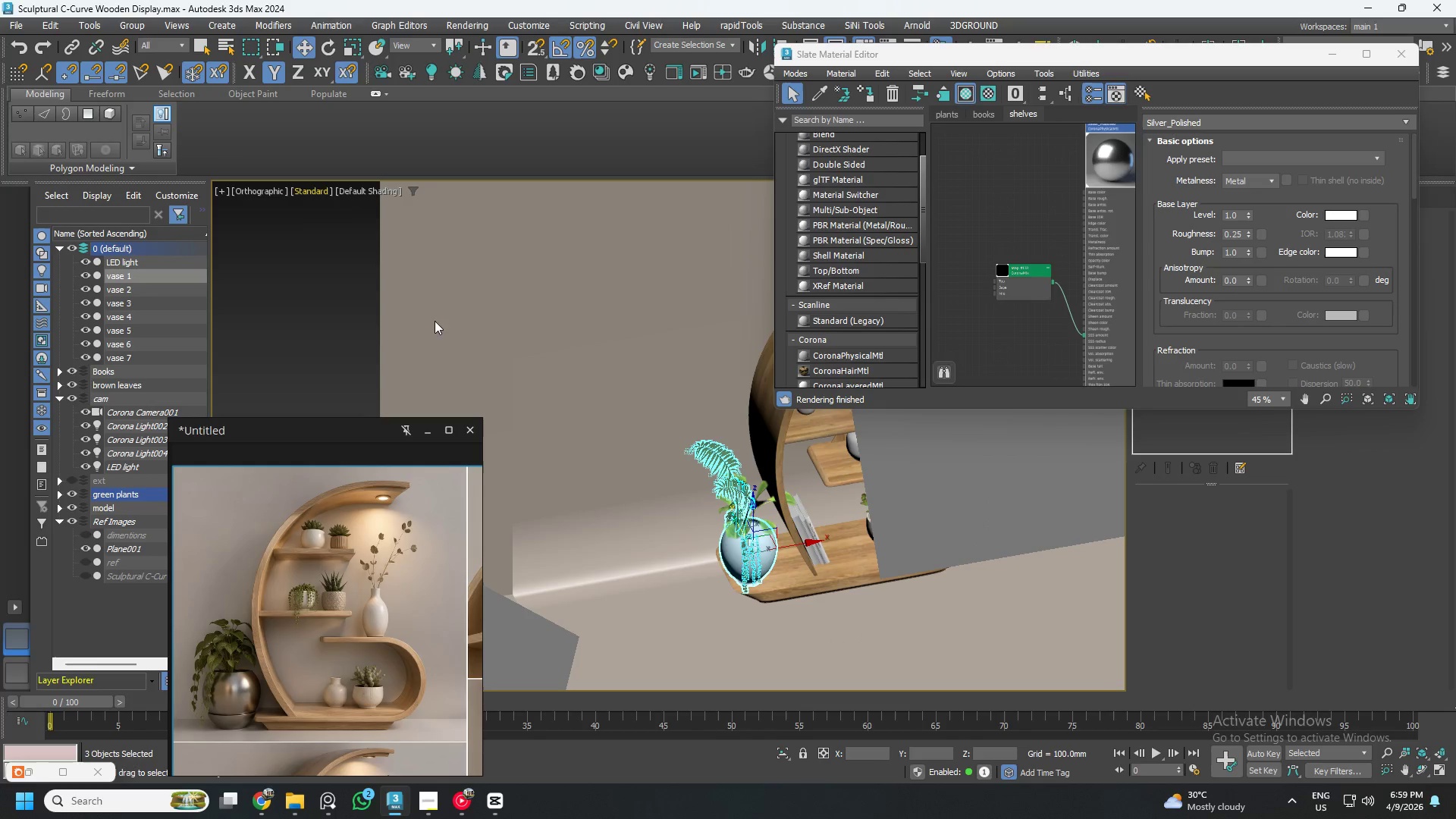 
hold_key(key=AltLeft, duration=1.51)
 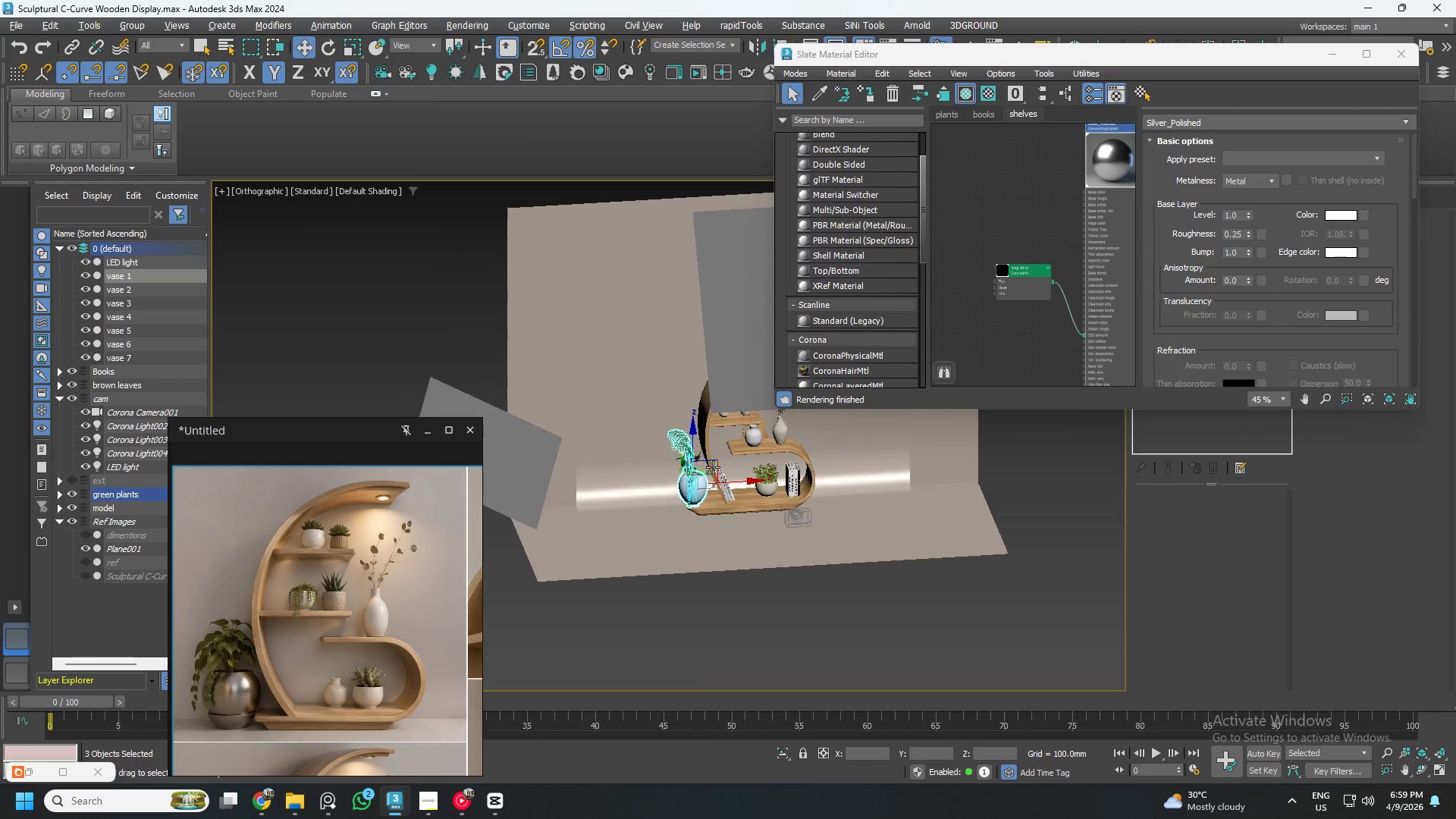 
scroll: coordinate [638, 422], scroll_direction: down, amount: 4.0
 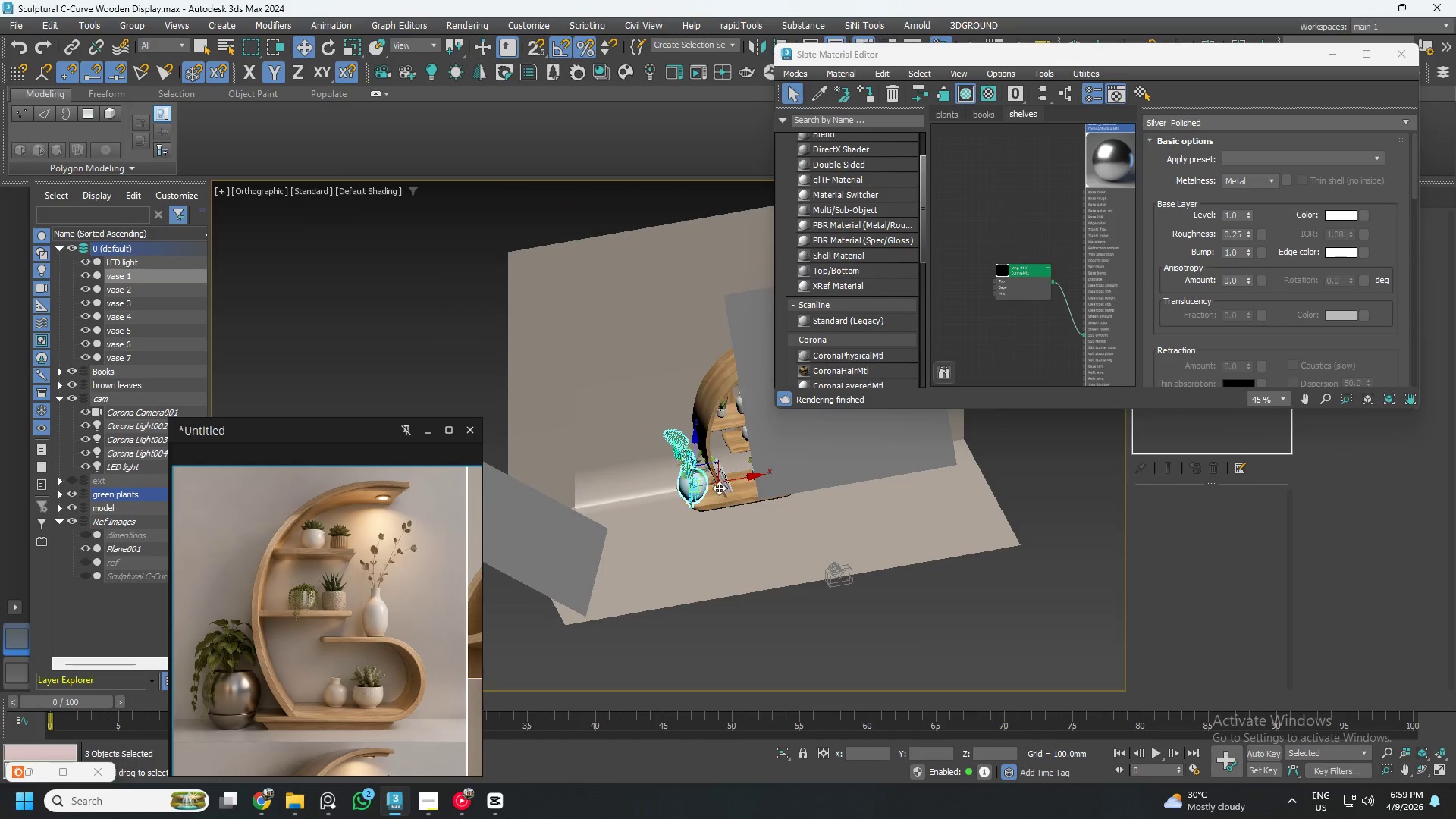 
key(Alt+AltLeft)
 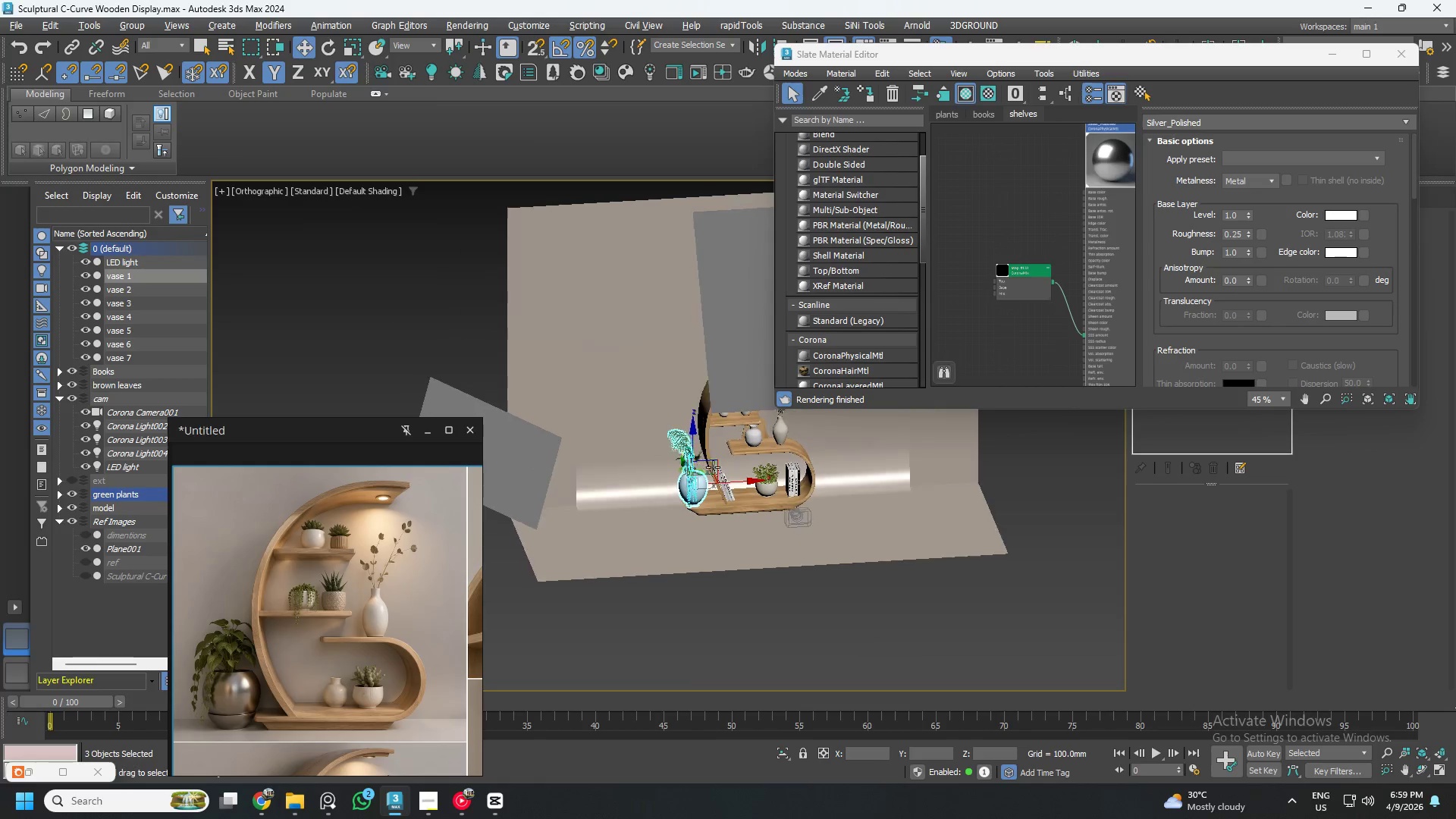 
key(Alt+AltLeft)
 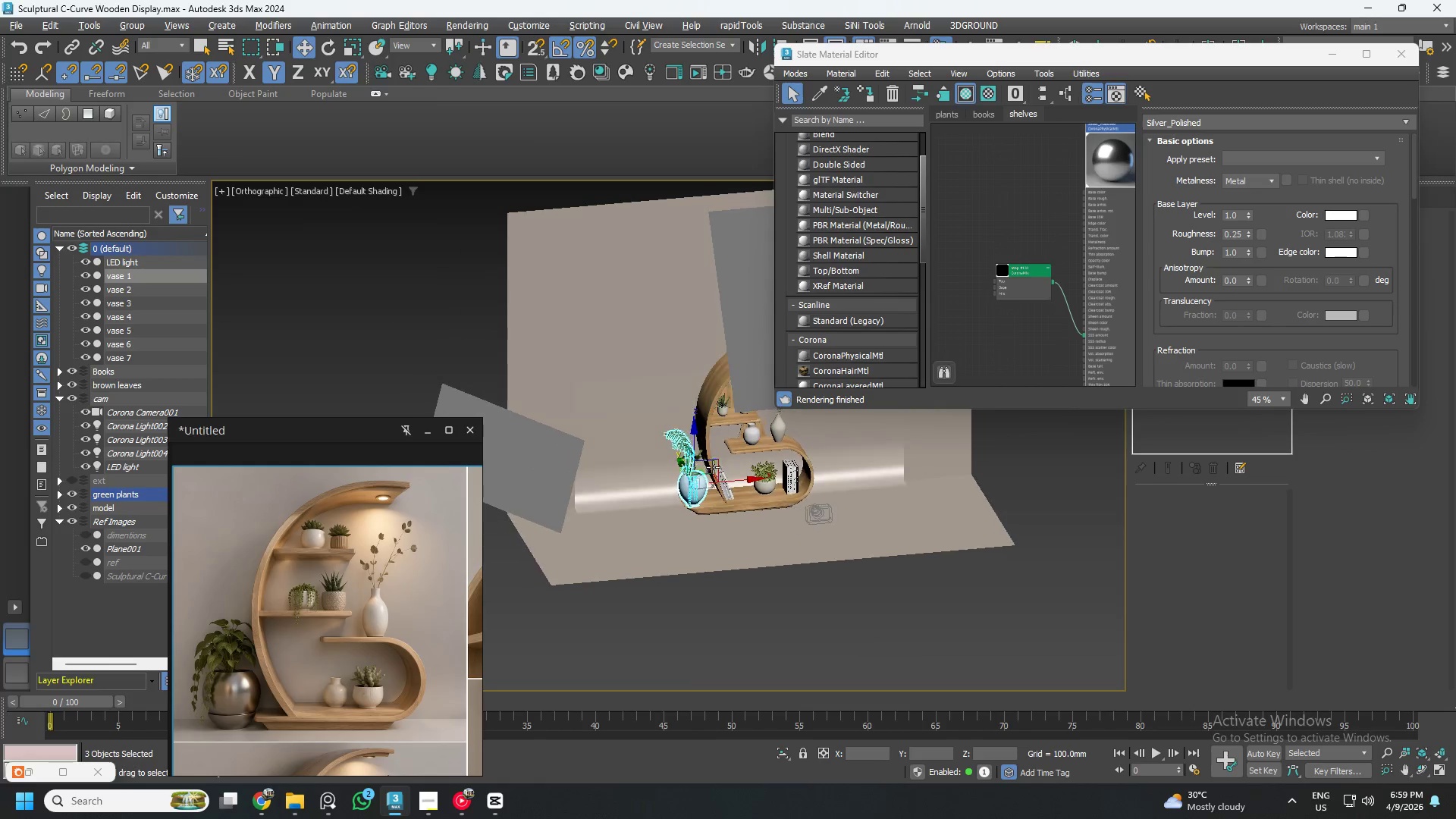 
key(Alt+AltLeft)
 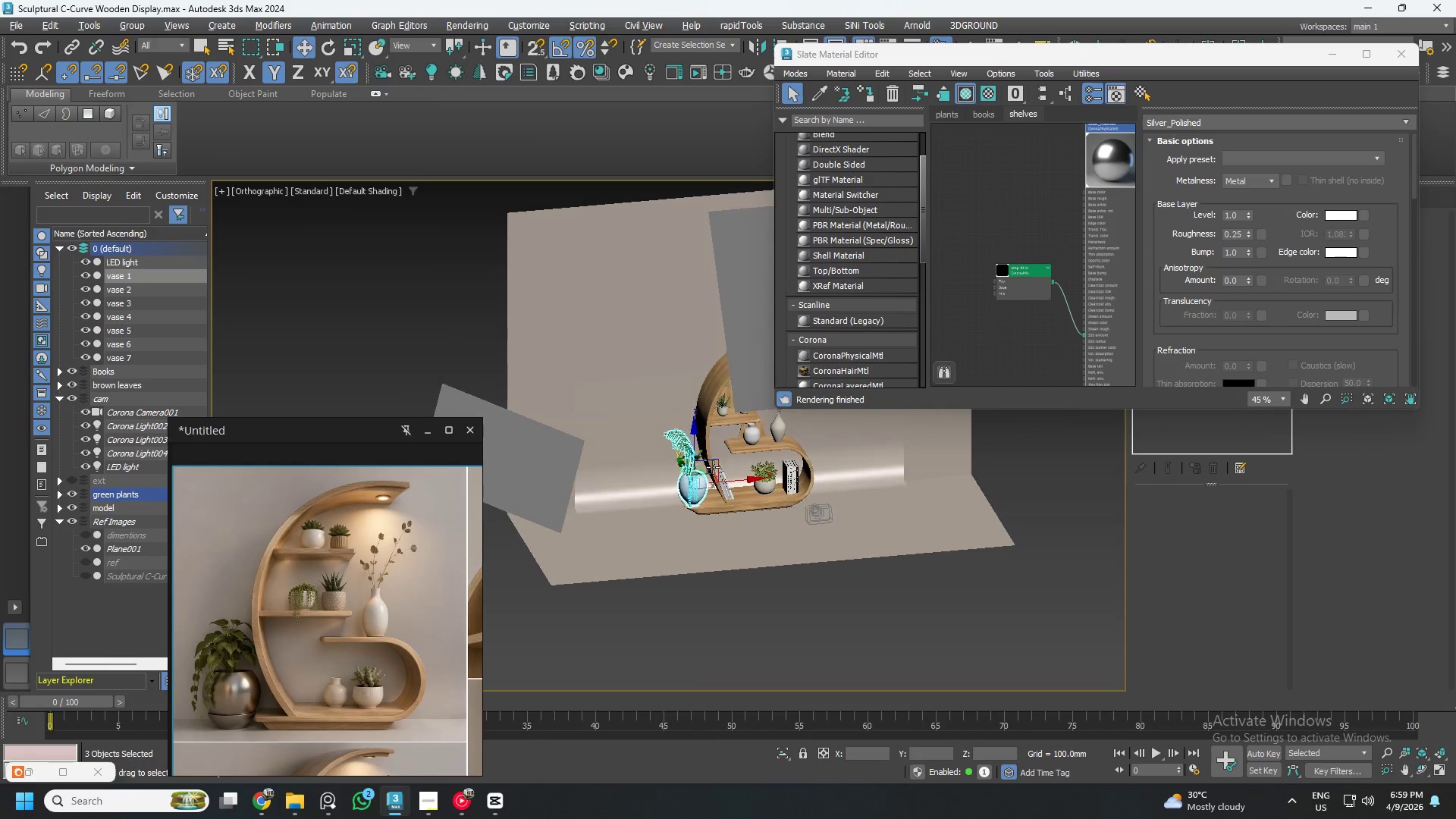 
key(Alt+AltLeft)
 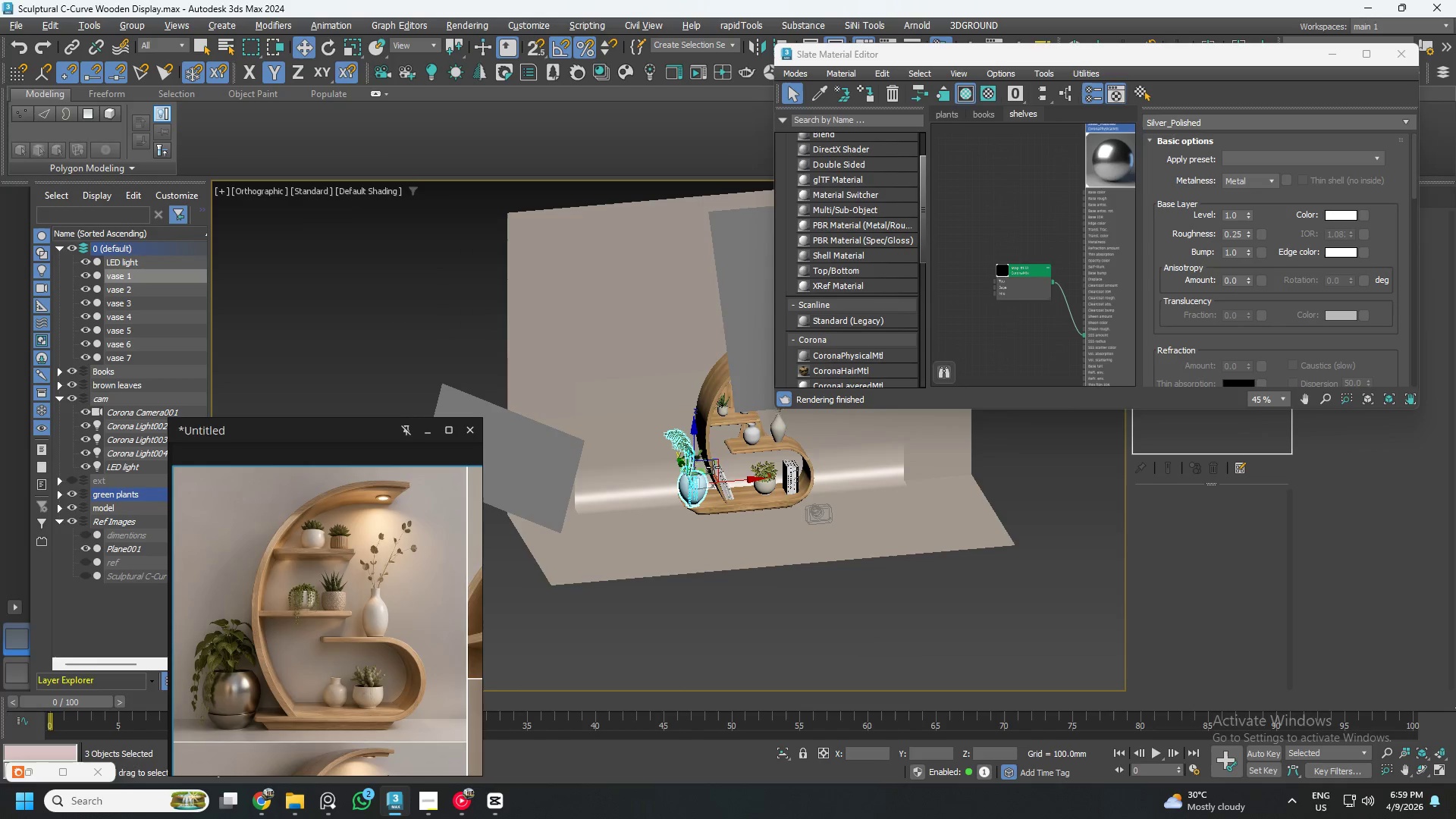 
key(Alt+AltLeft)
 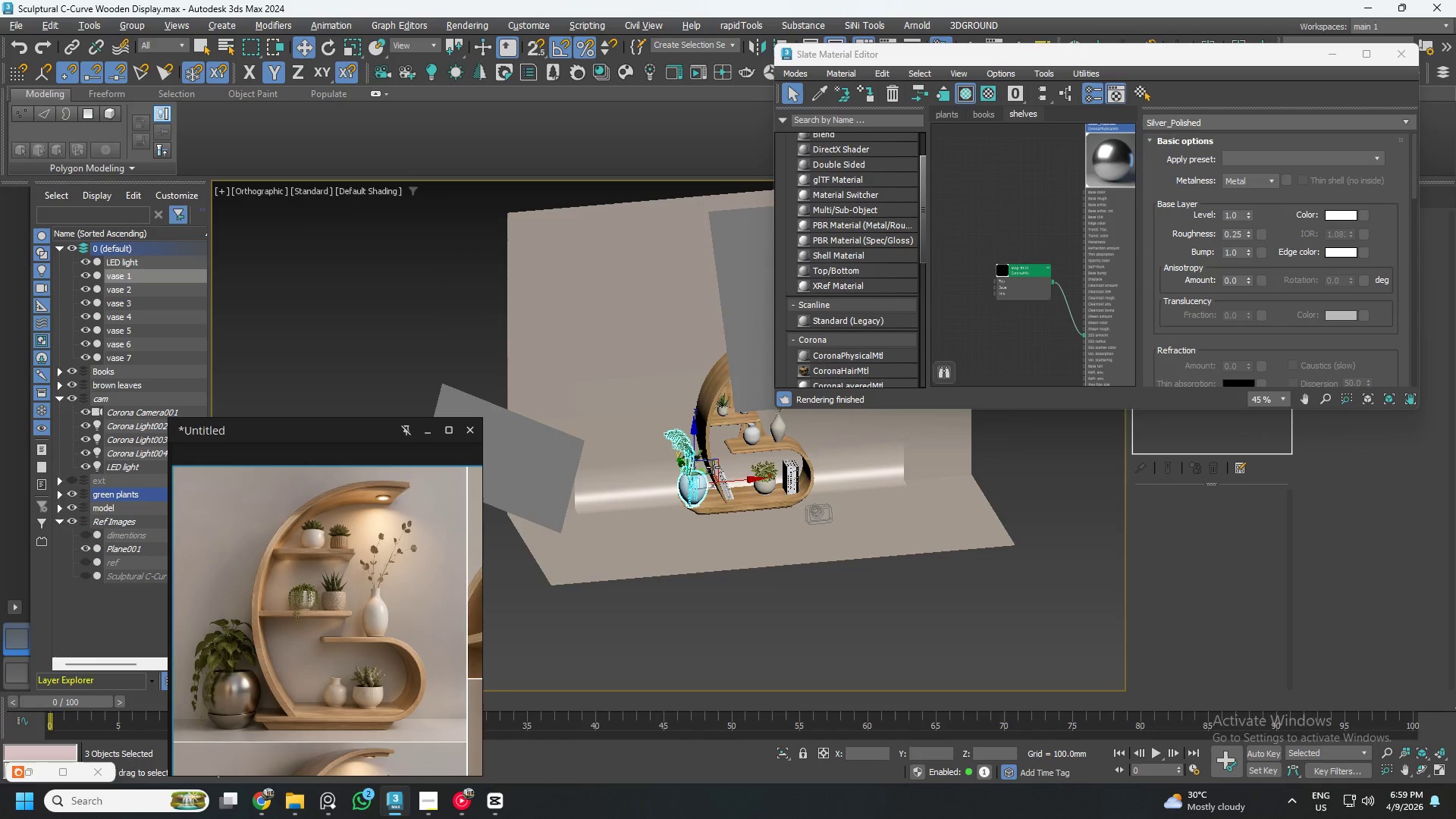 
key(Alt+AltLeft)
 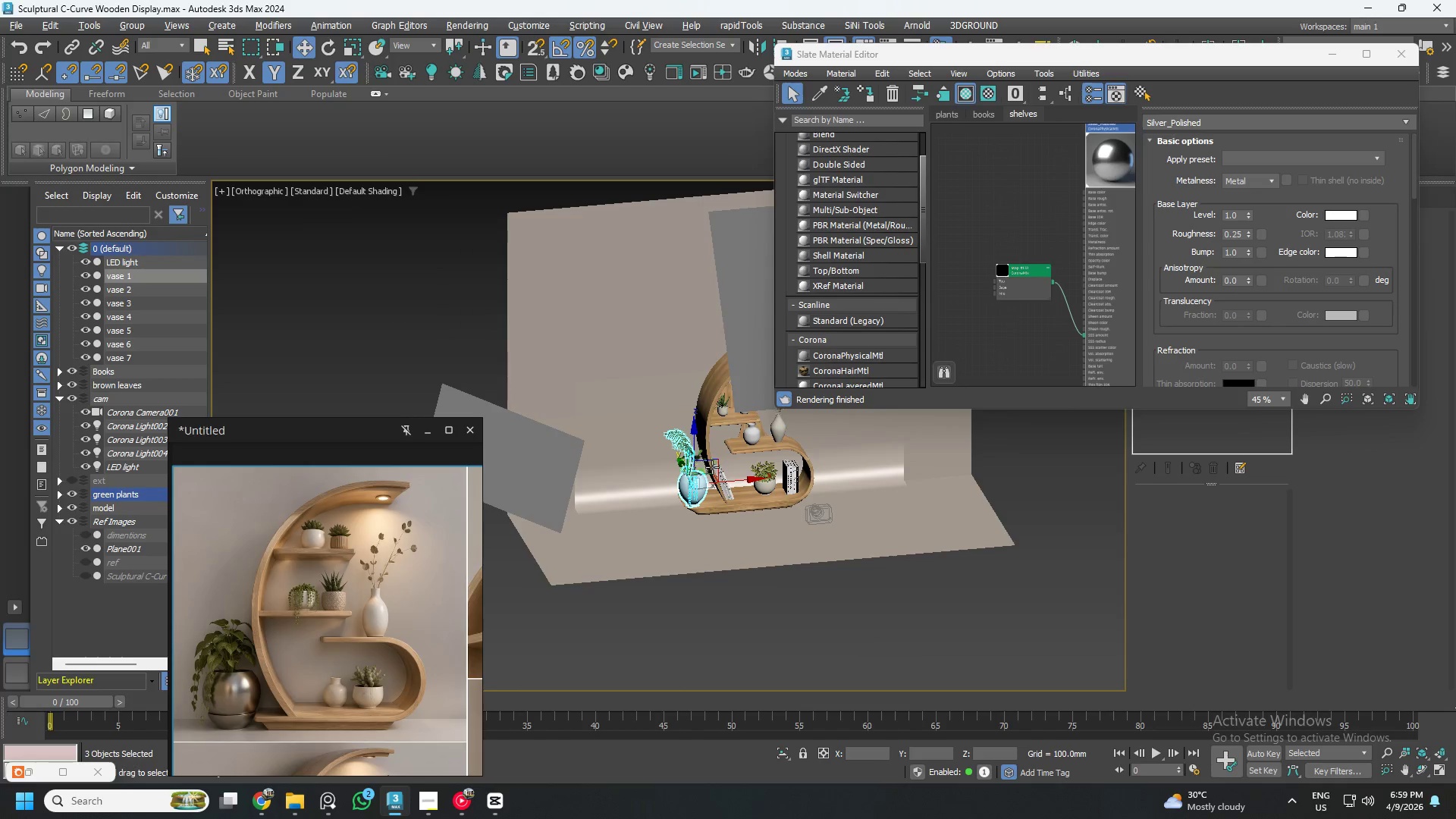 
key(Alt+AltLeft)
 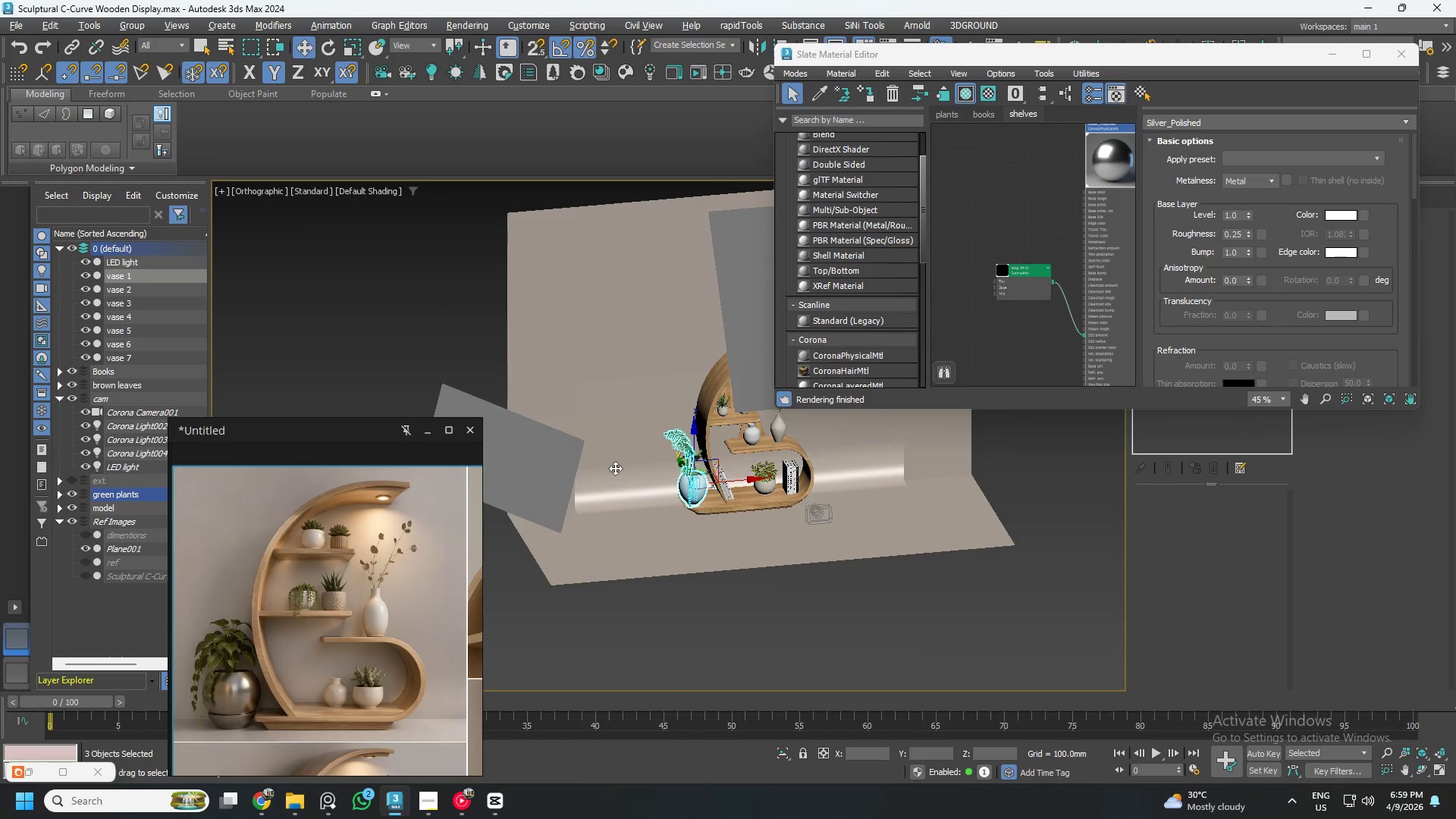 
hold_key(key=AltLeft, duration=1.5)
 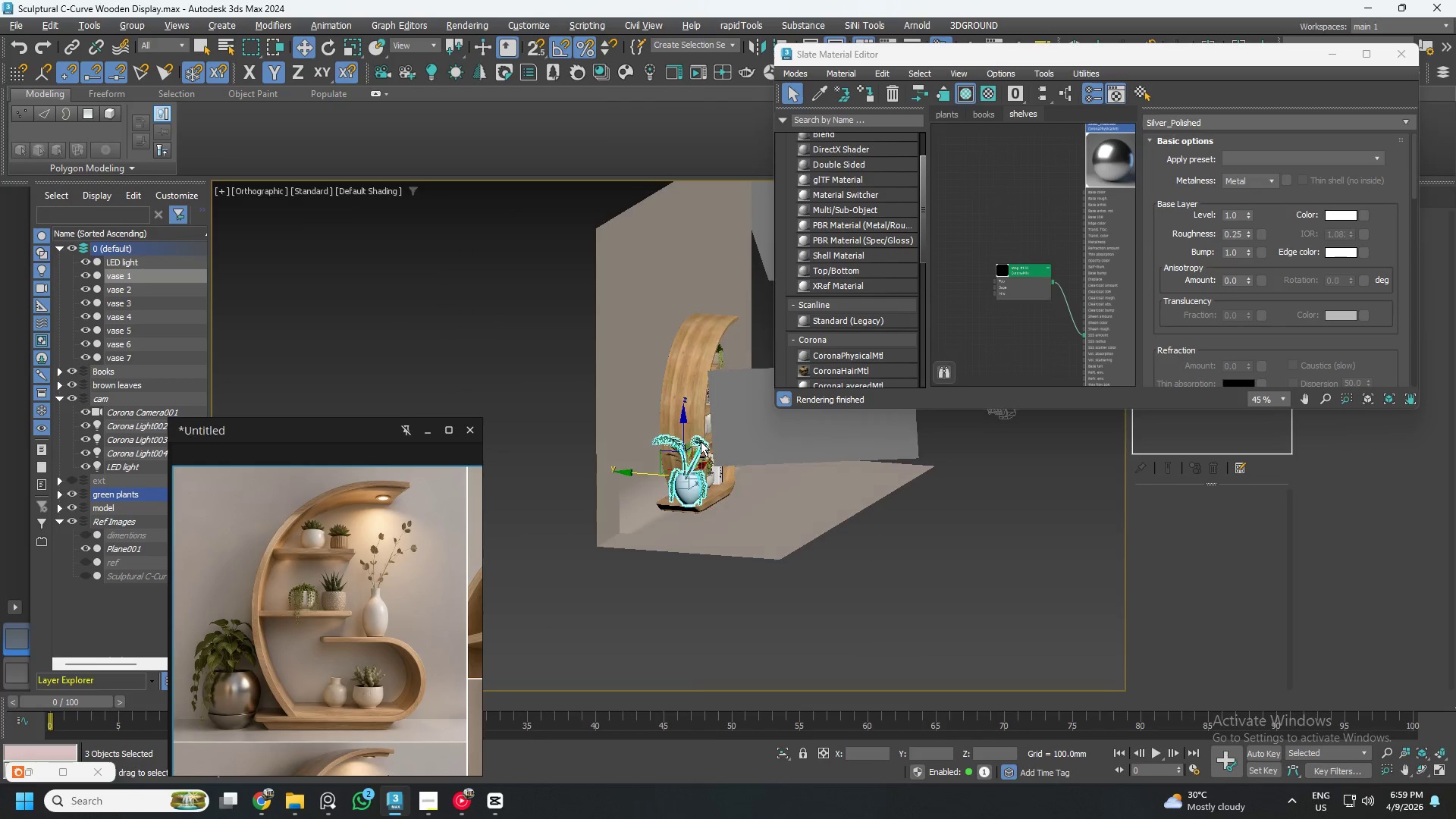 
hold_key(key=AltLeft, duration=0.77)
 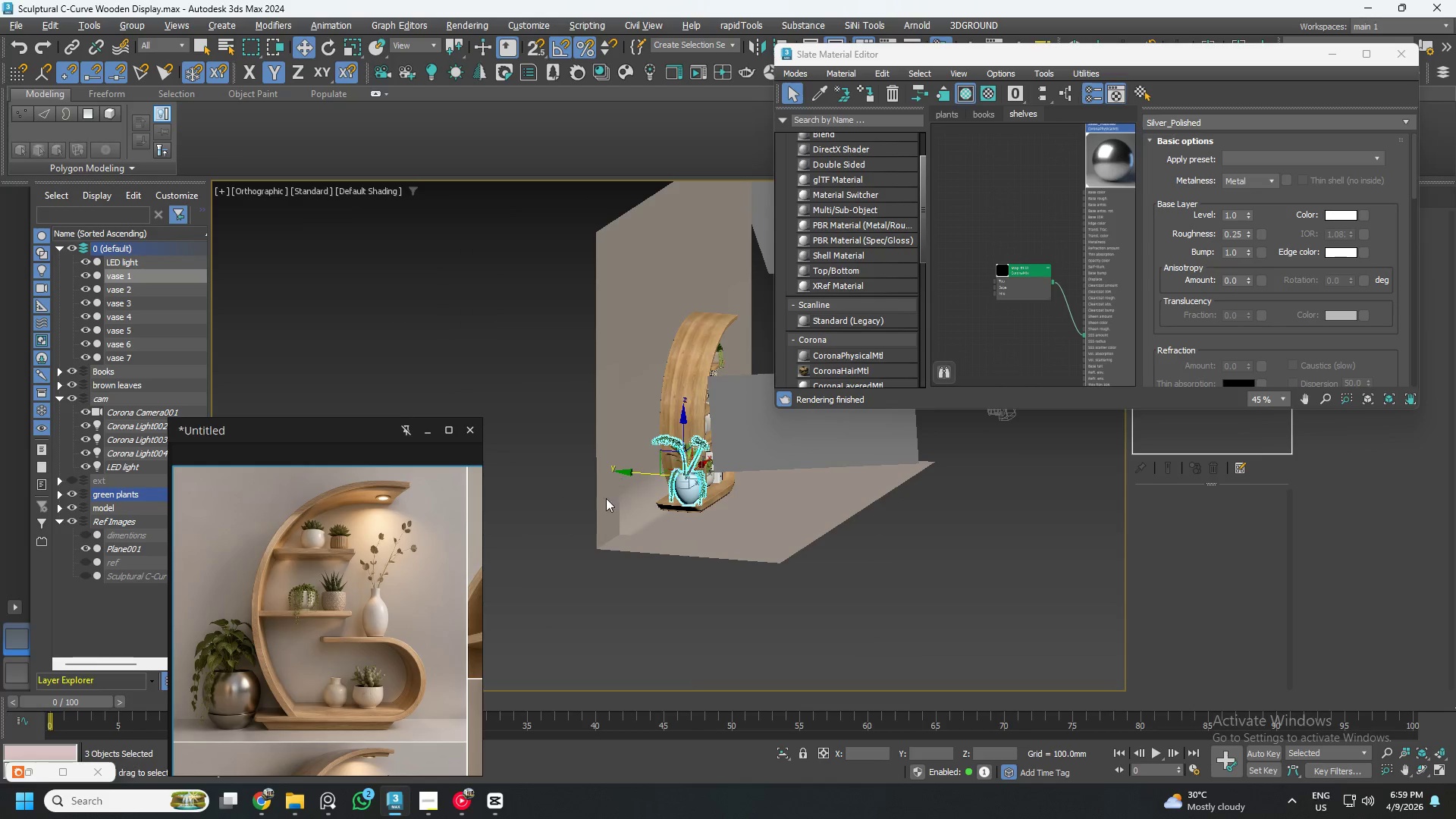 
scroll: coordinate [647, 526], scroll_direction: up, amount: 1.0
 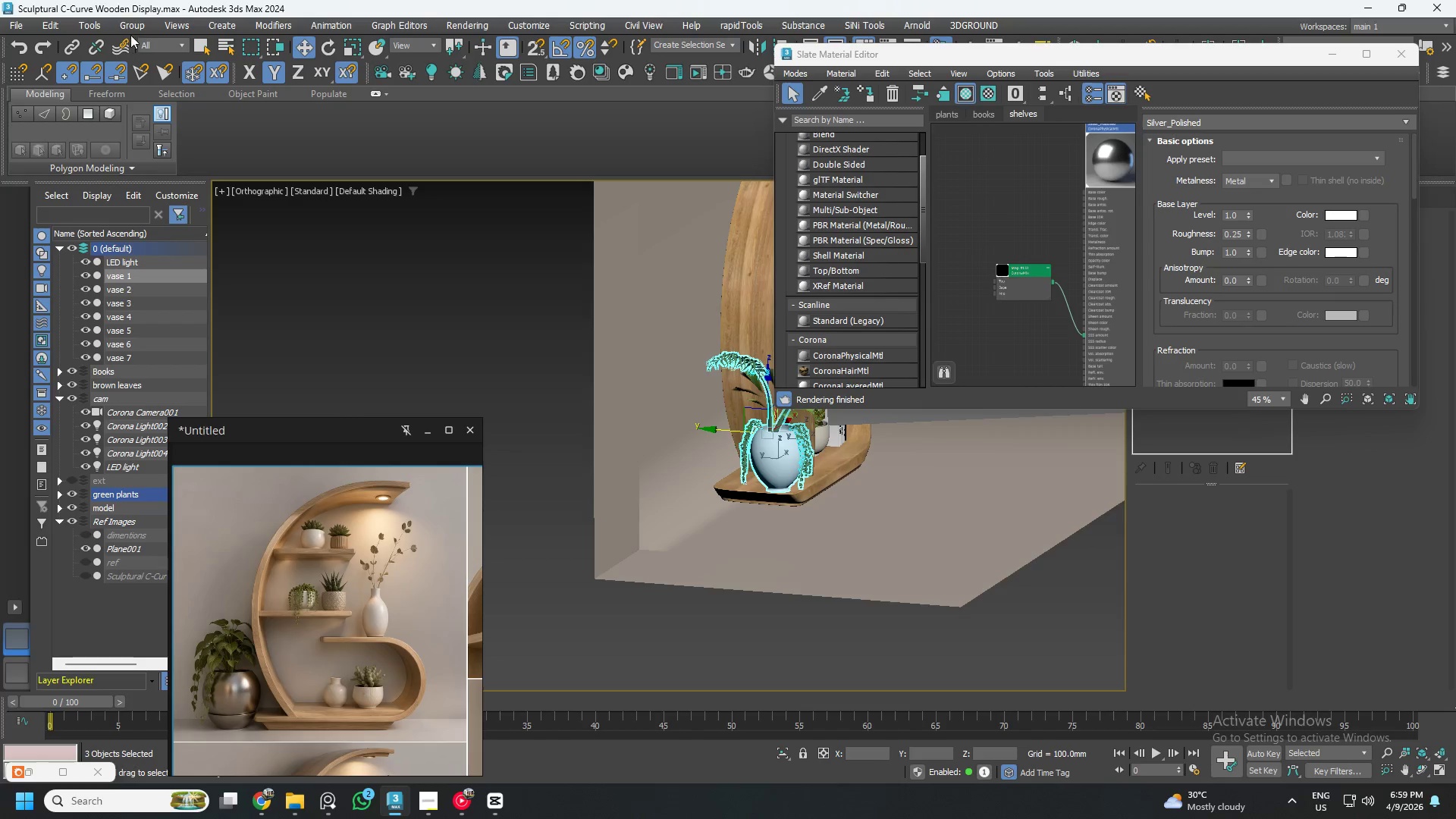 
left_click([130, 27])
 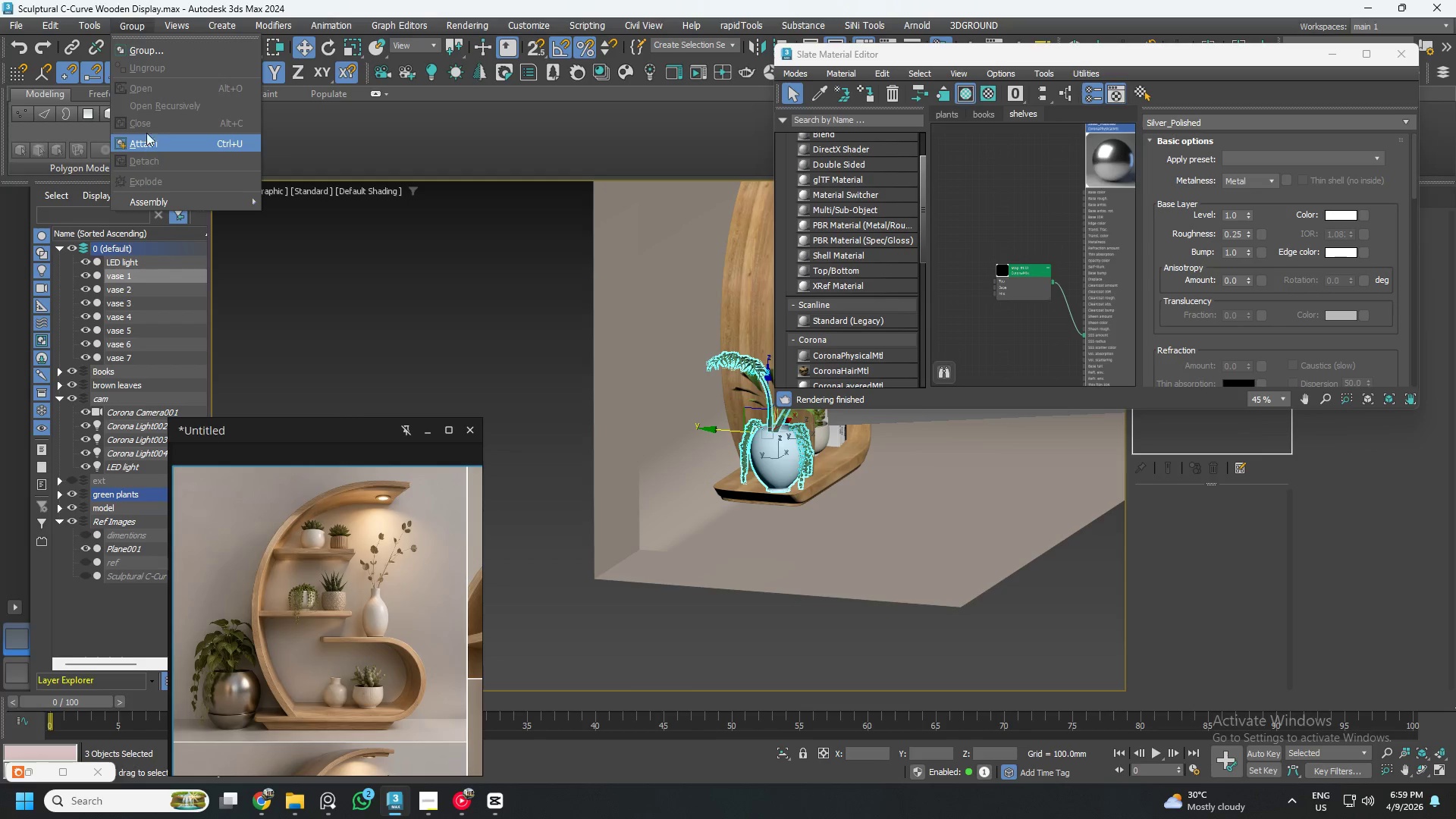 
left_click([156, 46])
 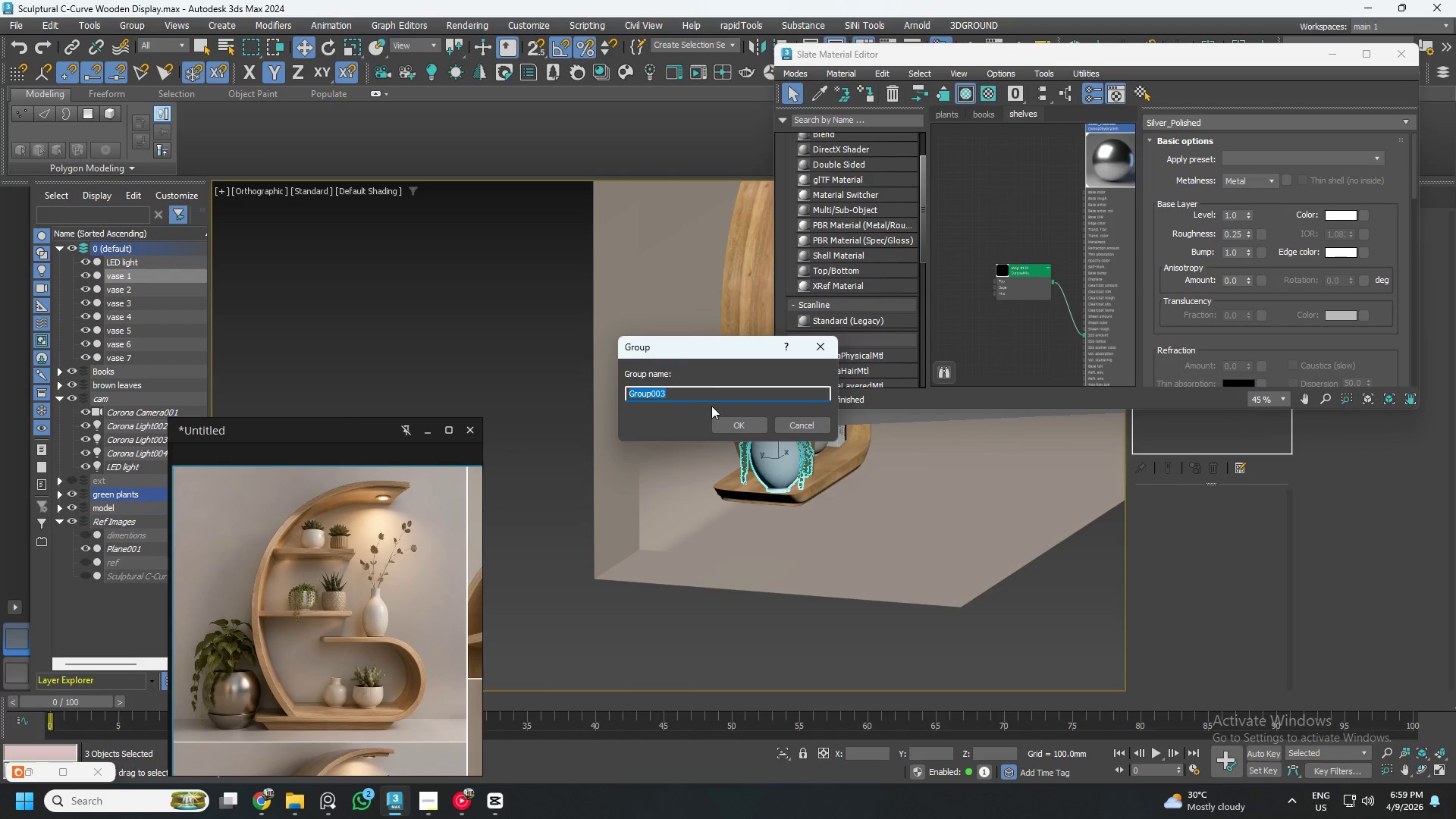 
left_click([720, 421])
 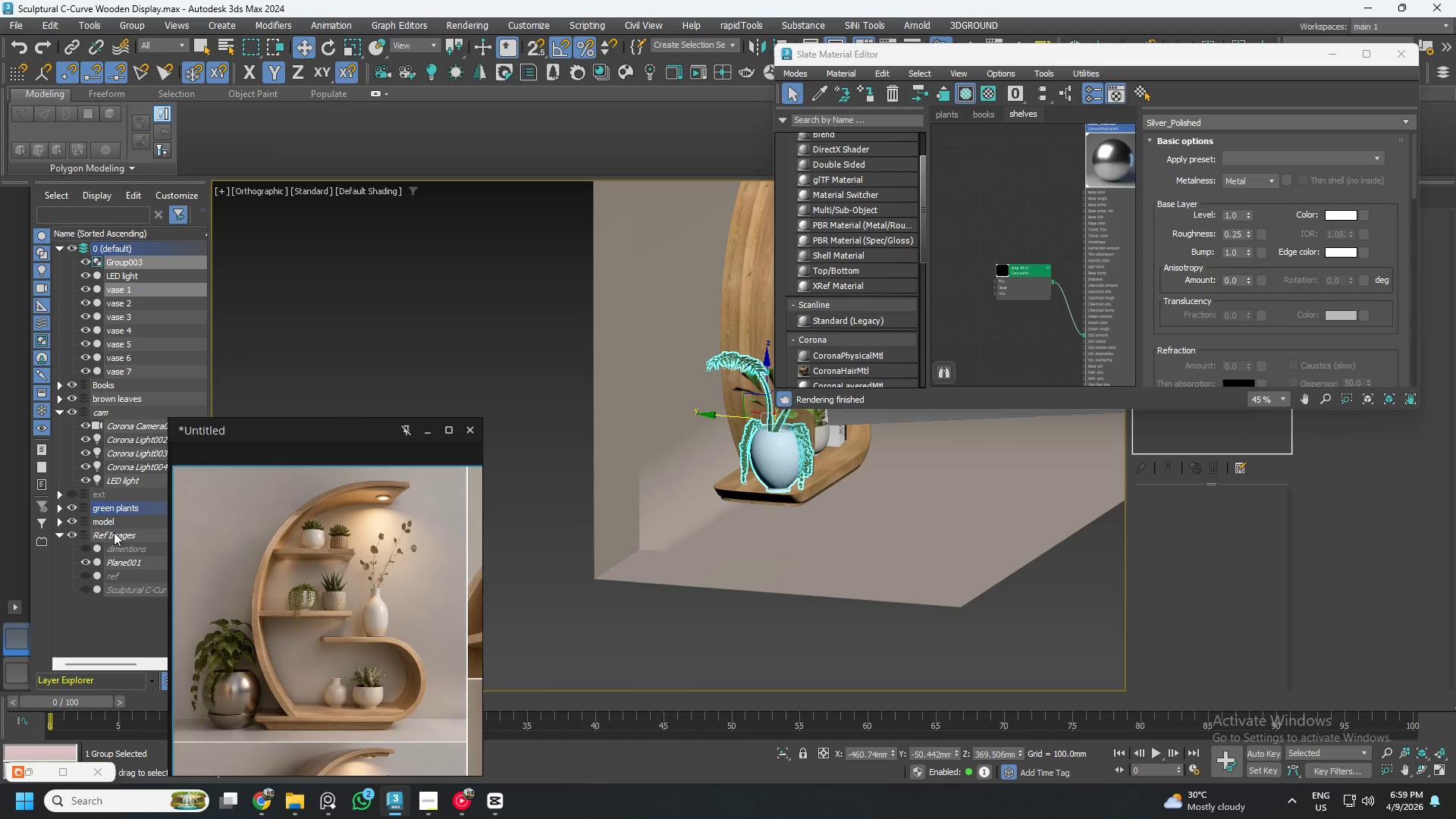 
left_click([121, 563])
 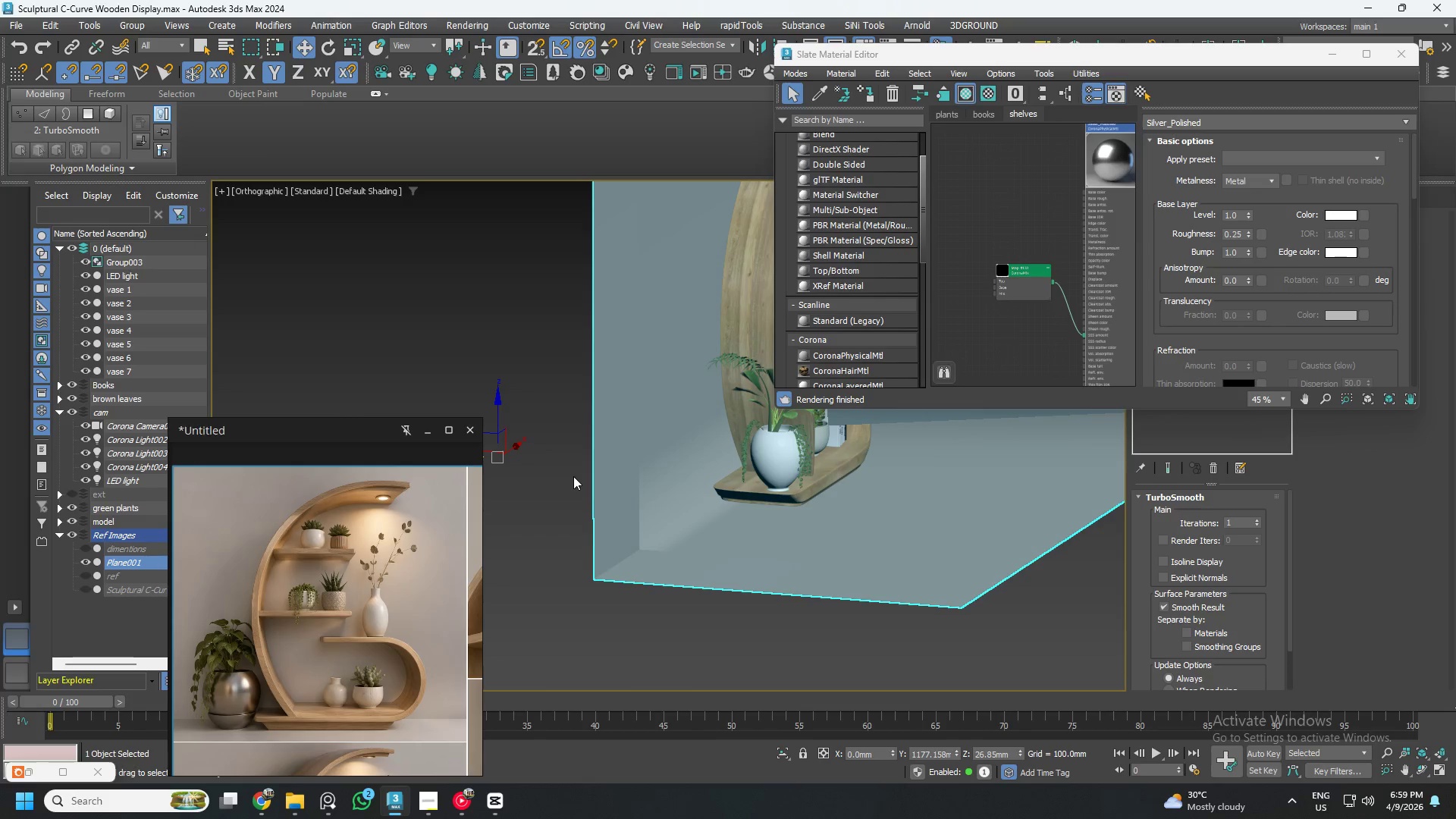 
key(4)
 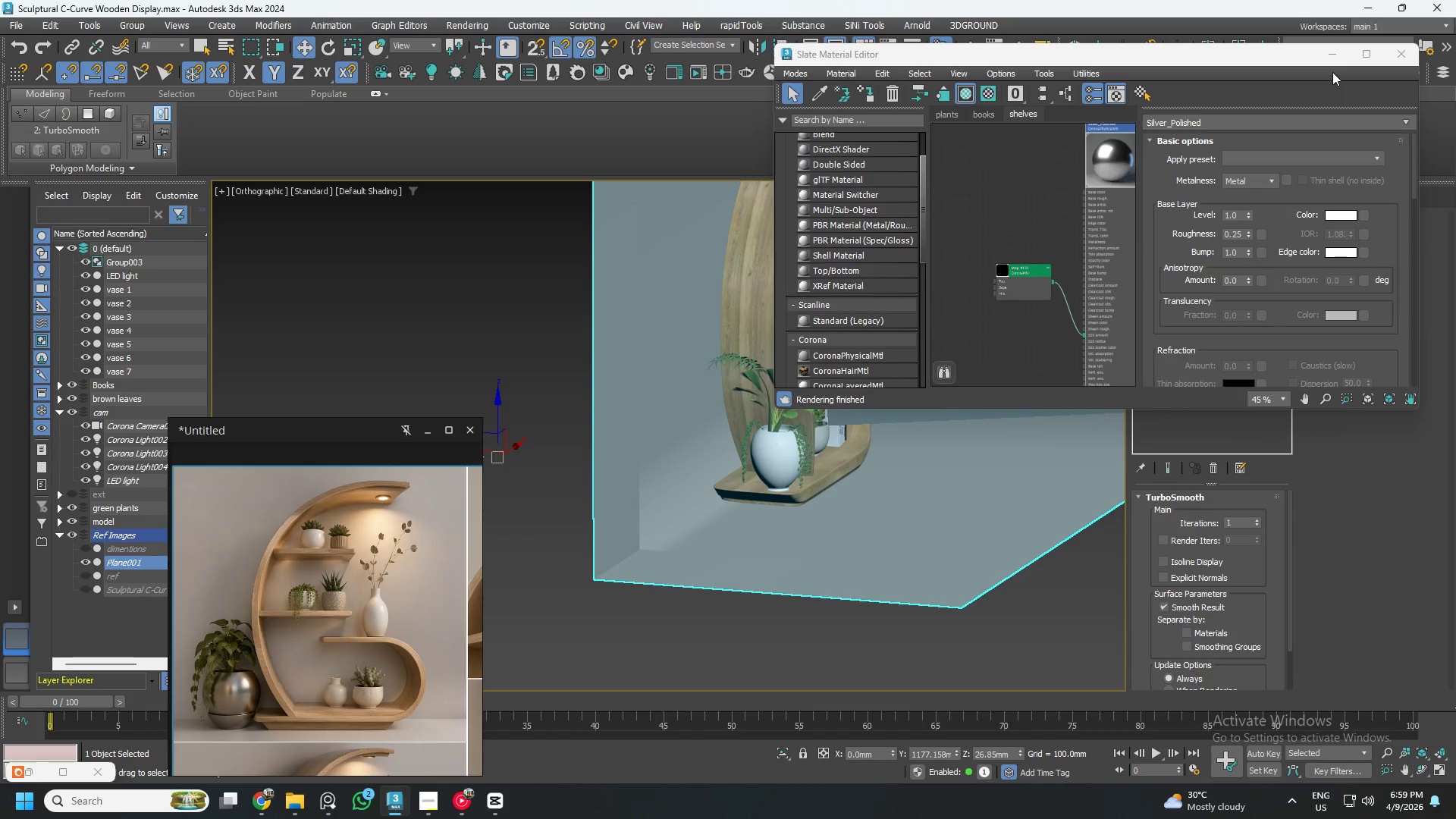 
left_click_drag(start_coordinate=[1333, 58], to_coordinate=[1335, 50])
 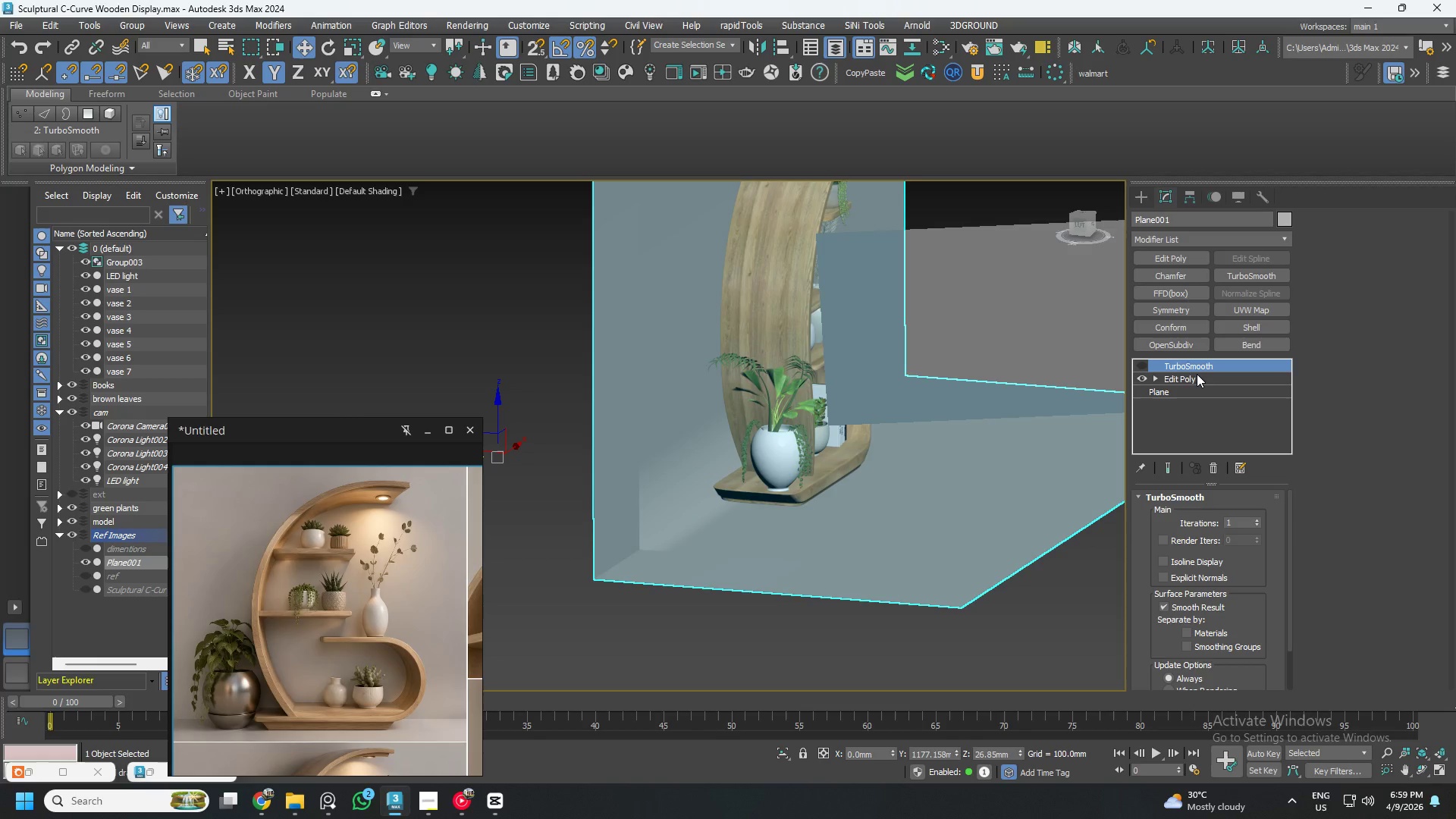 
left_click([1196, 376])
 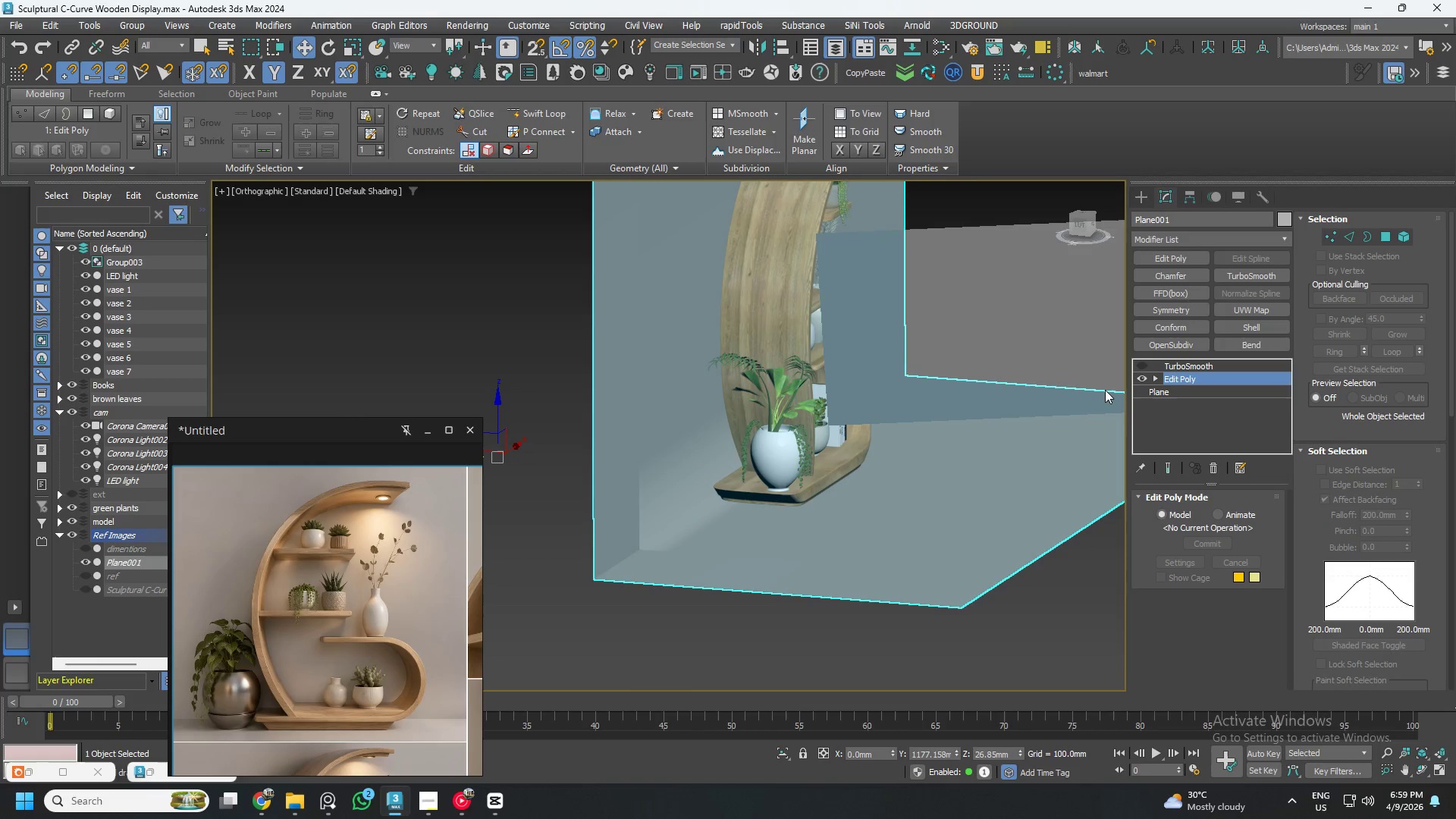 
key(4)
 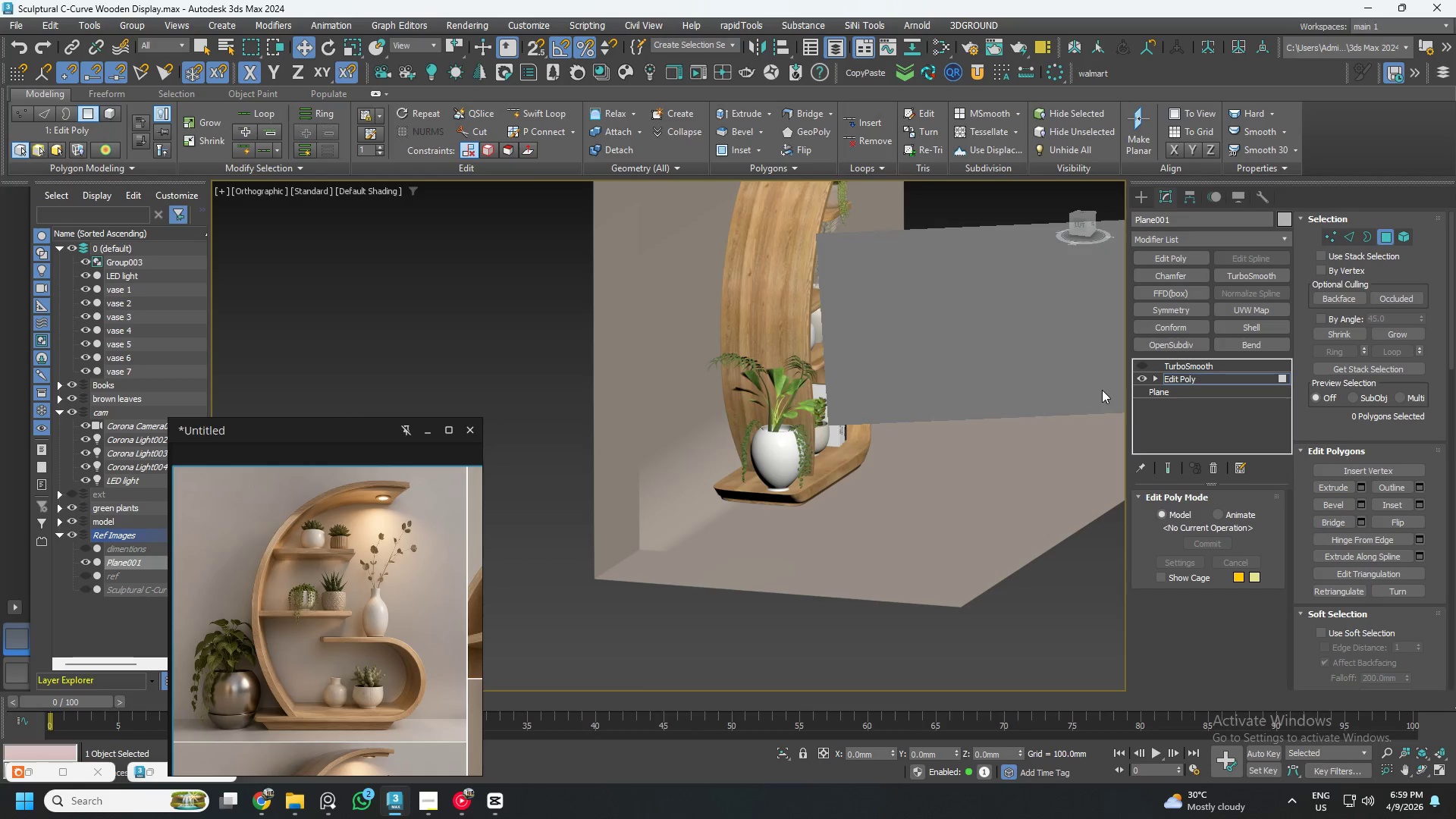 
key(Control+ControlLeft)
 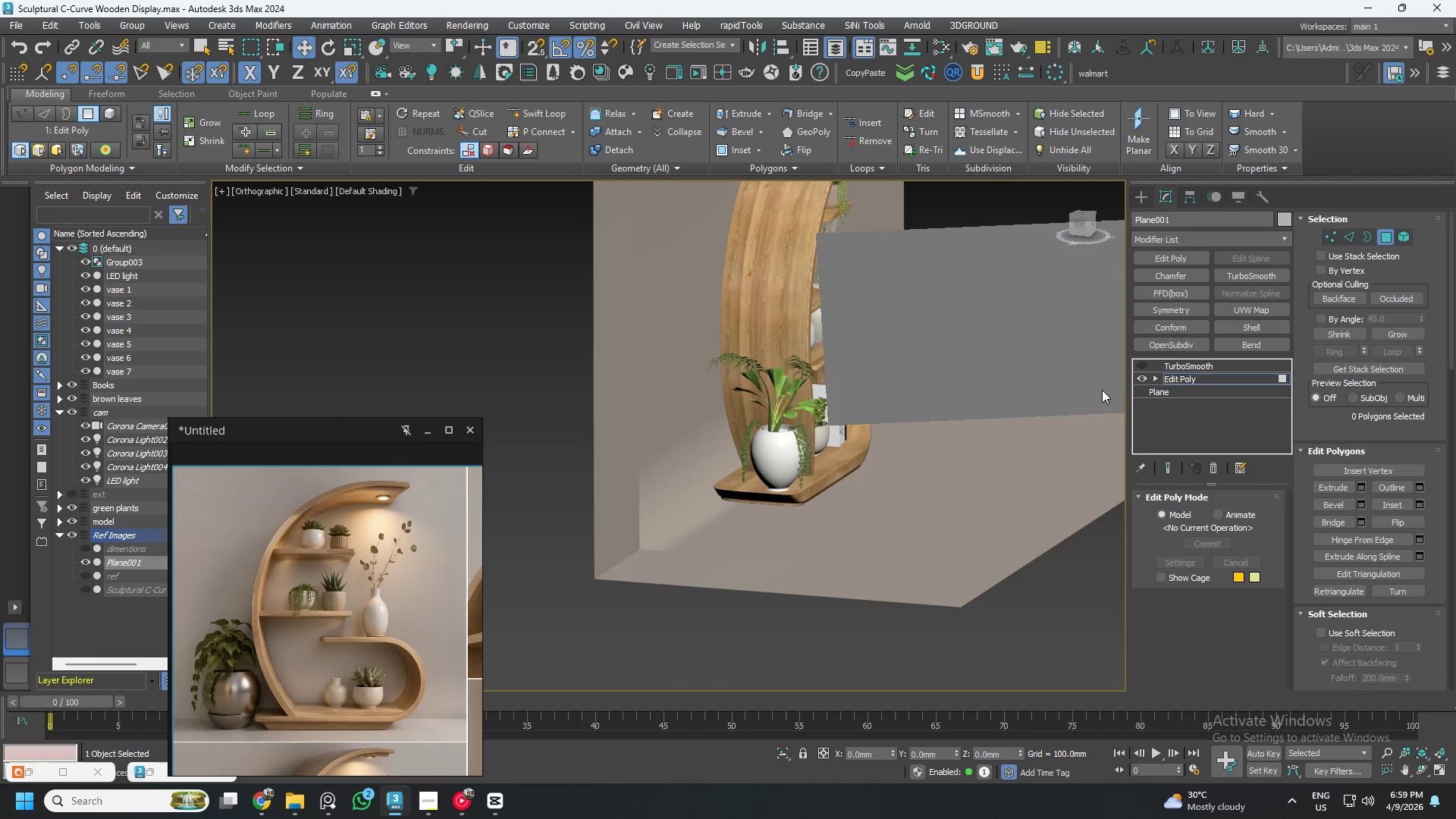 
key(Control+A)
 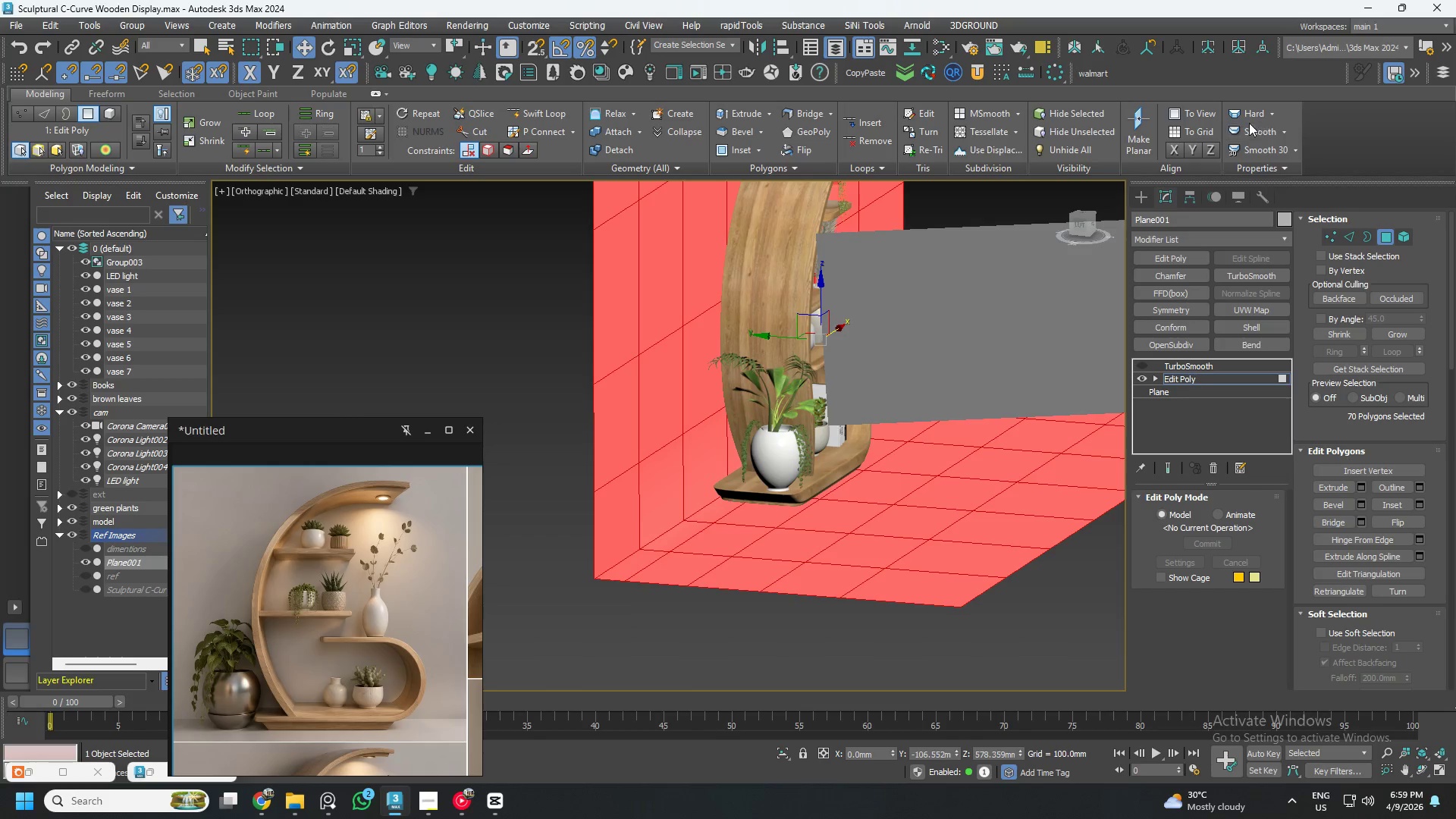 
left_click([1249, 115])
 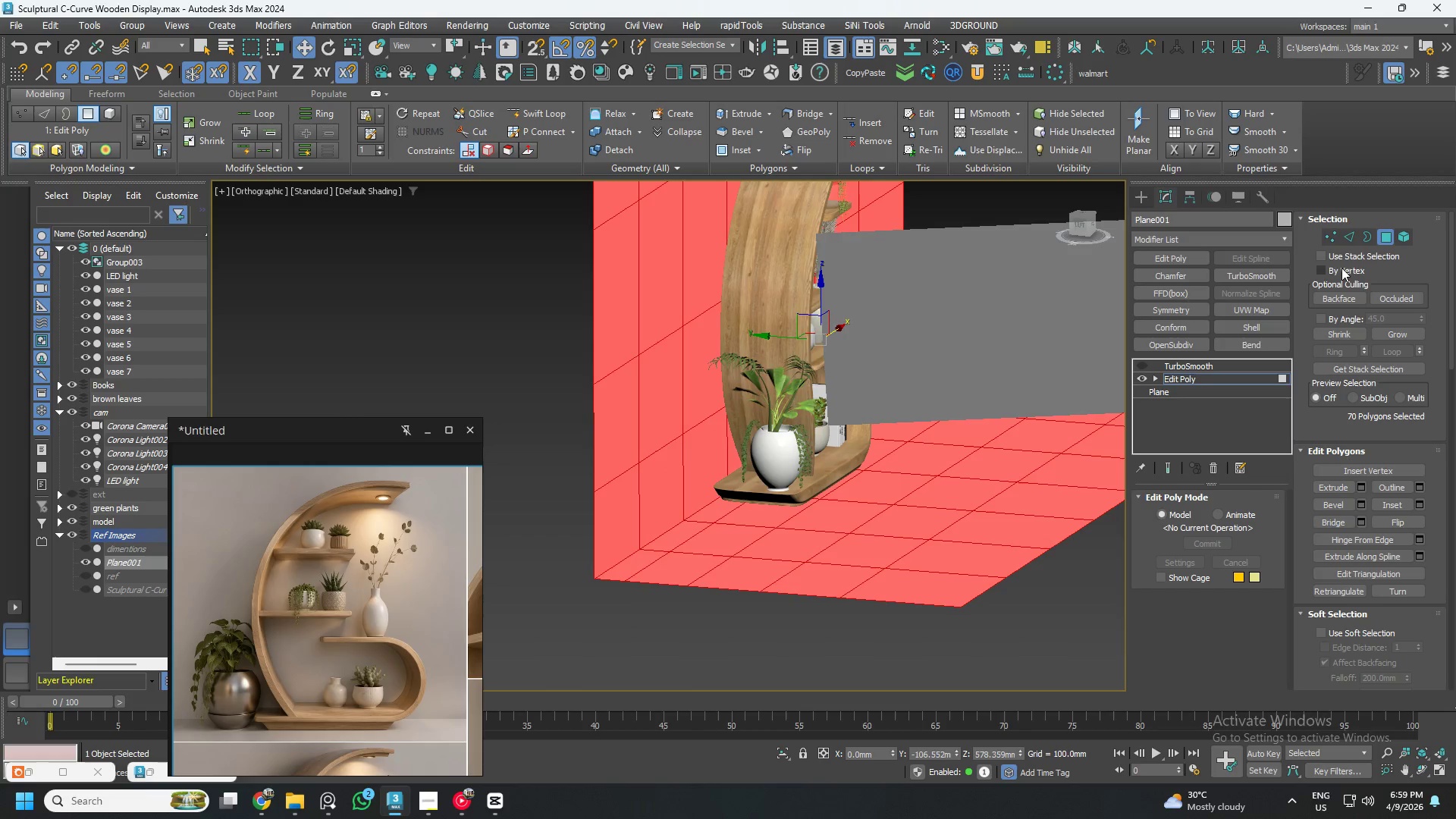 
left_click([1384, 235])
 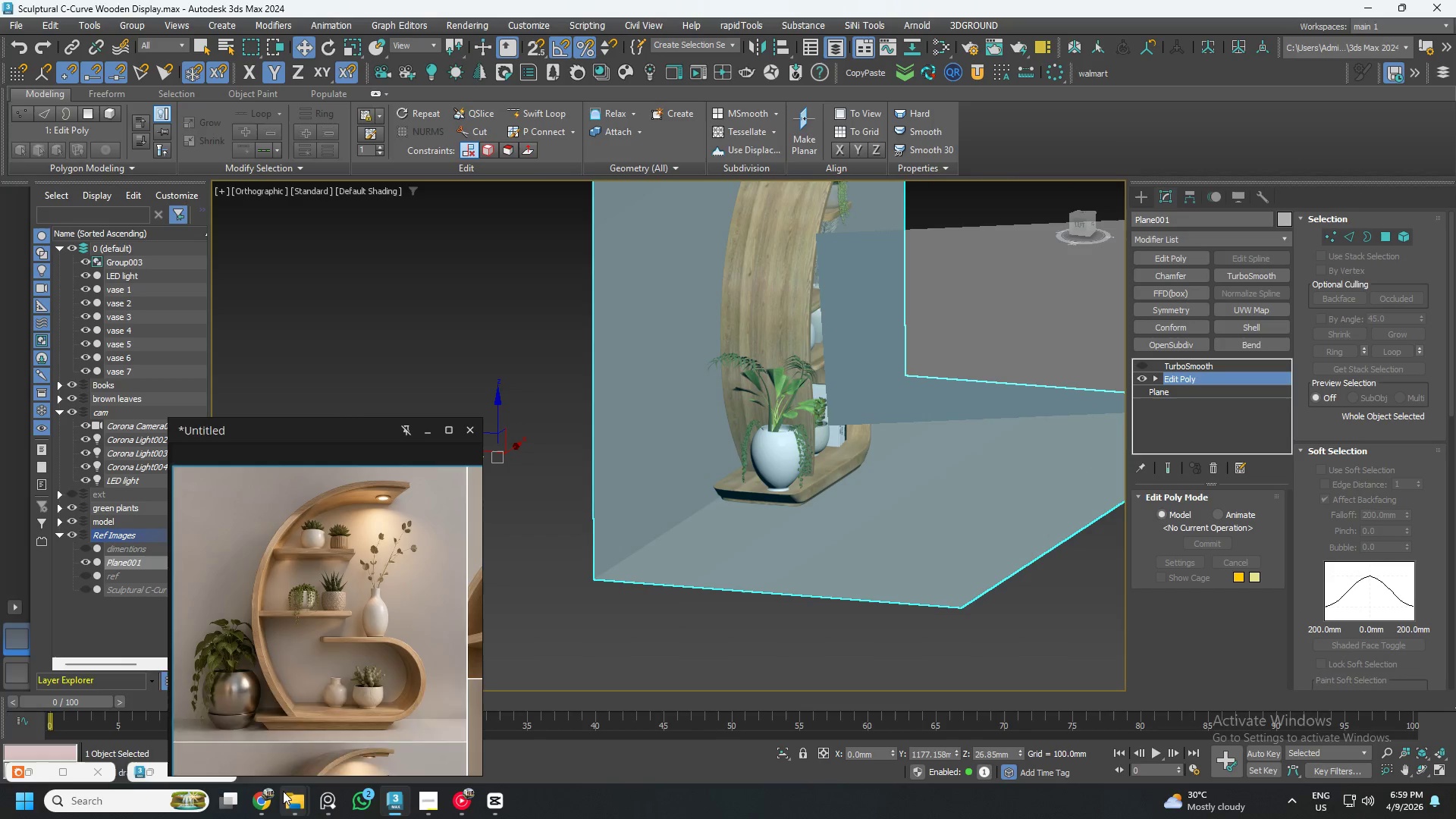 
left_click([34, 770])
 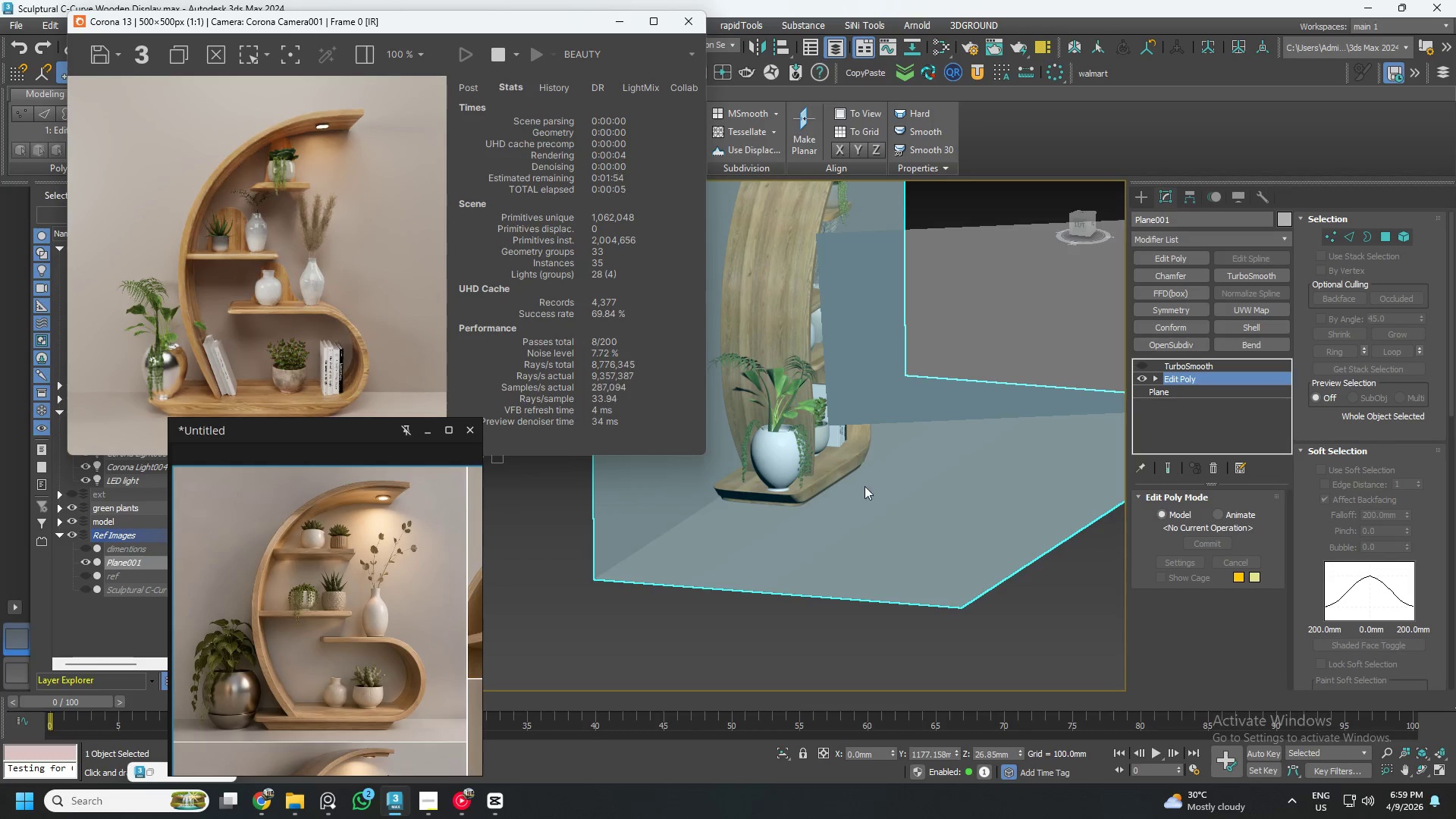 
scroll: coordinate [838, 466], scroll_direction: down, amount: 4.0
 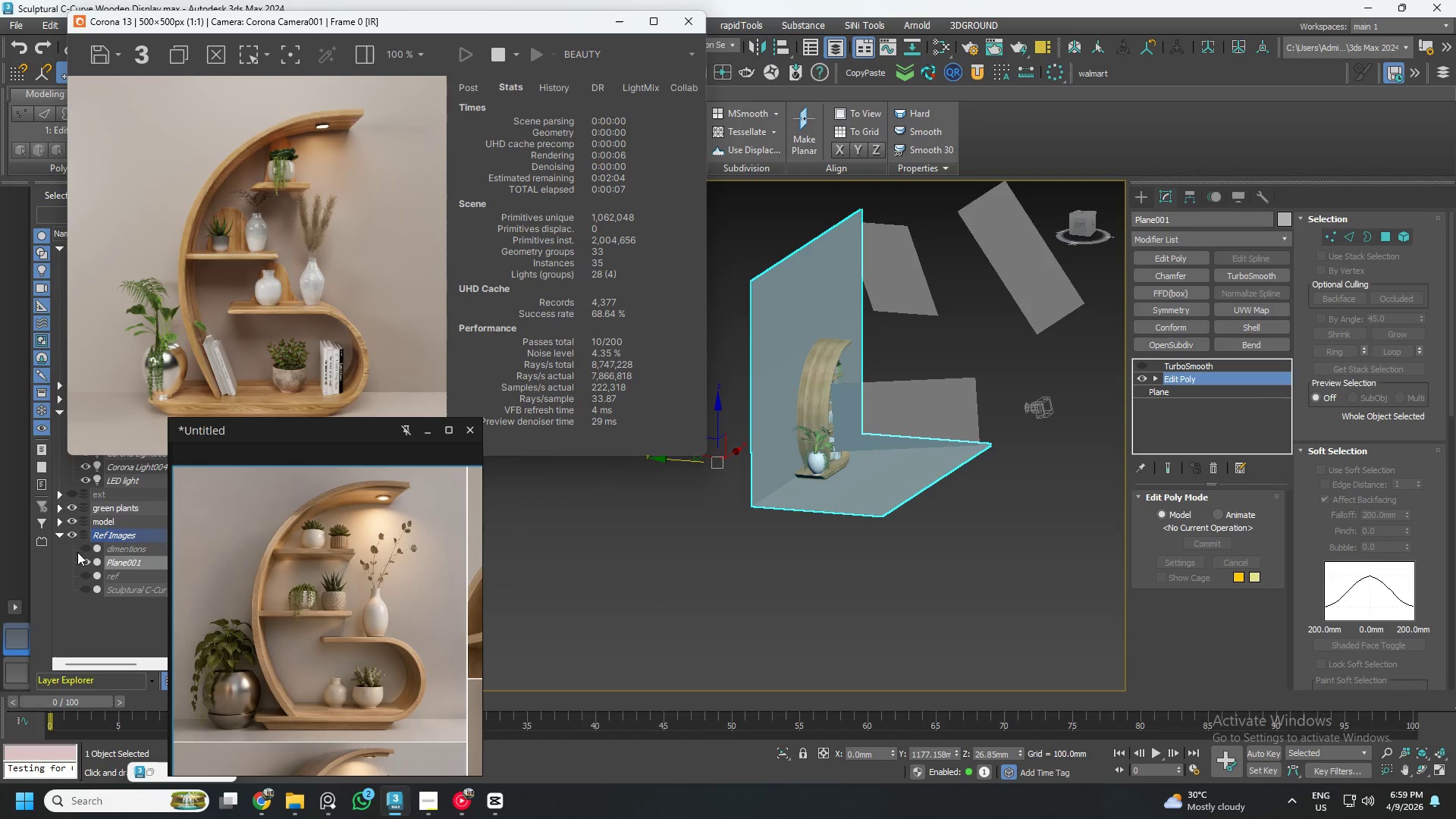 
left_click([59, 535])
 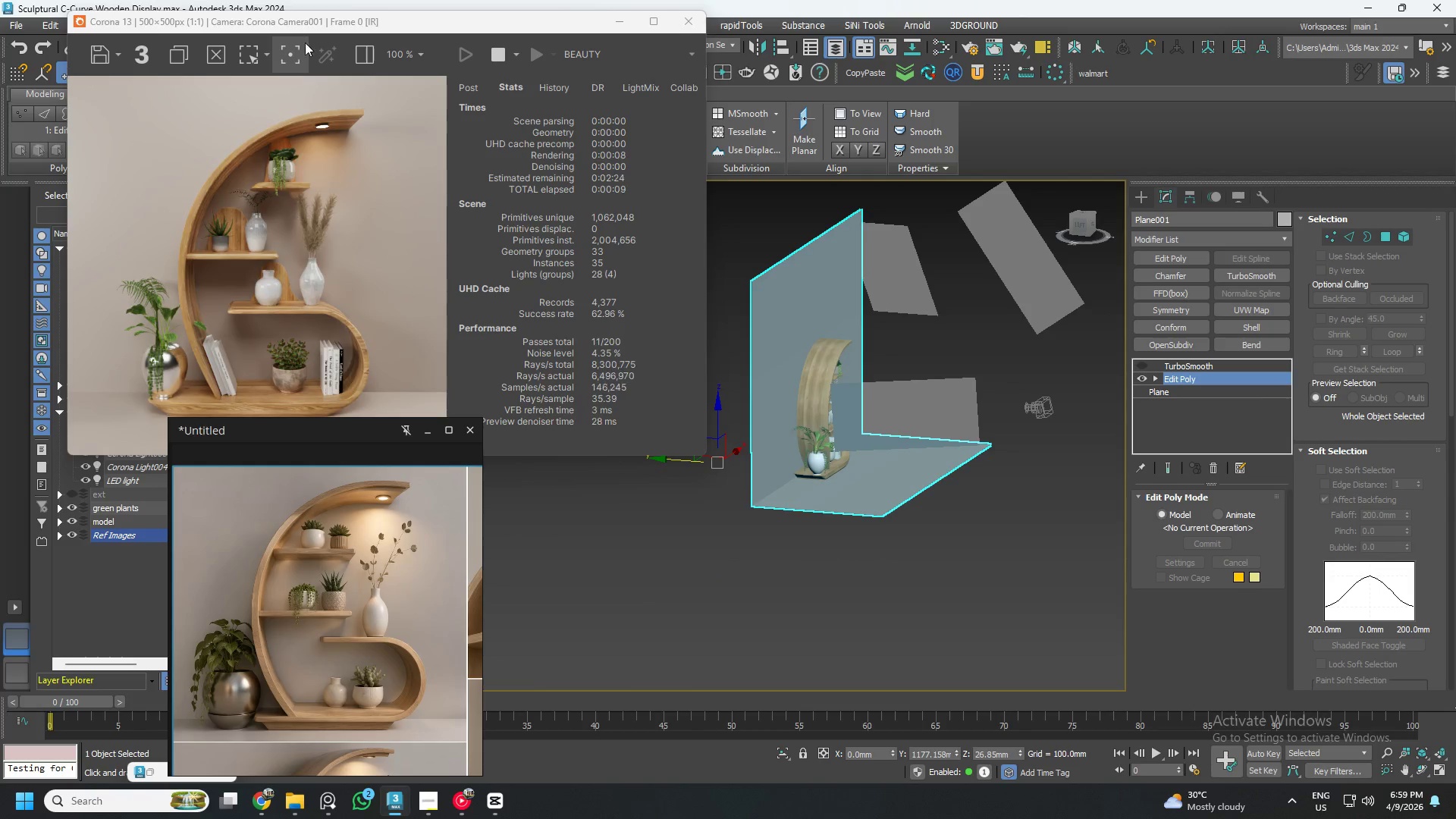 
left_click_drag(start_coordinate=[323, 21], to_coordinate=[411, 19])
 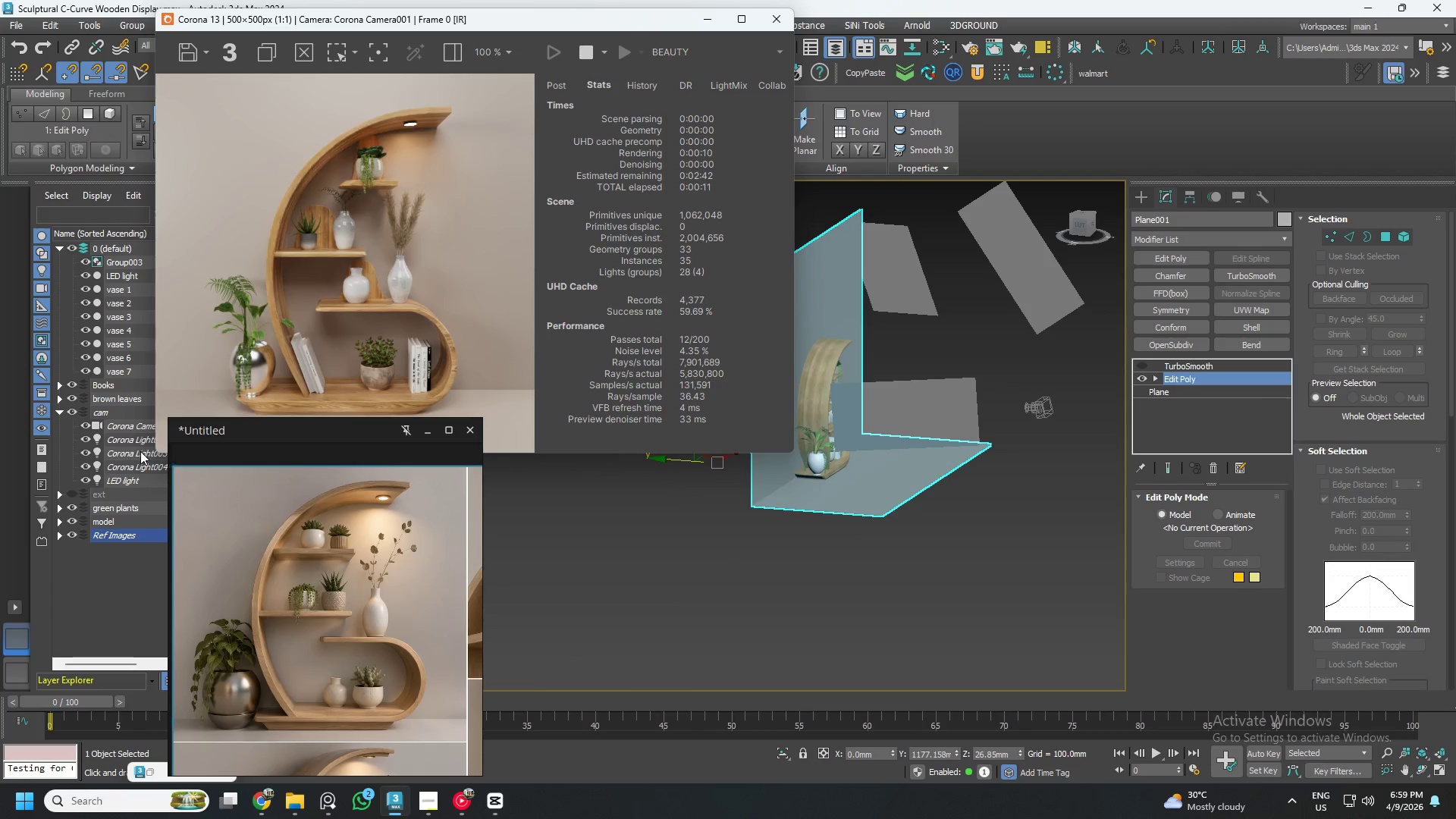 
left_click([135, 450])
 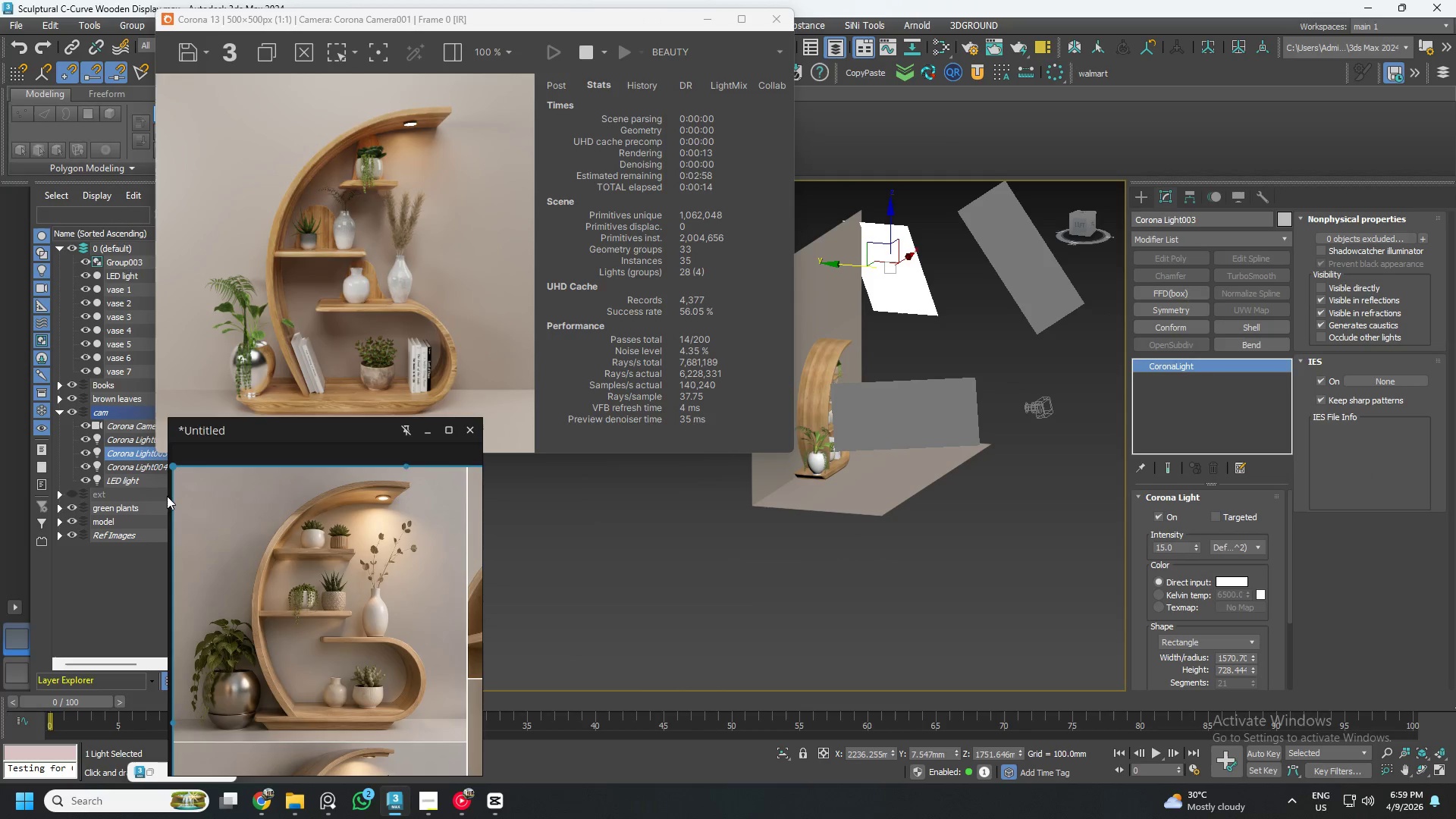 
left_click([146, 469])
 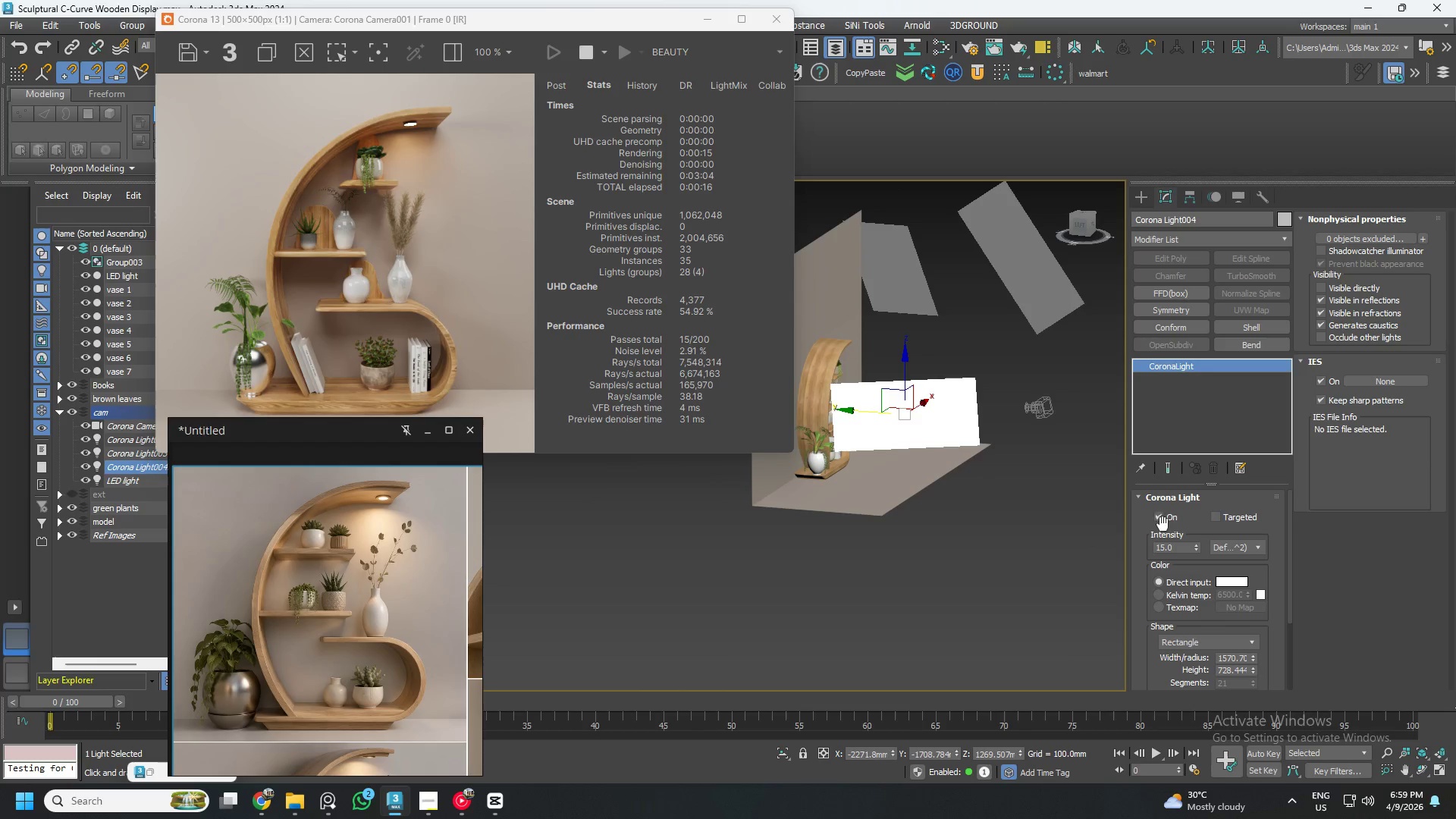 
left_click([1159, 517])
 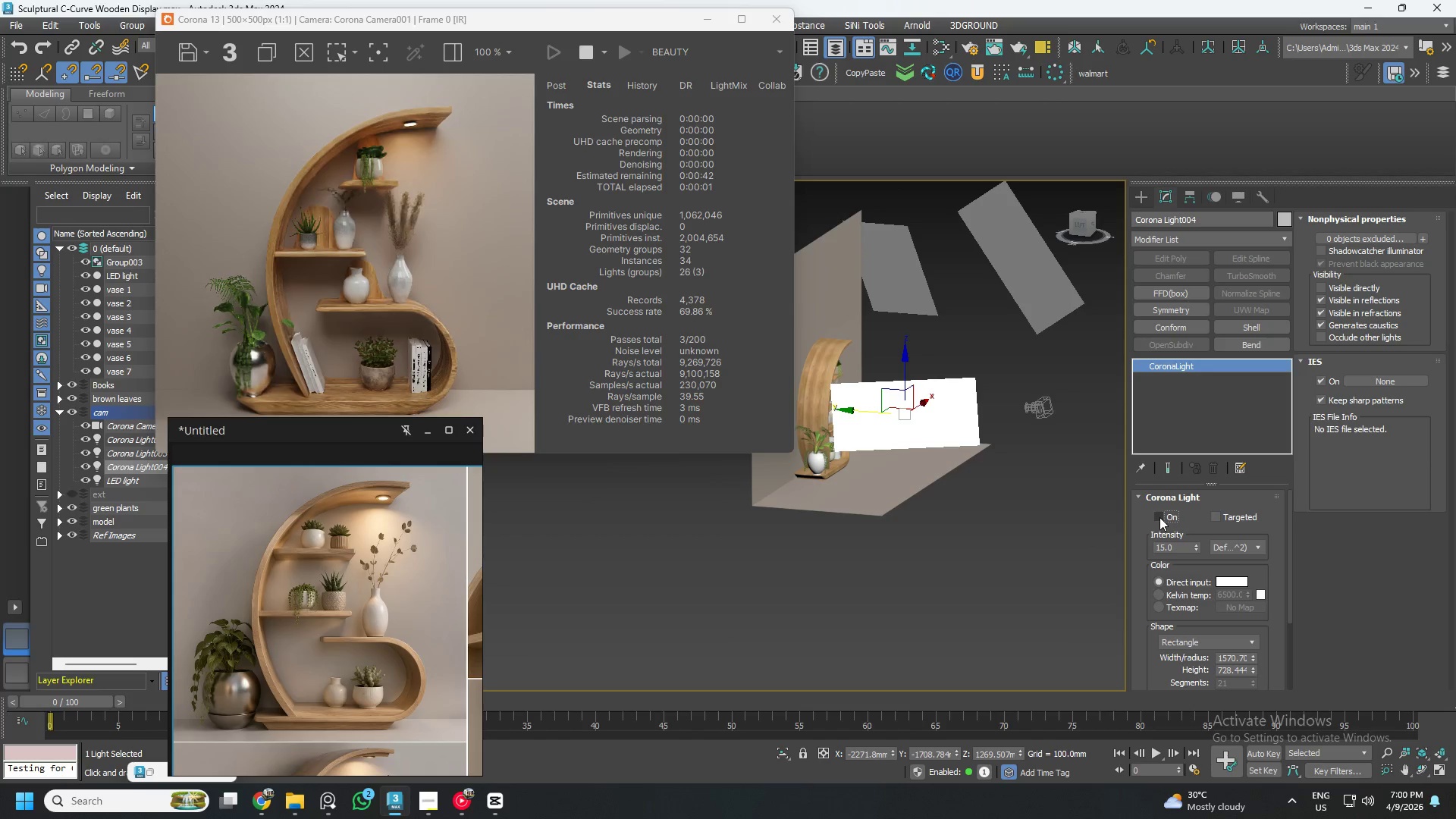 
left_click([1159, 517])
 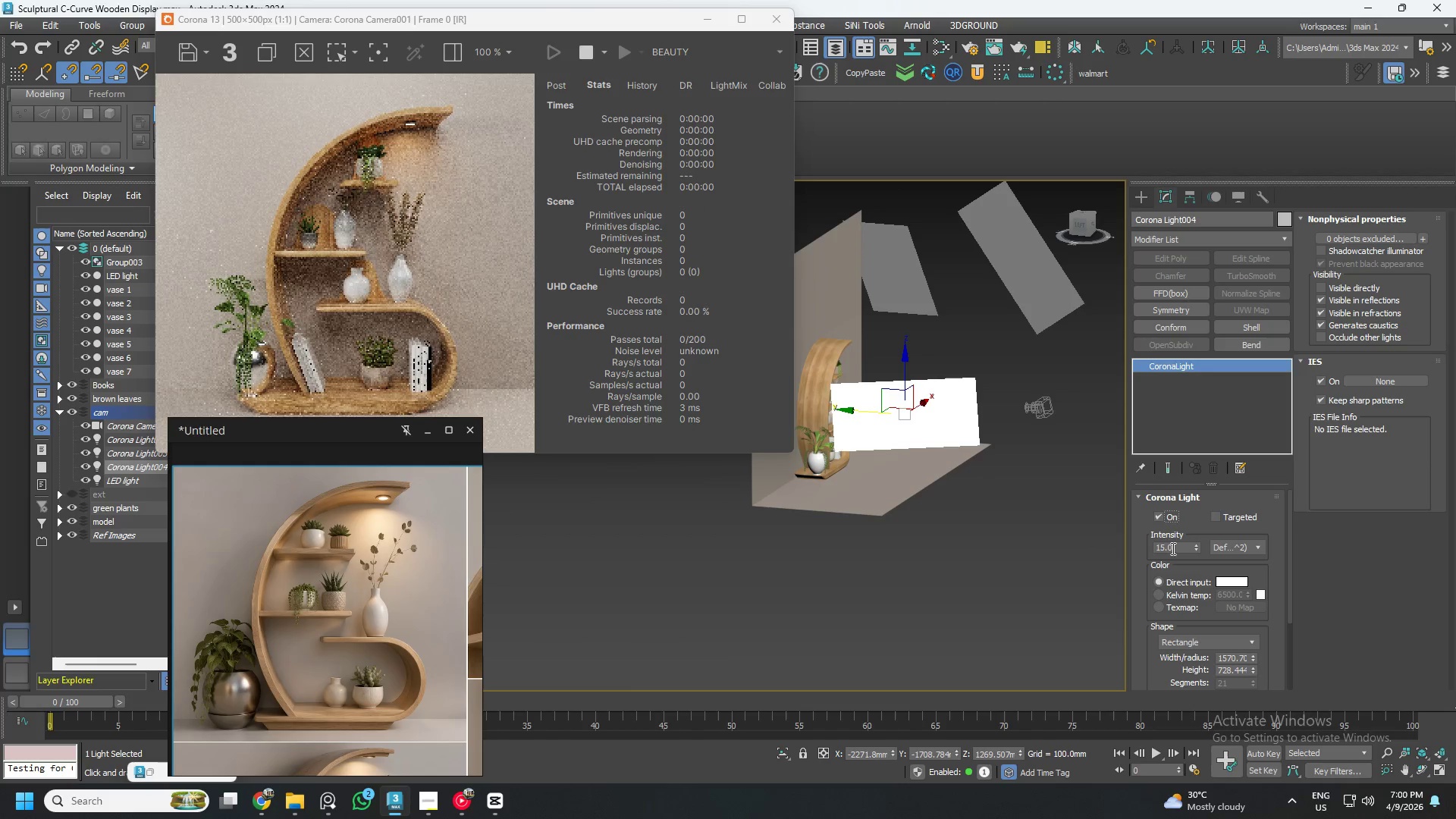 
double_click([1175, 549])
 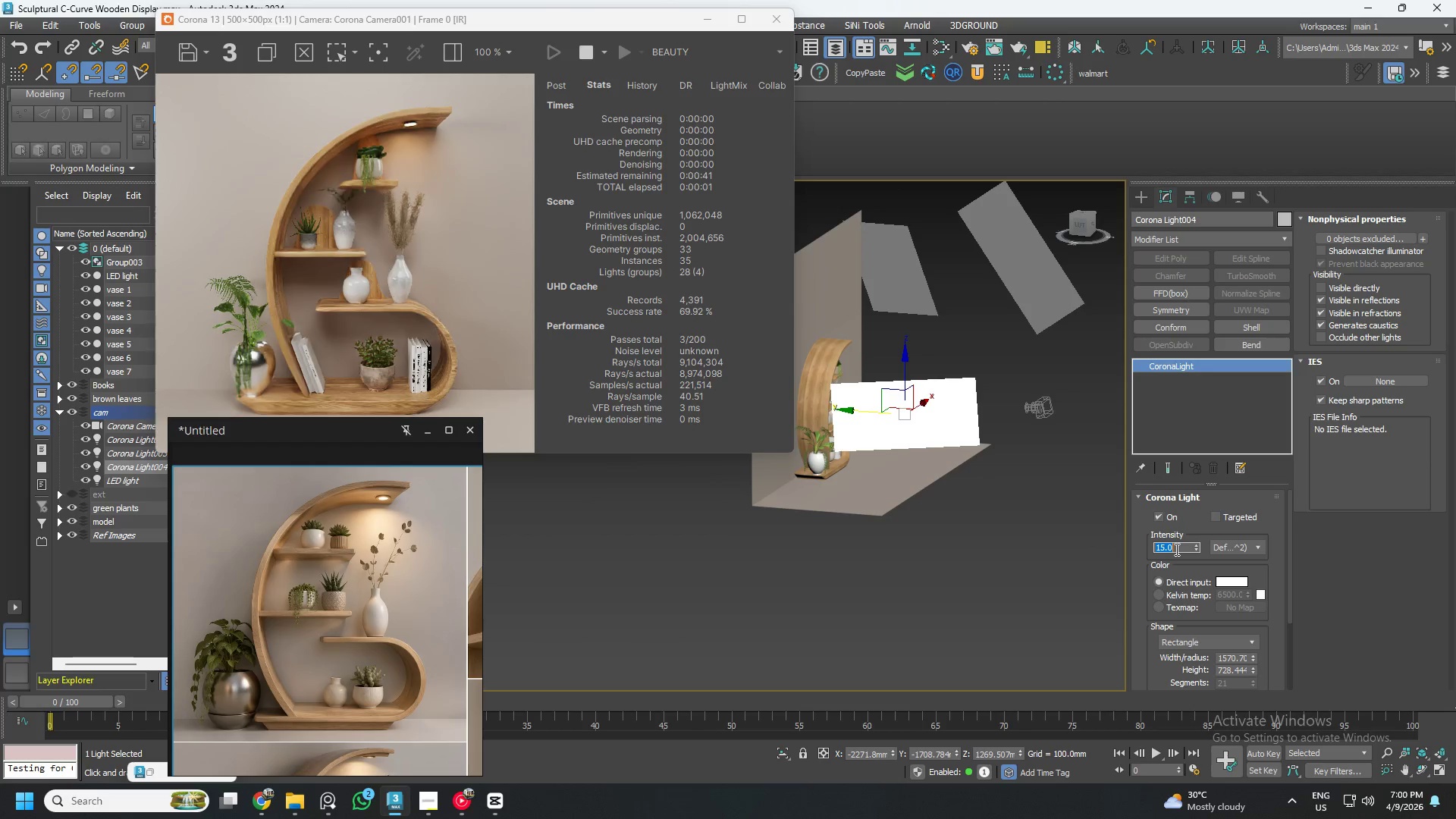 
key(Numpad5)
 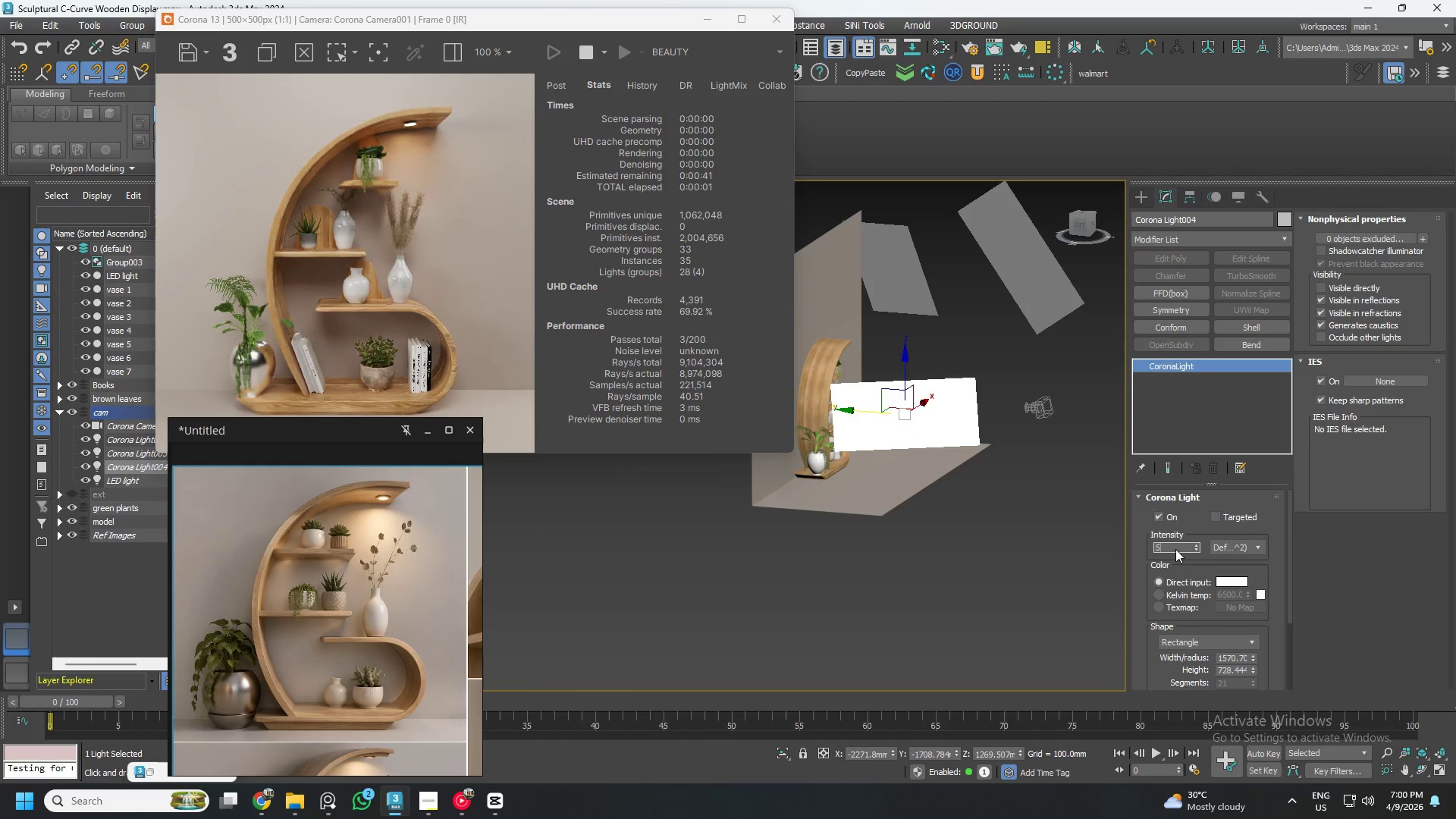 
key(NumpadEnter)
 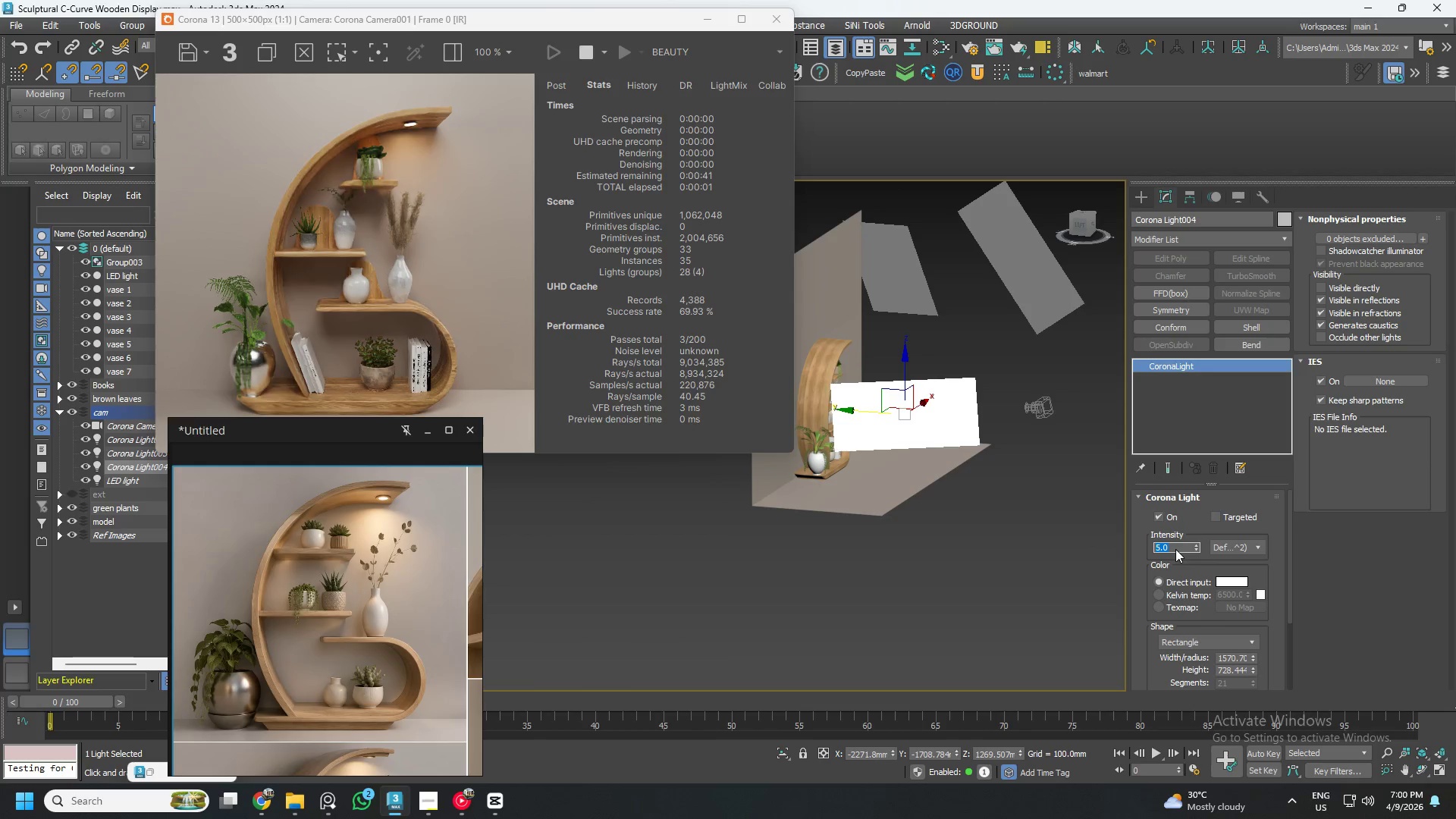 
key(Numpad2)
 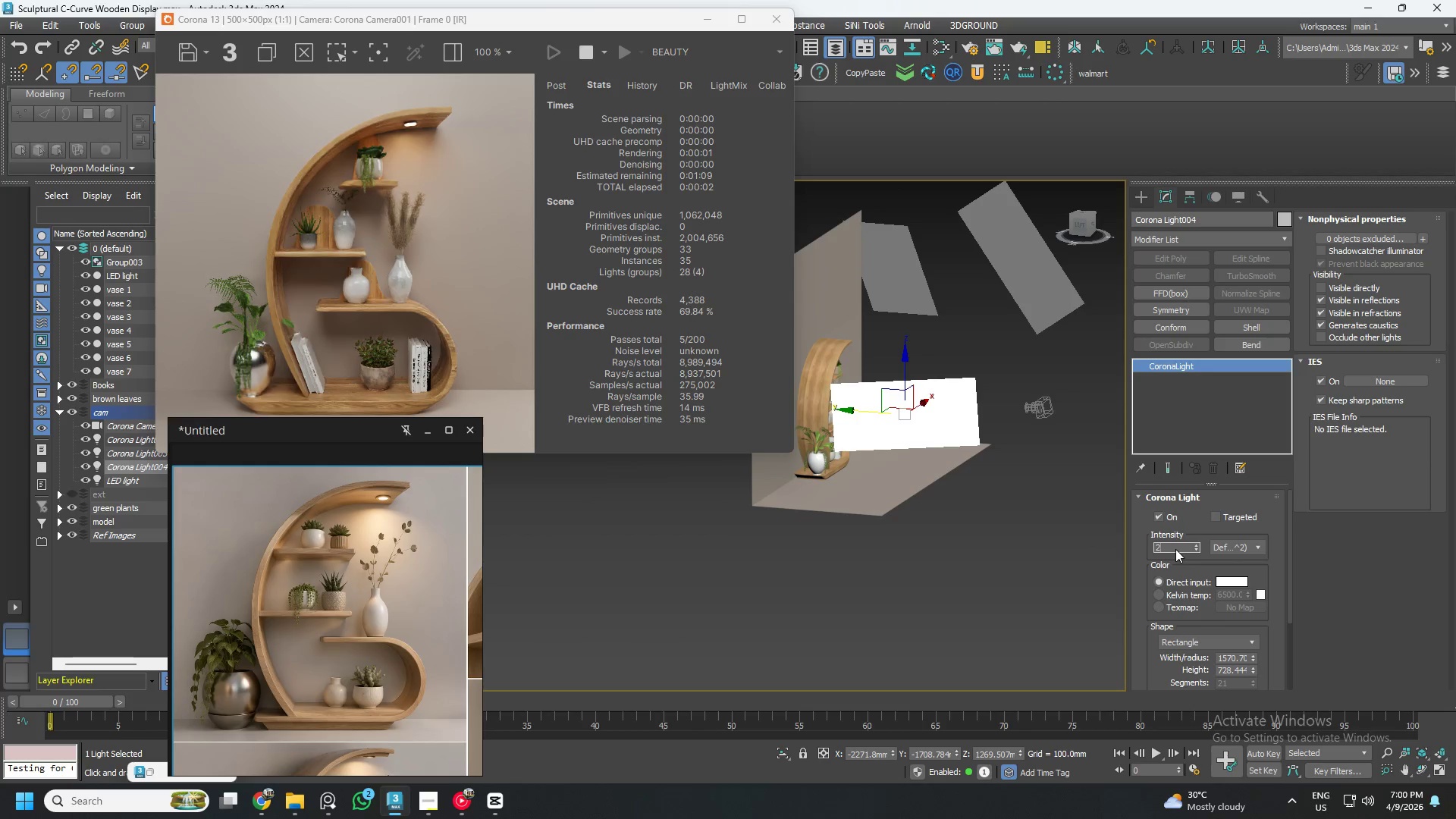 
key(NumpadEnter)
 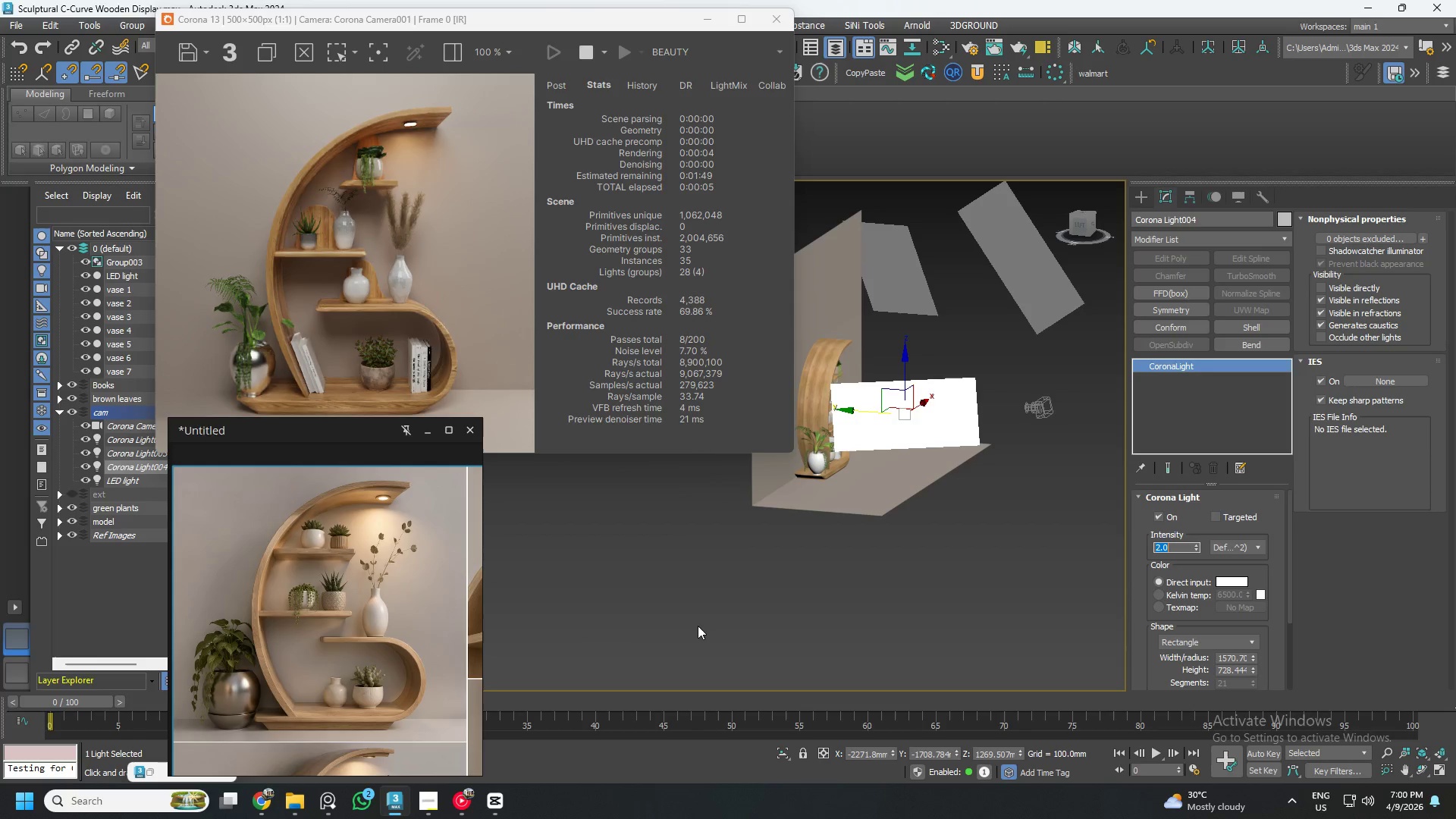 
wait(7.17)
 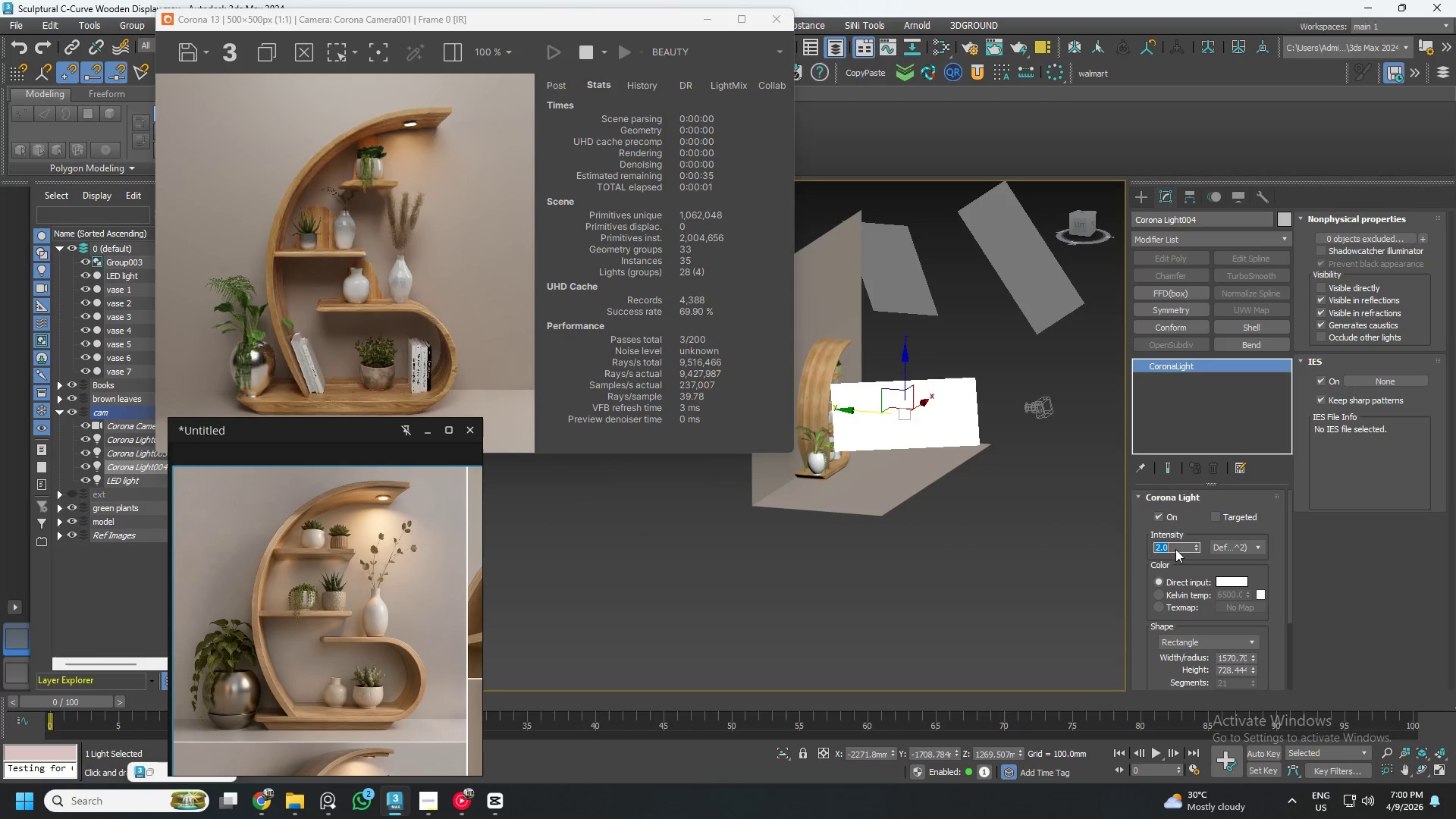 
left_click([121, 453])
 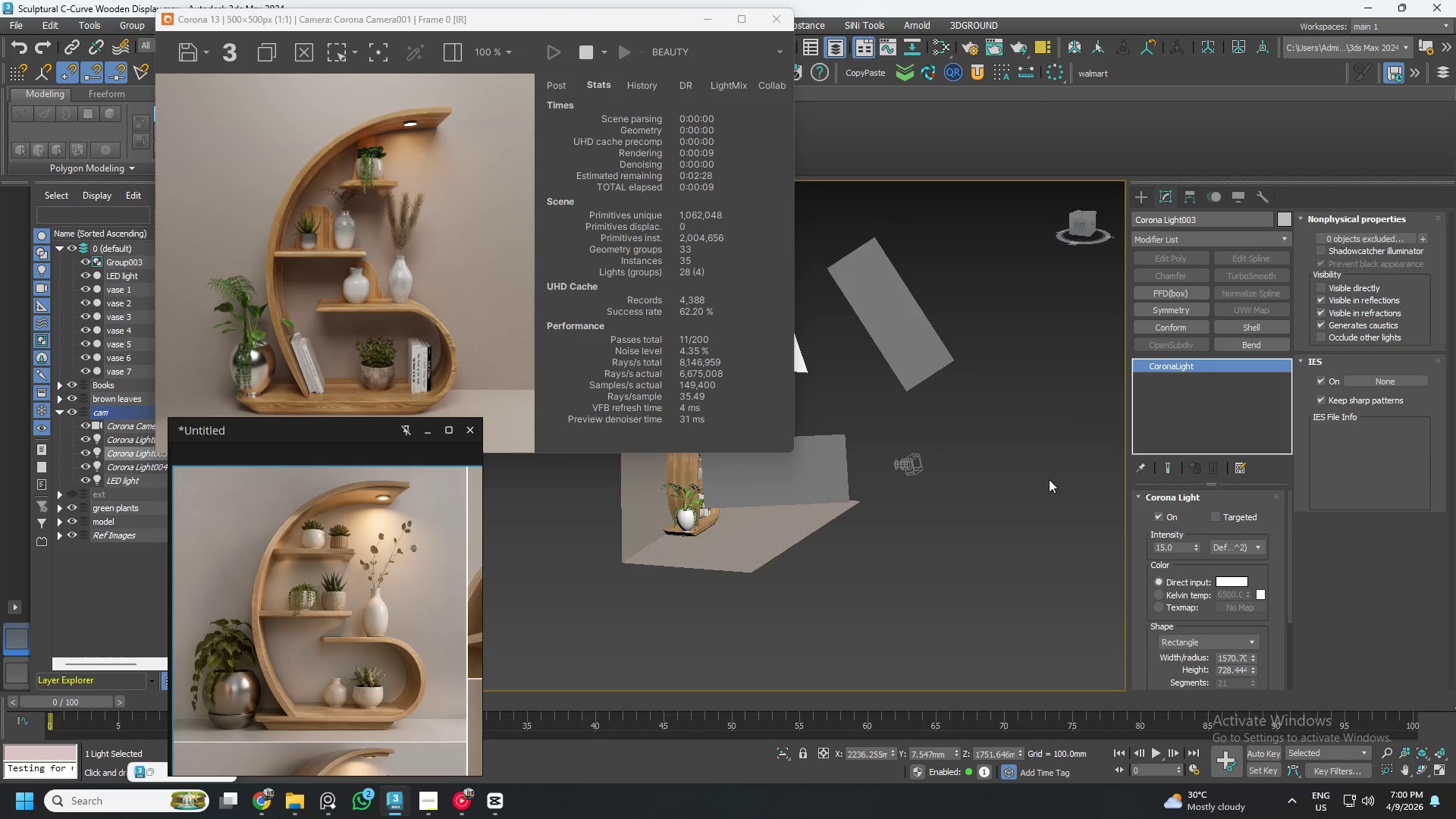 
left_click([1219, 516])
 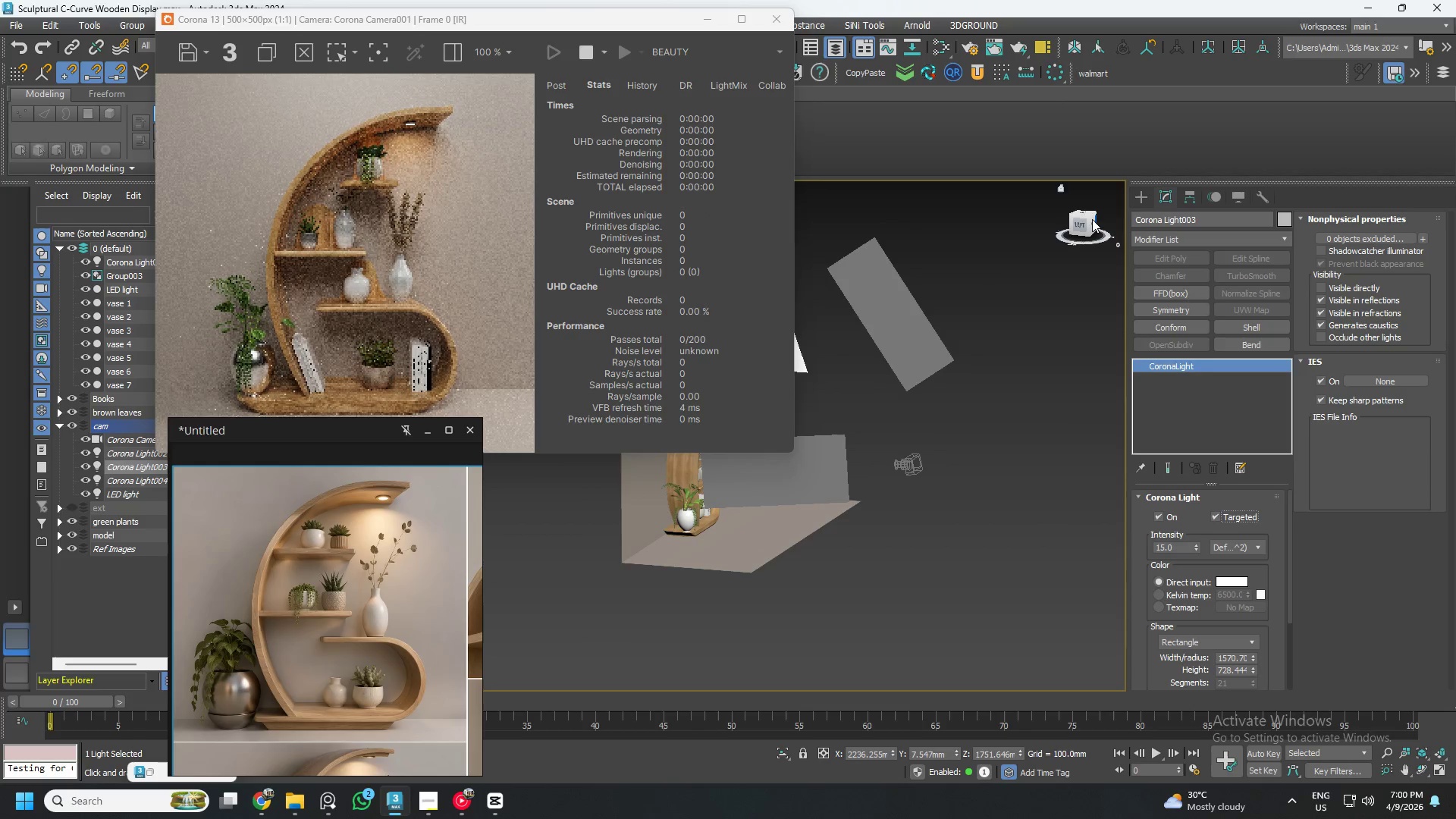 
left_click([1091, 219])
 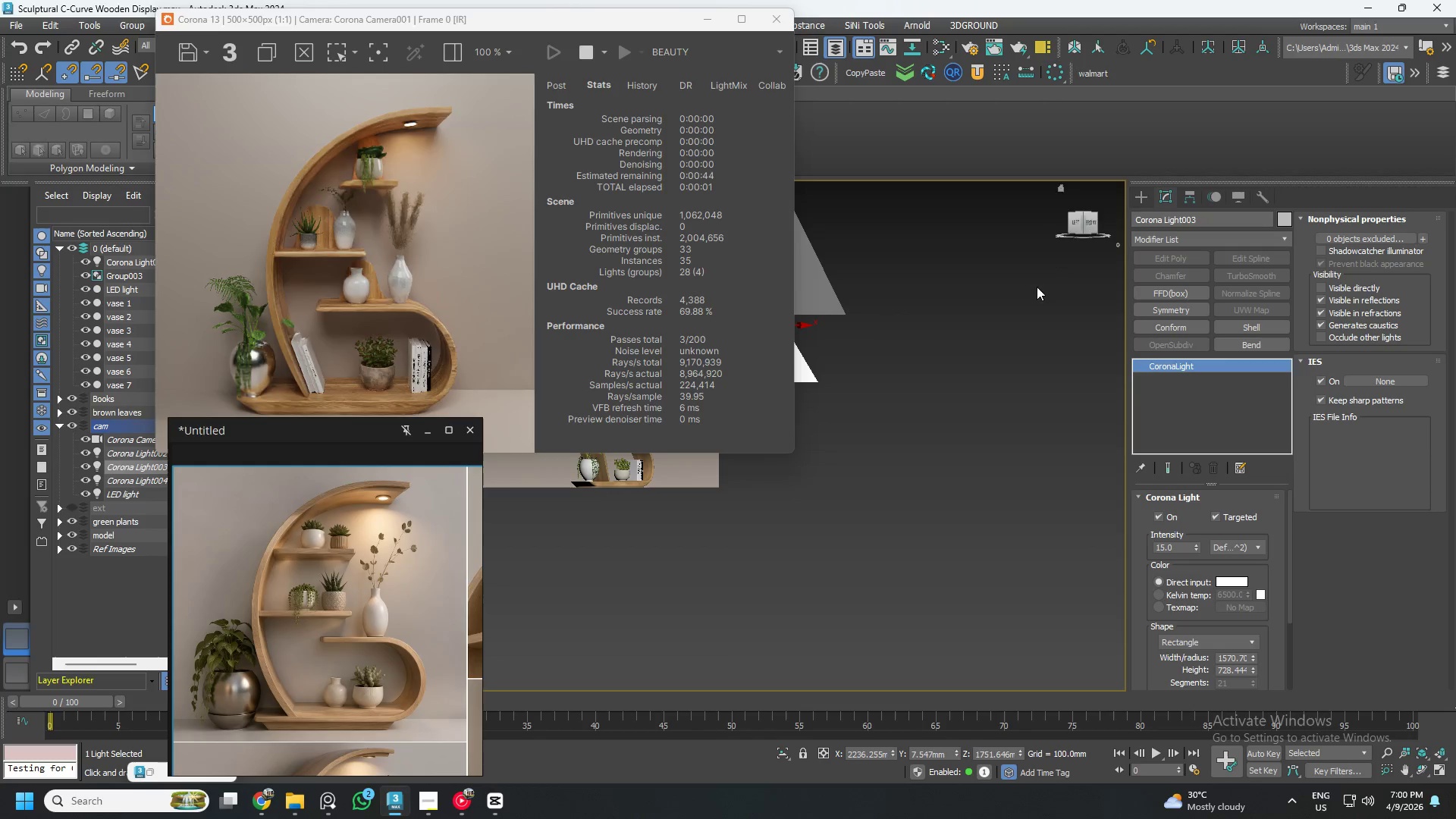 
scroll: coordinate [1074, 406], scroll_direction: down, amount: 3.0
 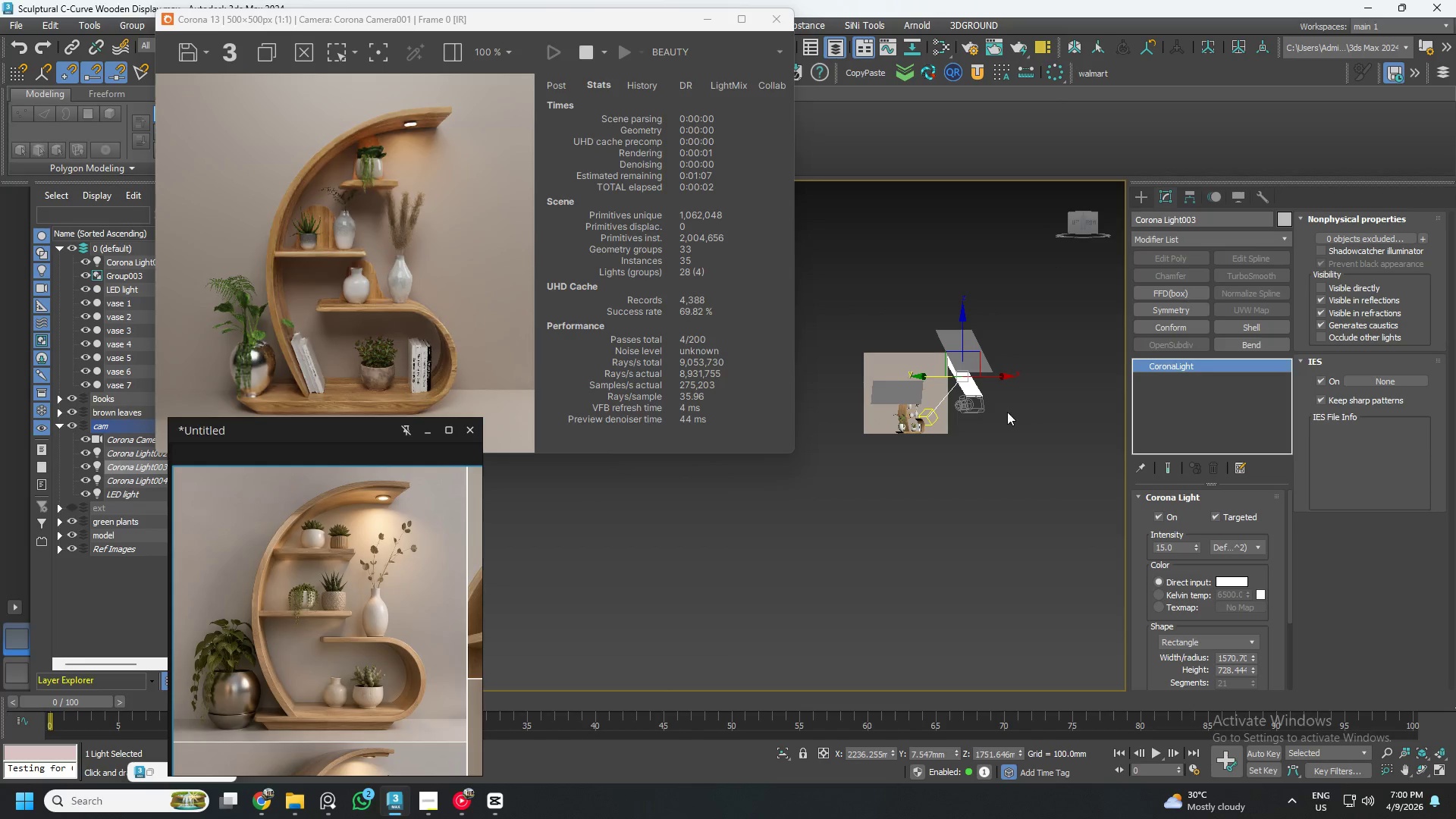 
scroll: coordinate [974, 378], scroll_direction: up, amount: 4.0
 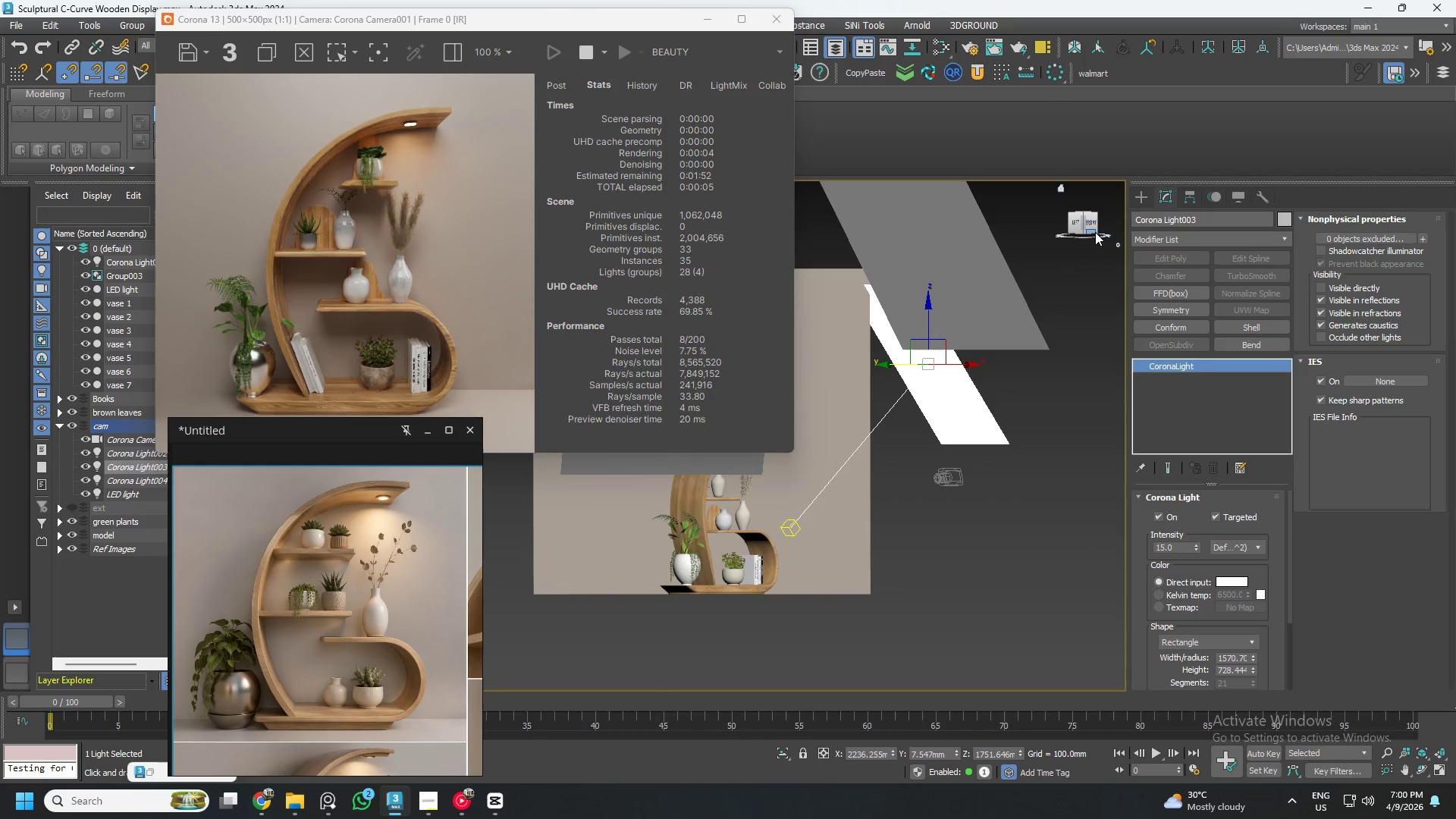 
left_click([1092, 222])
 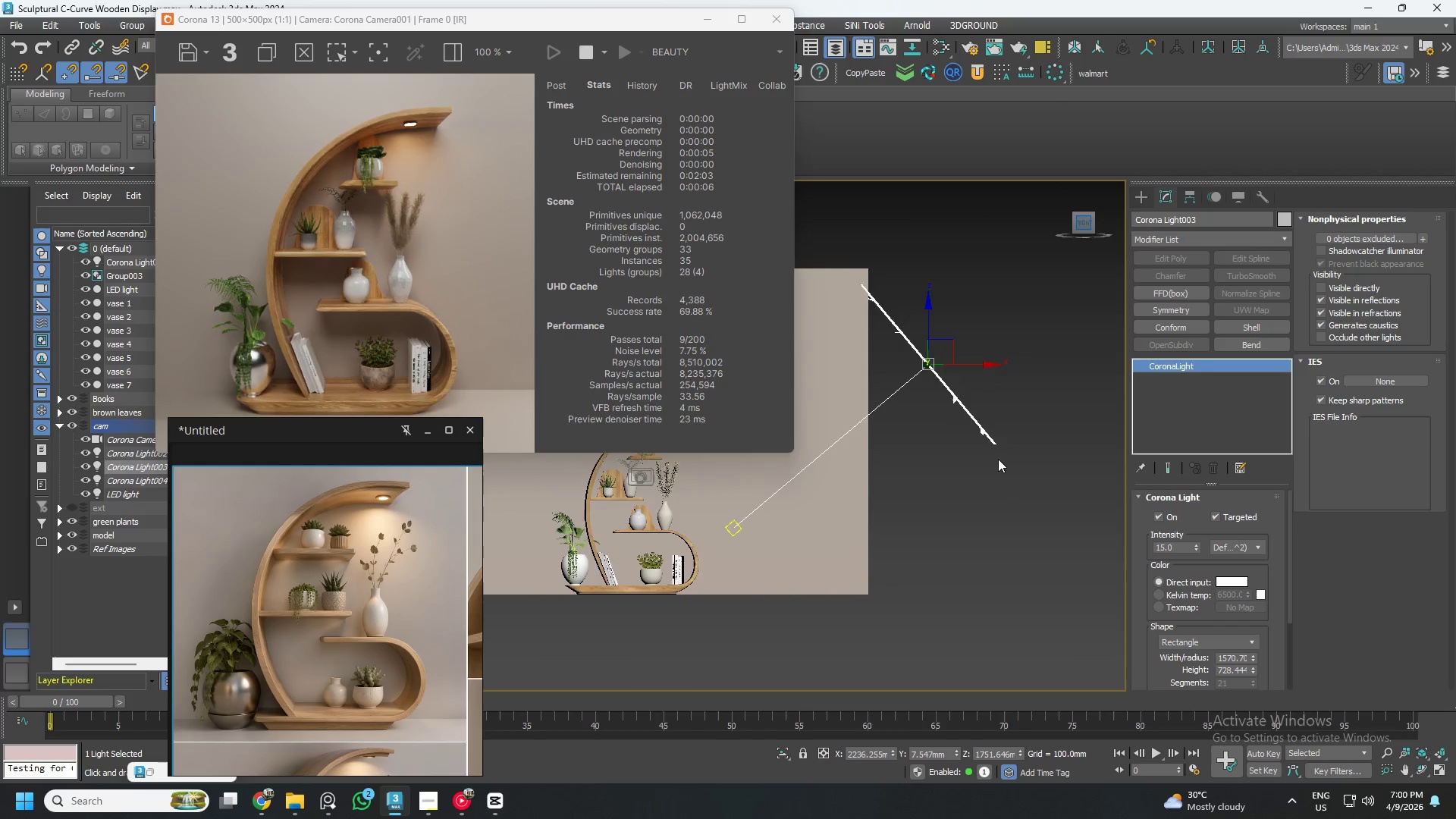 
scroll: coordinate [903, 500], scroll_direction: down, amount: 1.0
 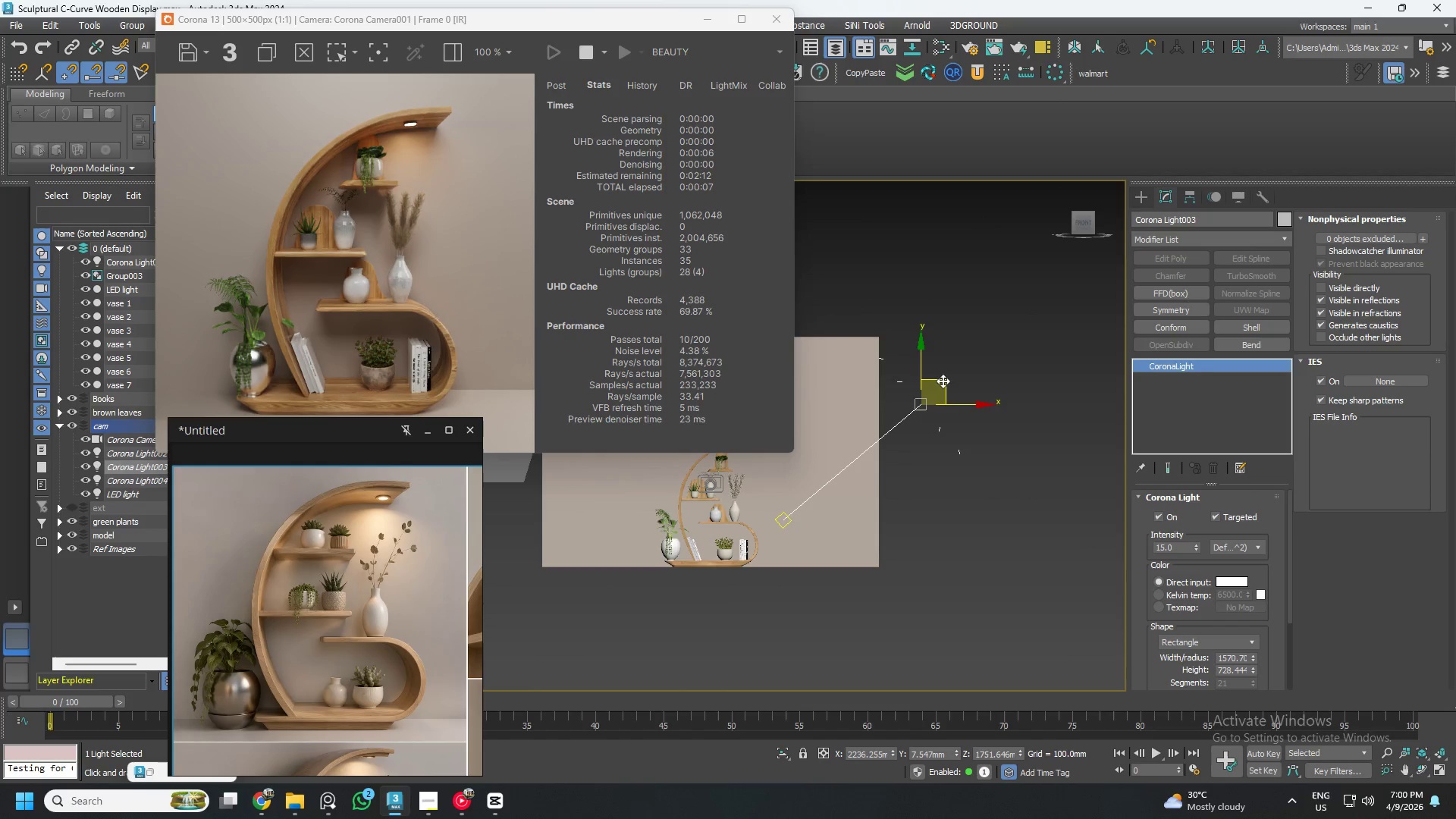 
left_click_drag(start_coordinate=[943, 381], to_coordinate=[944, 444])
 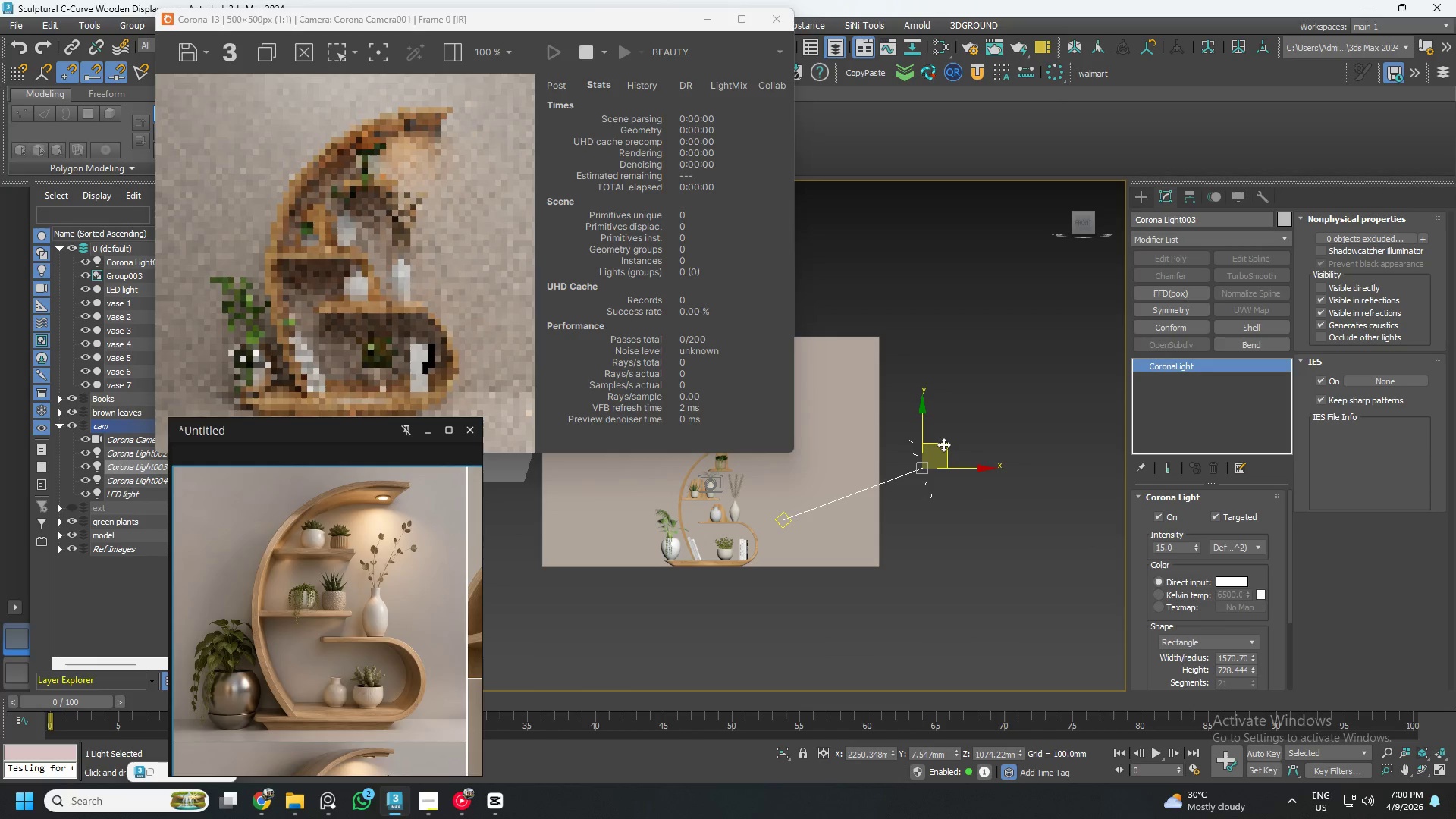 
hold_key(key=AltLeft, duration=0.81)
 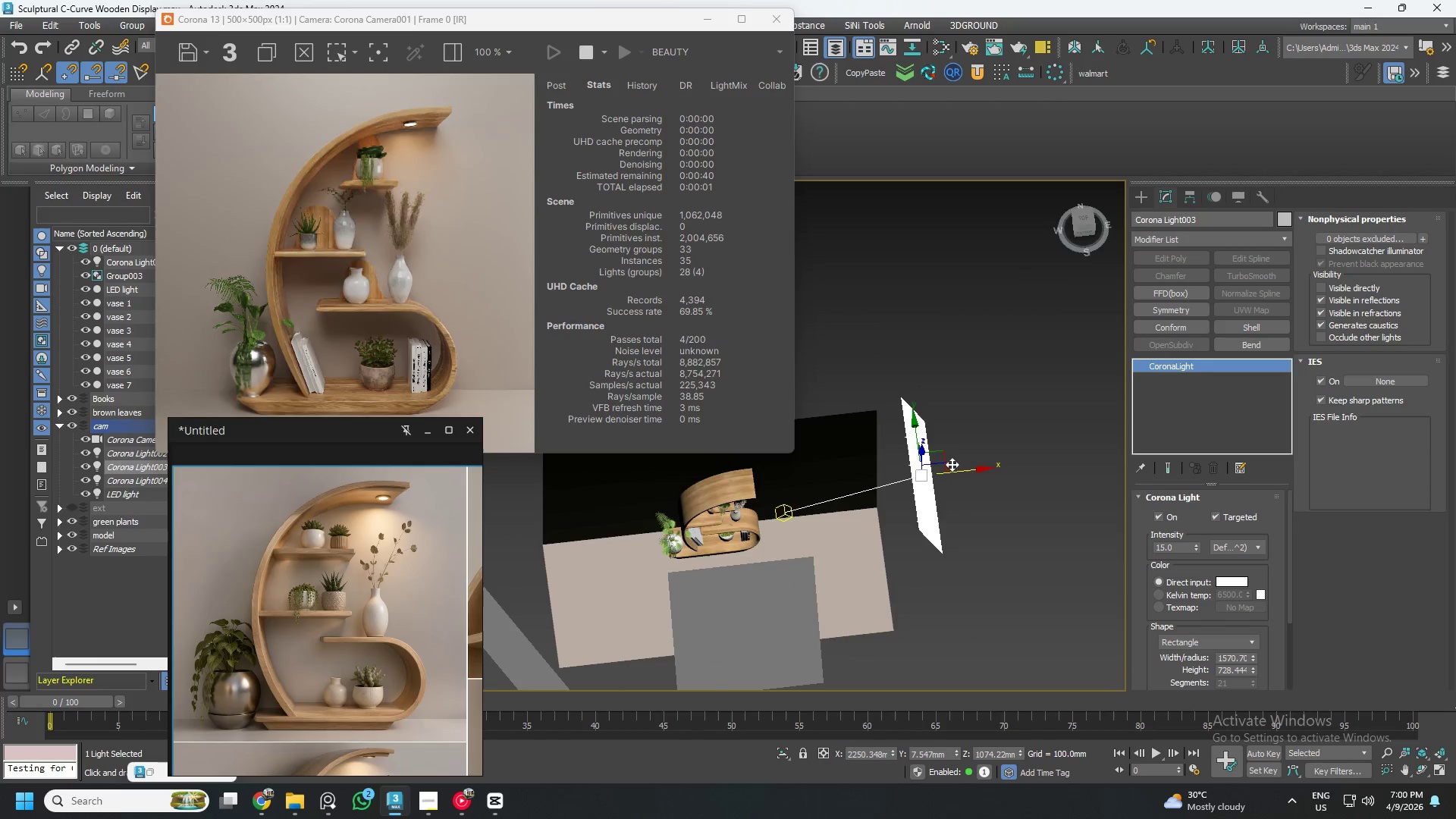 
left_click_drag(start_coordinate=[945, 453], to_coordinate=[940, 527])
 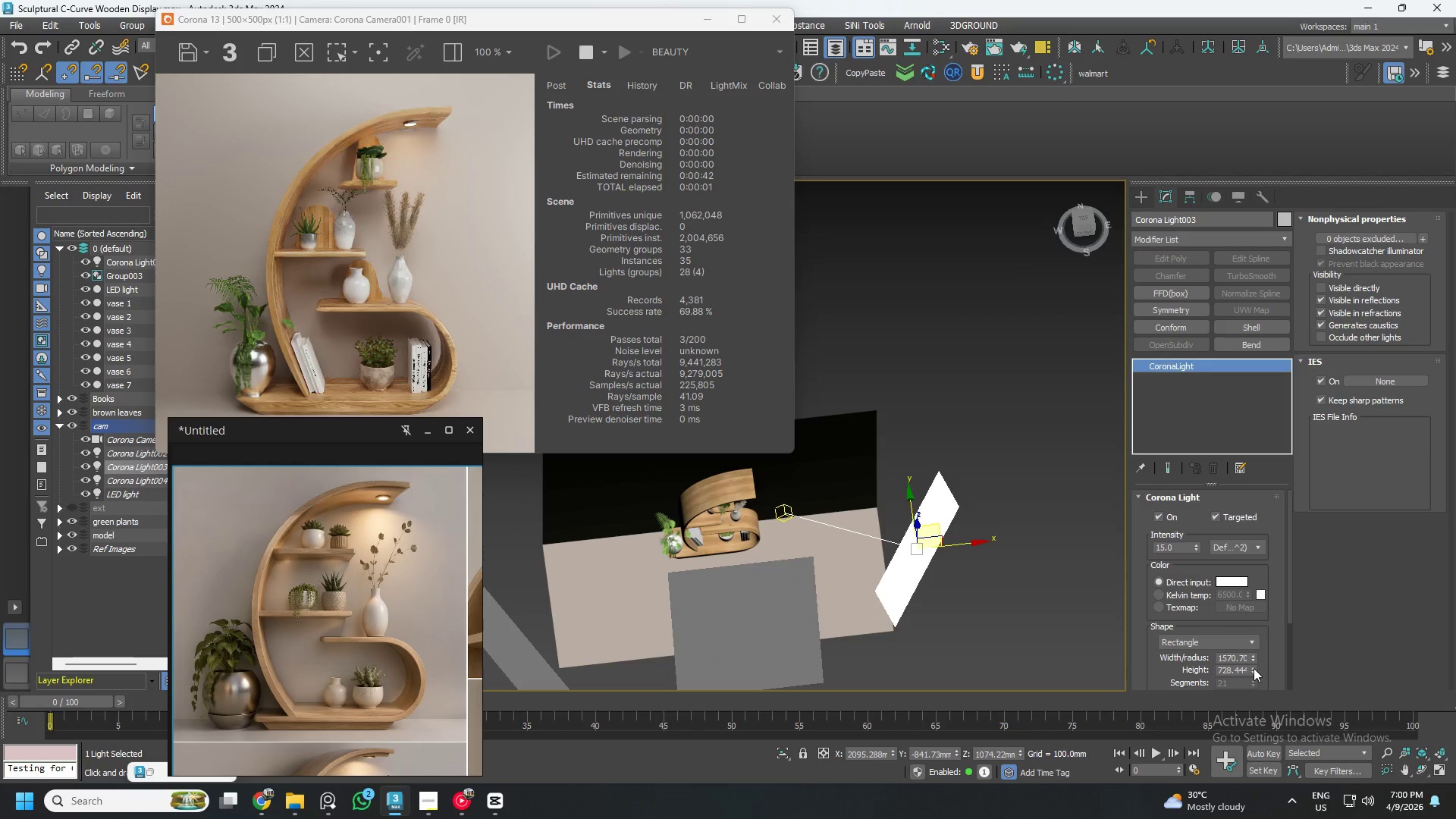 
left_click_drag(start_coordinate=[1251, 657], to_coordinate=[1256, 700])
 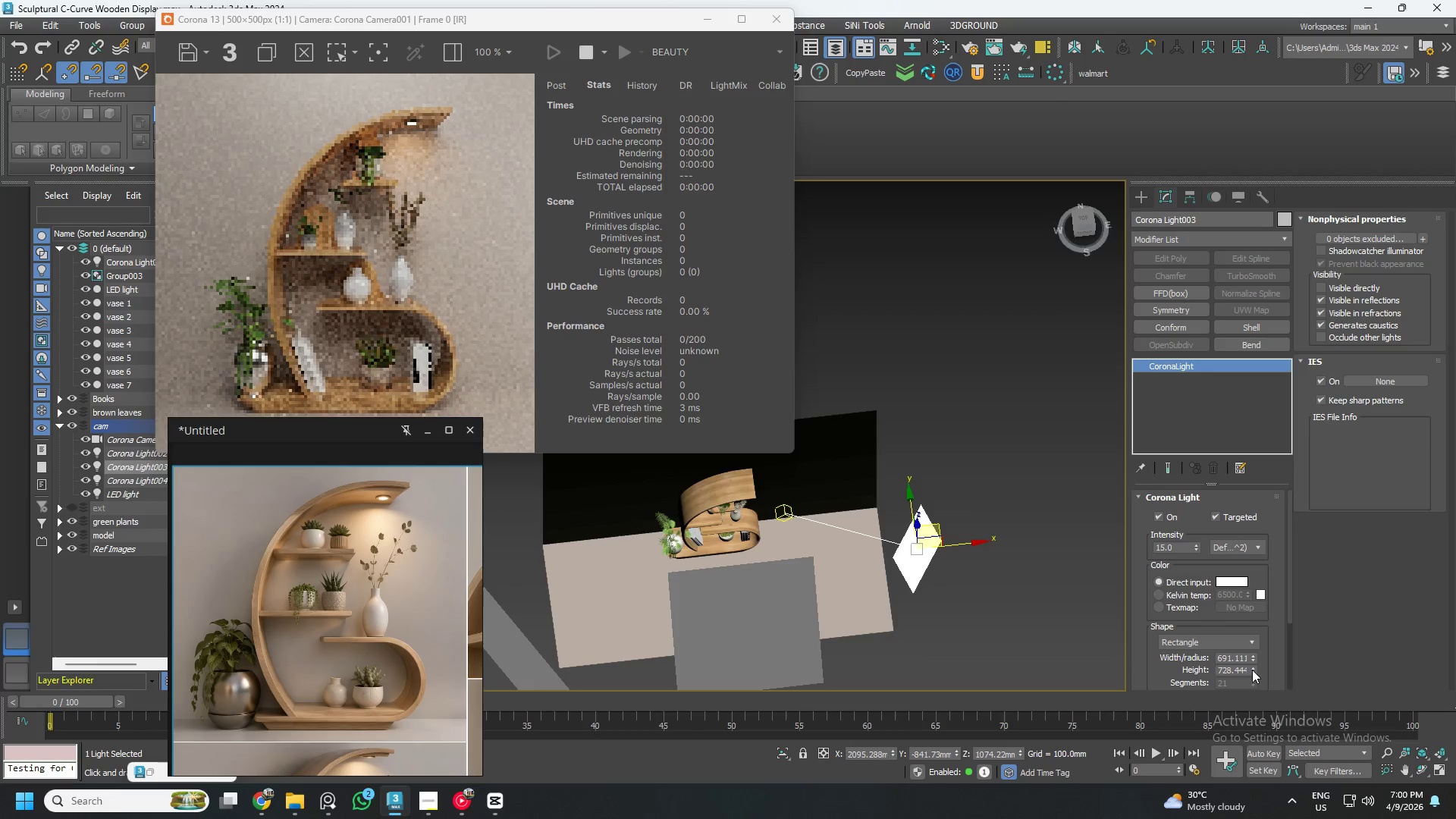 
left_click_drag(start_coordinate=[1252, 670], to_coordinate=[1229, 598])
 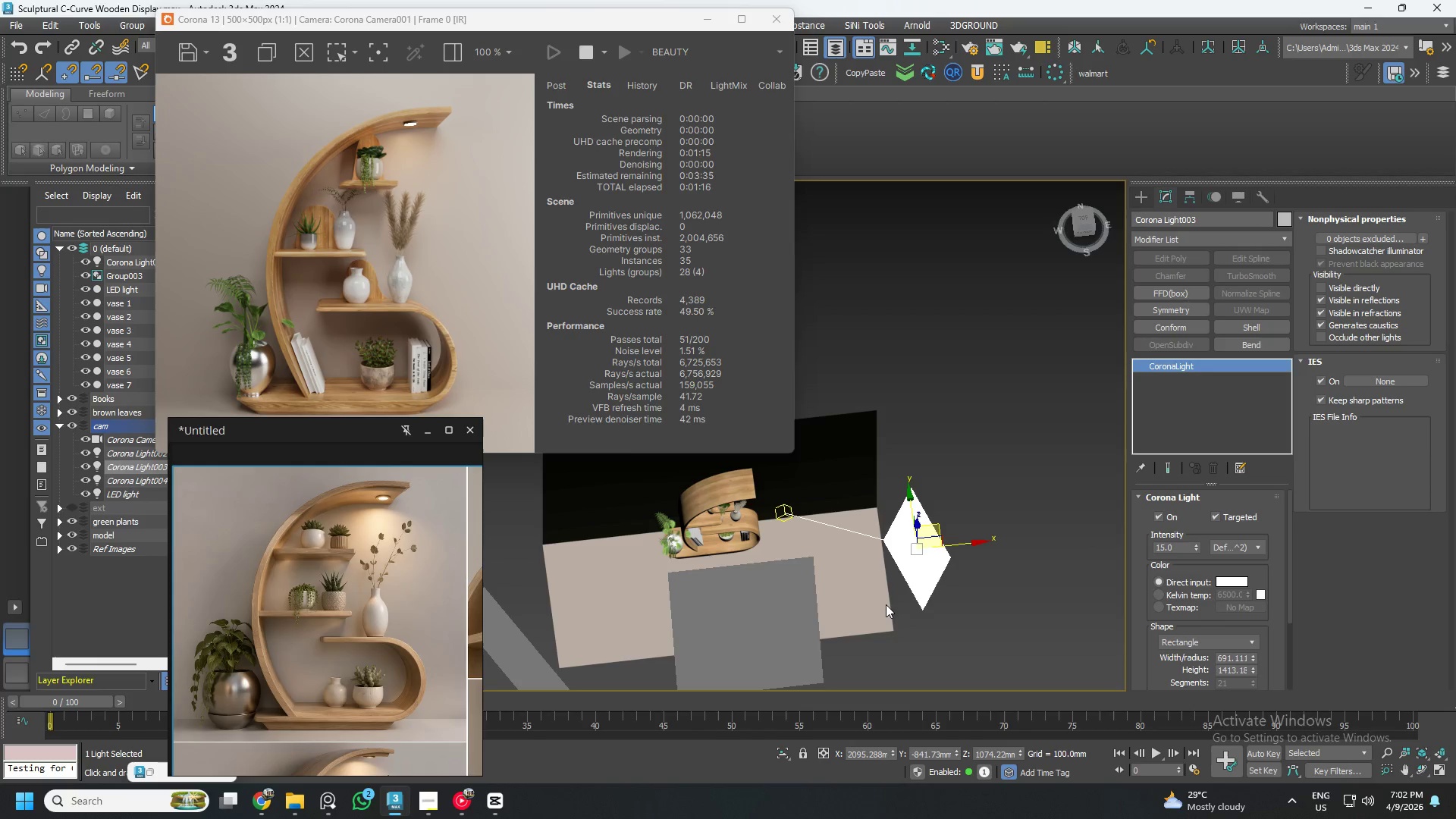 
wait(81.06)
 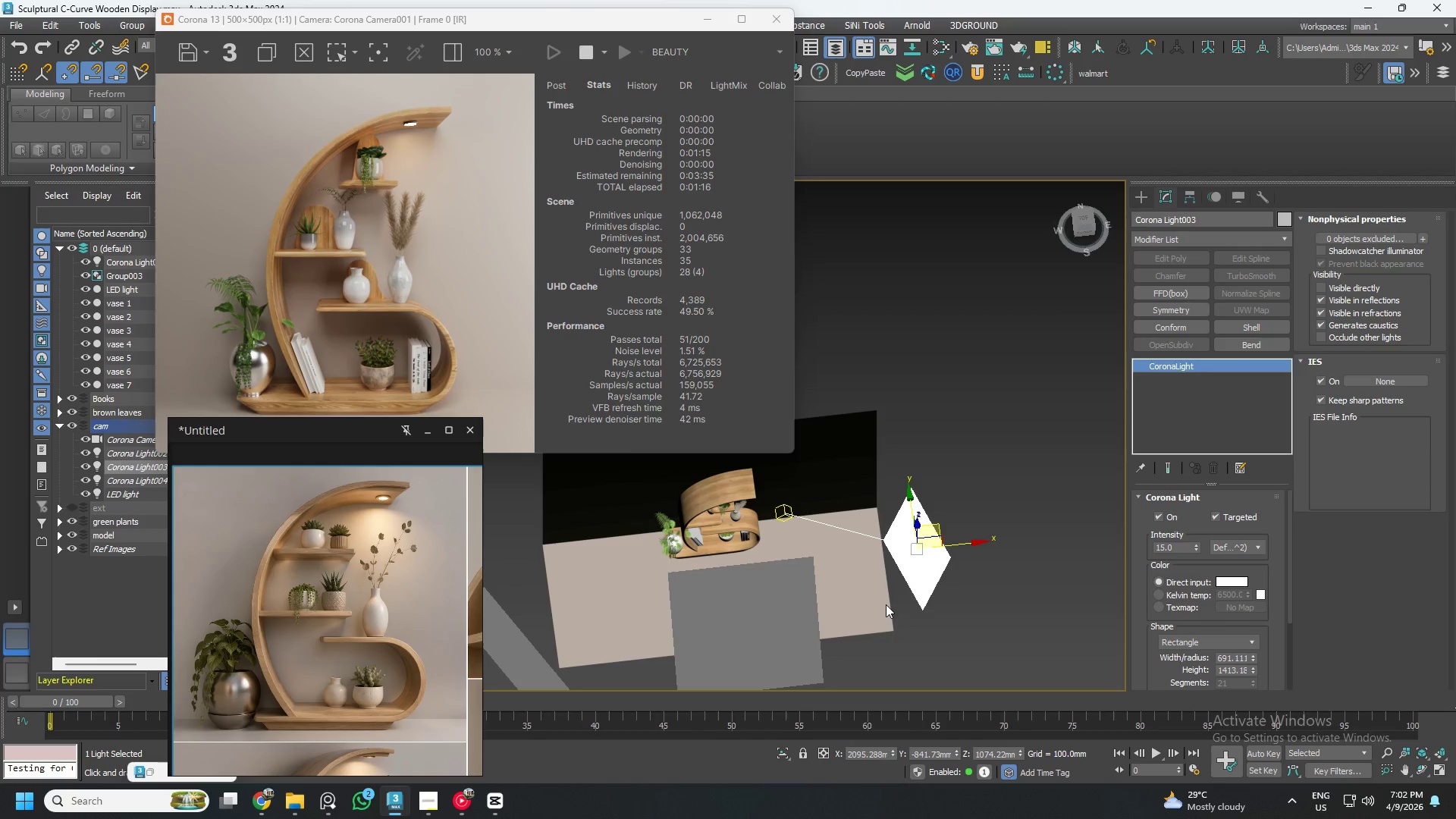 
left_click([472, 806])
 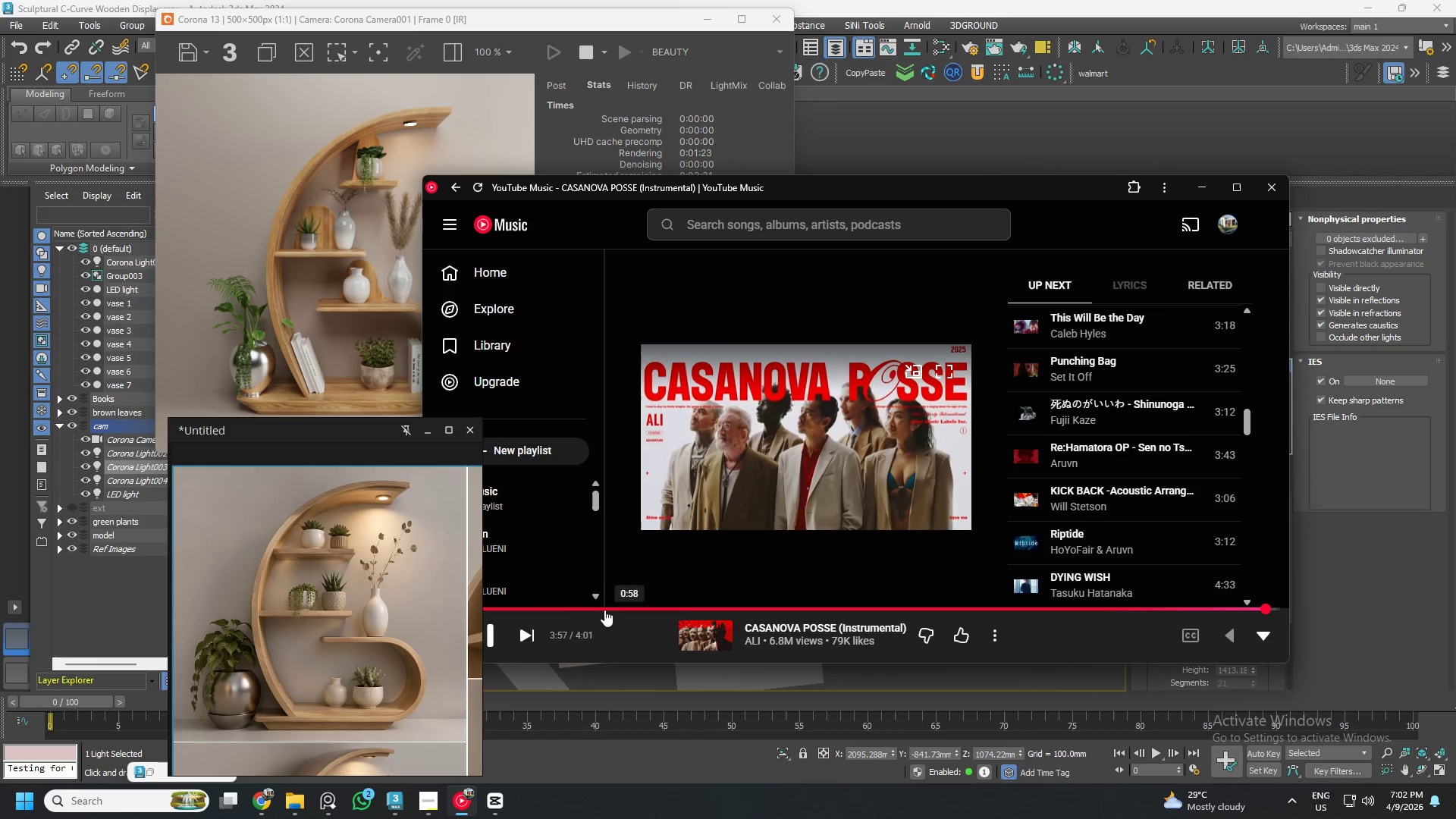 
left_click([531, 630])
 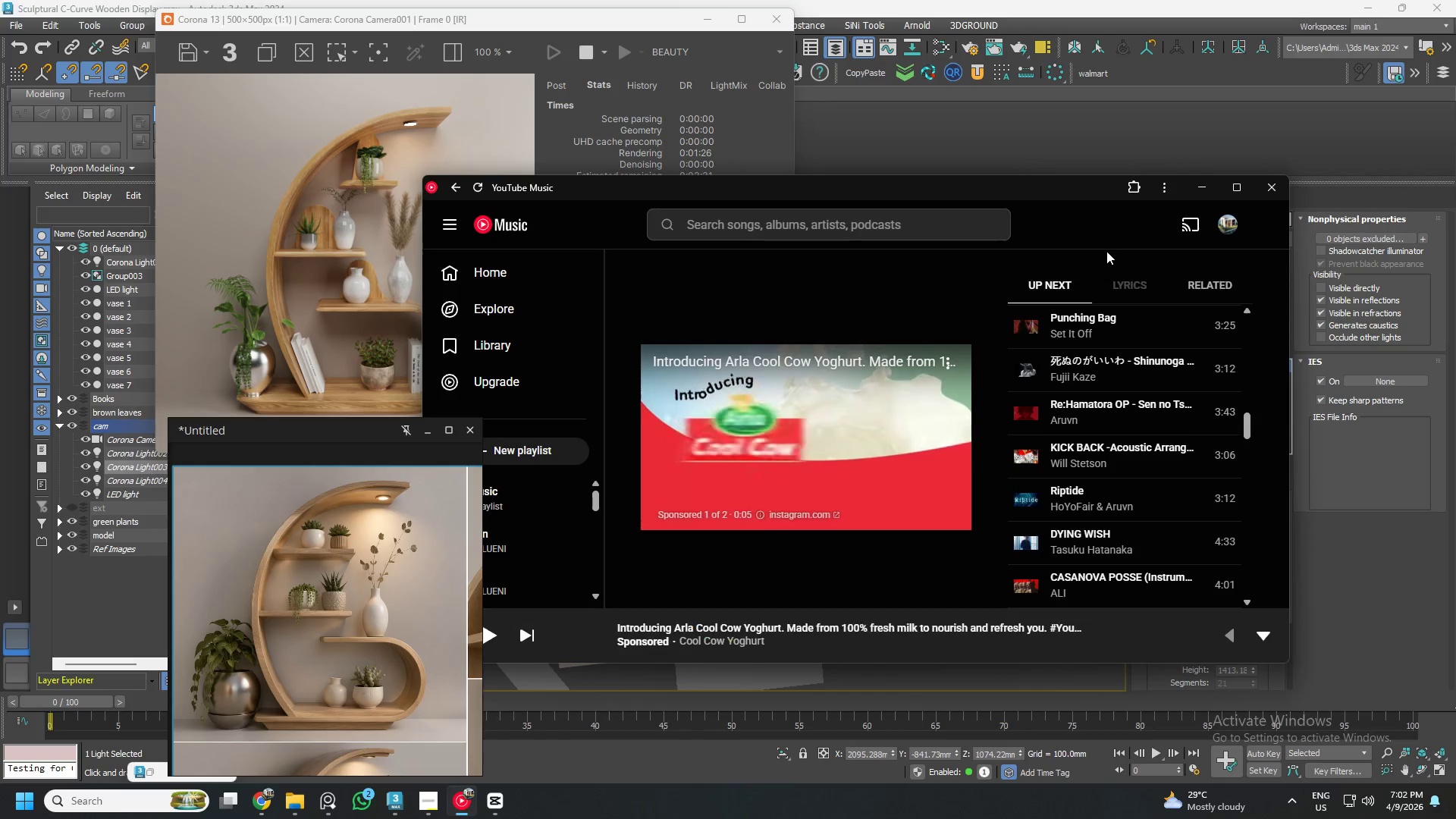 
scroll: coordinate [1068, 482], scroll_direction: down, amount: 4.0
 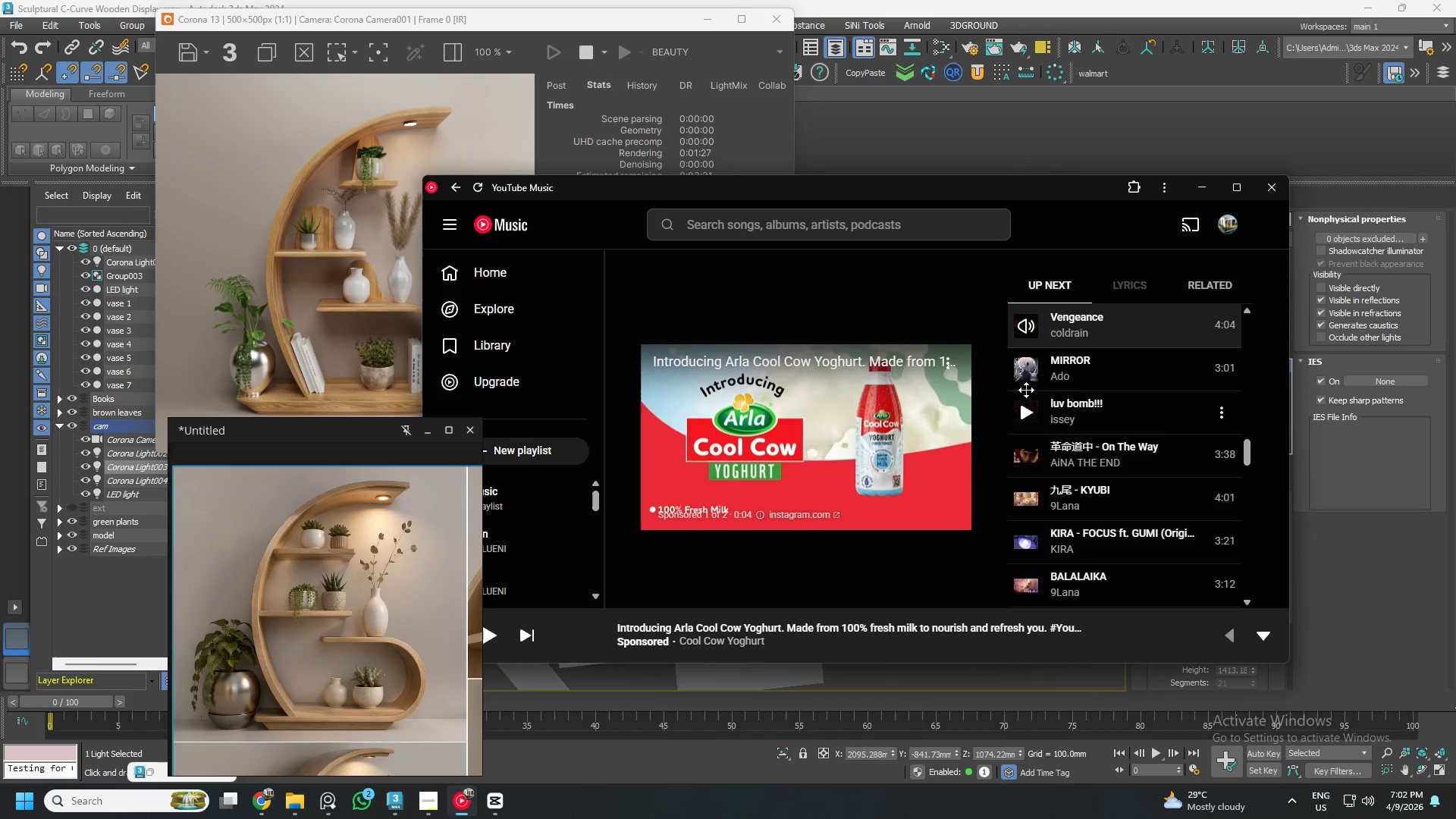 
left_click([1025, 362])
 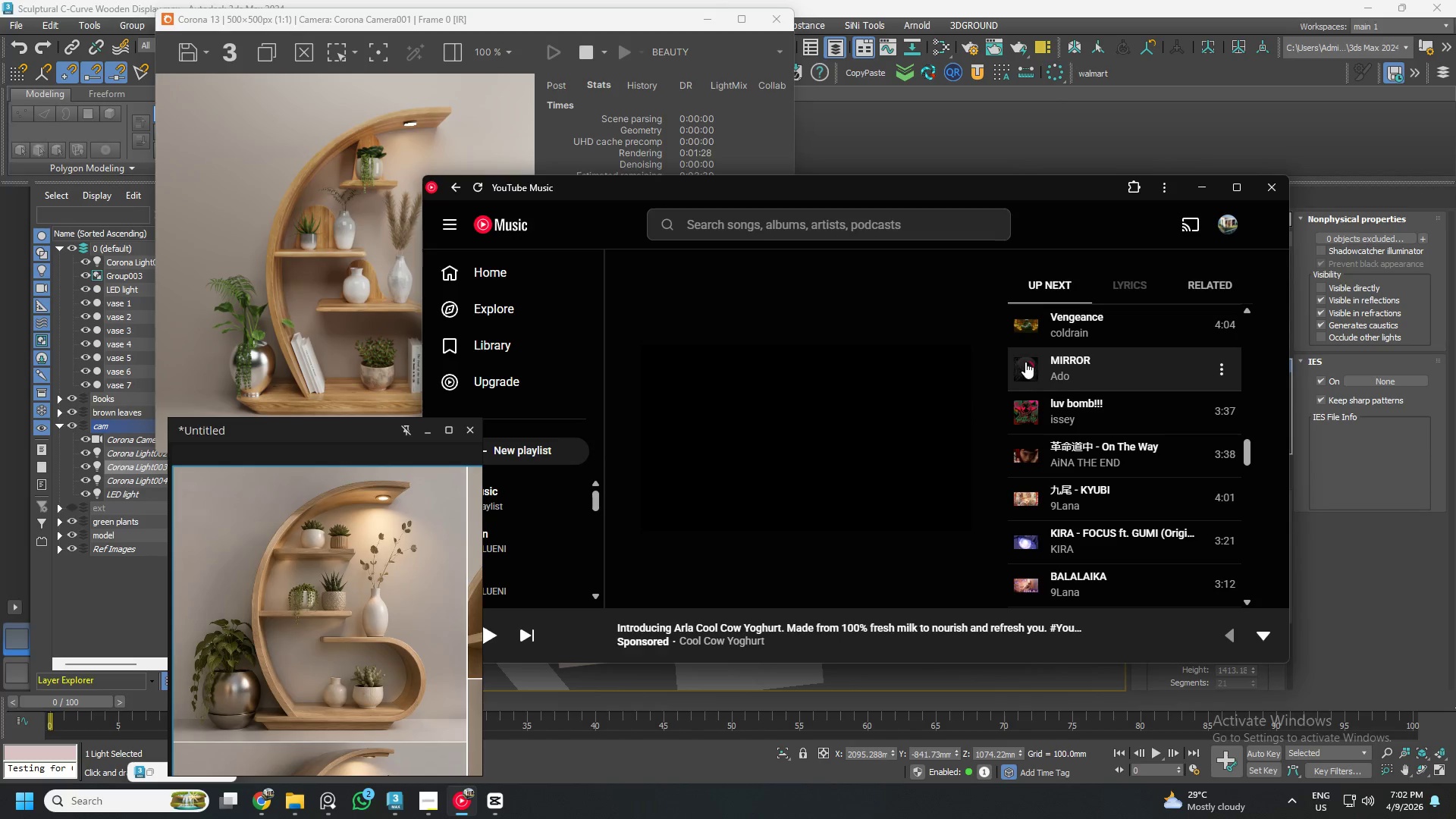 
scroll: coordinate [1028, 365], scroll_direction: up, amount: 2.0
 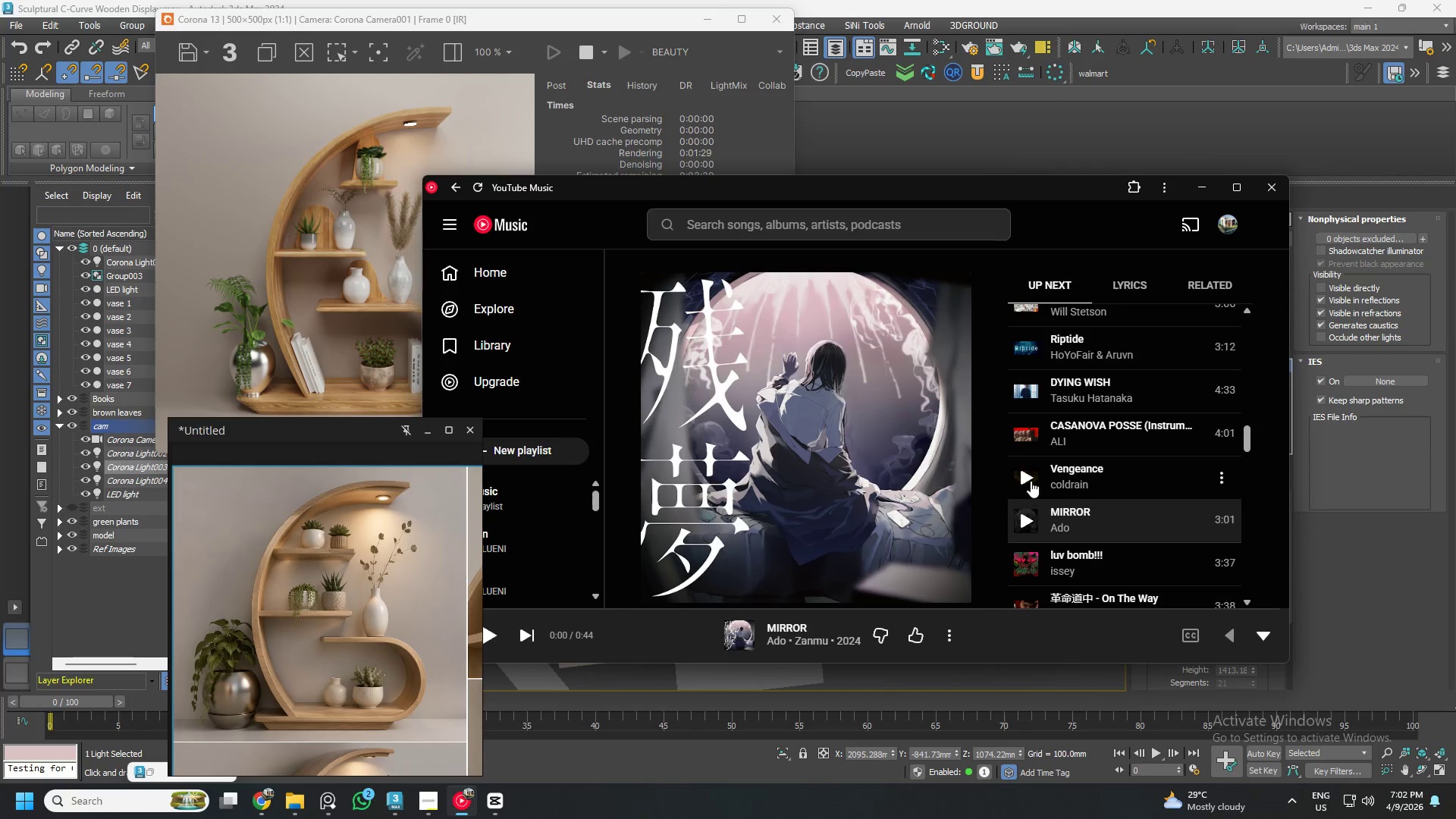 
left_click([1030, 477])
 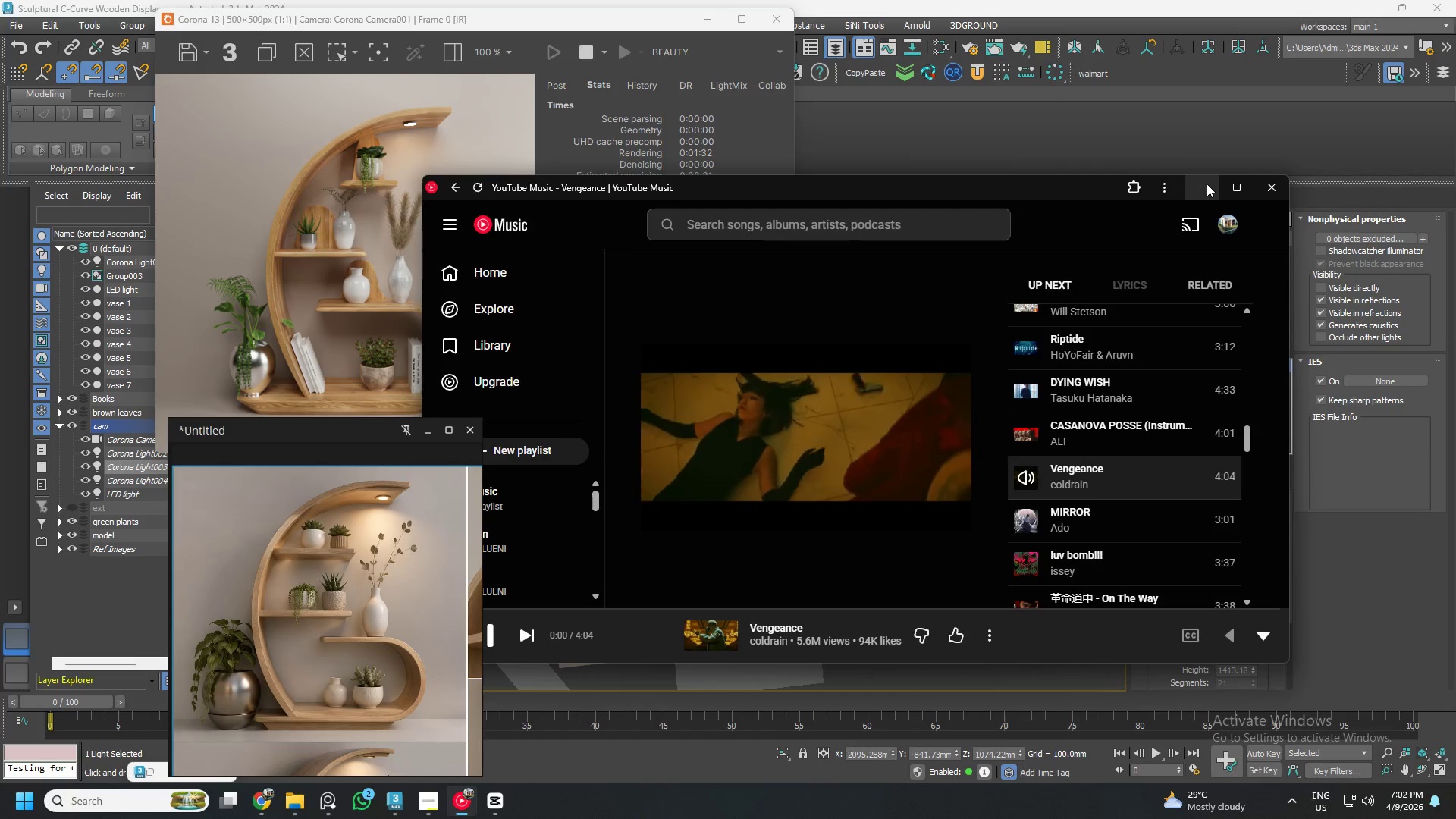 
left_click([1207, 184])
 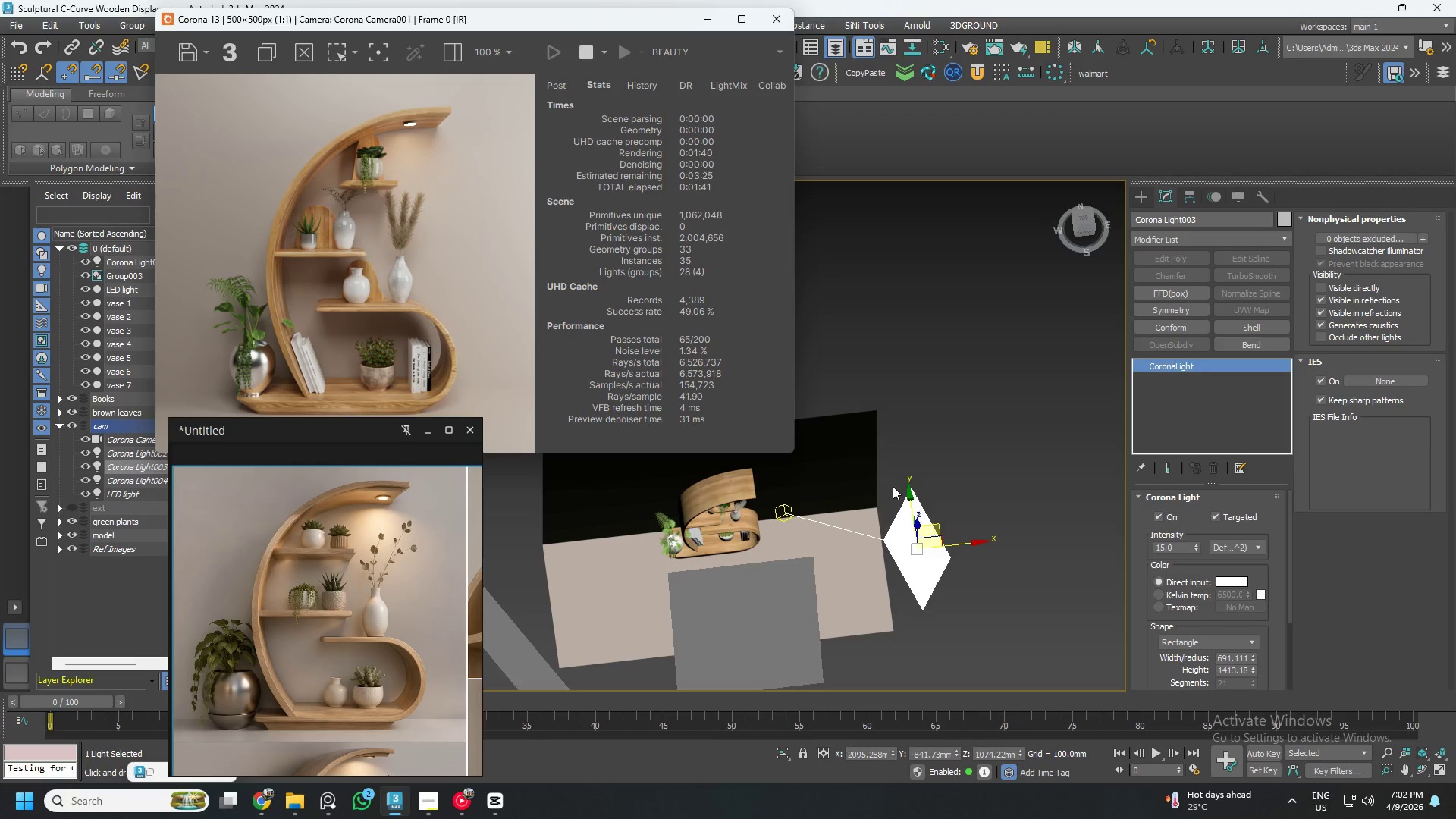 
wait(12.42)
 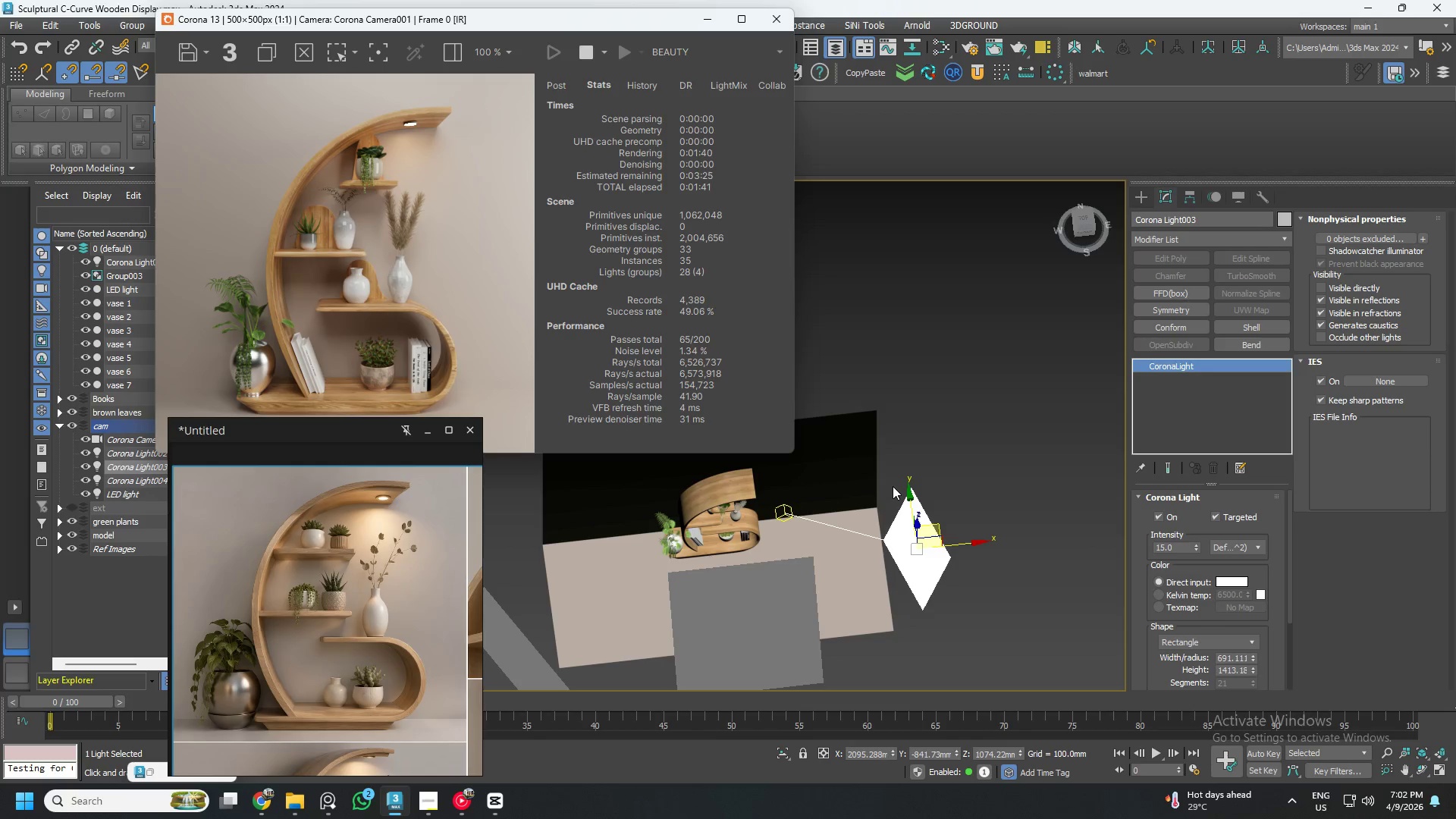 
scroll: coordinate [356, 310], scroll_direction: up, amount: 2.0
 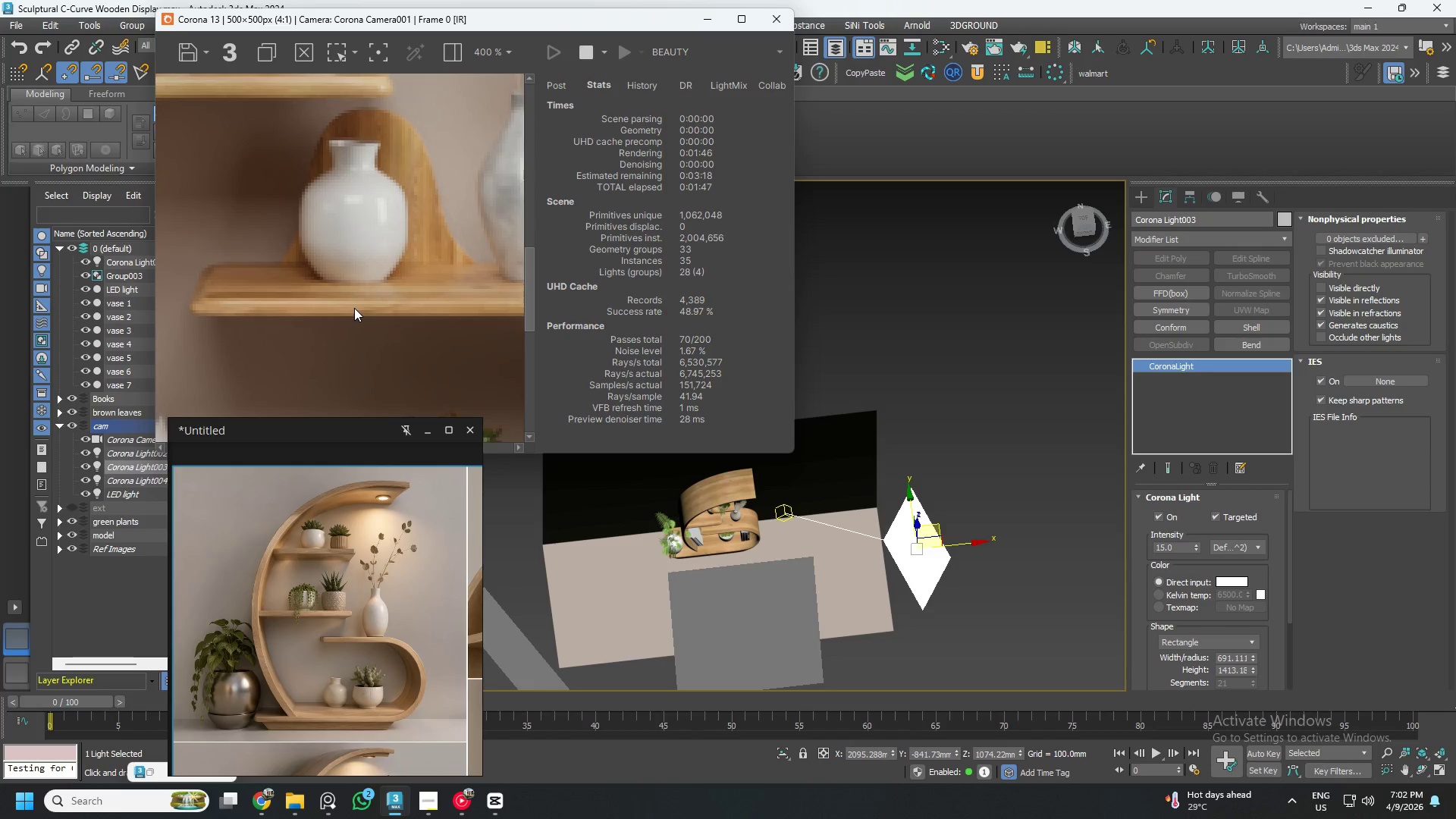 
scroll: coordinate [354, 308], scroll_direction: down, amount: 1.0
 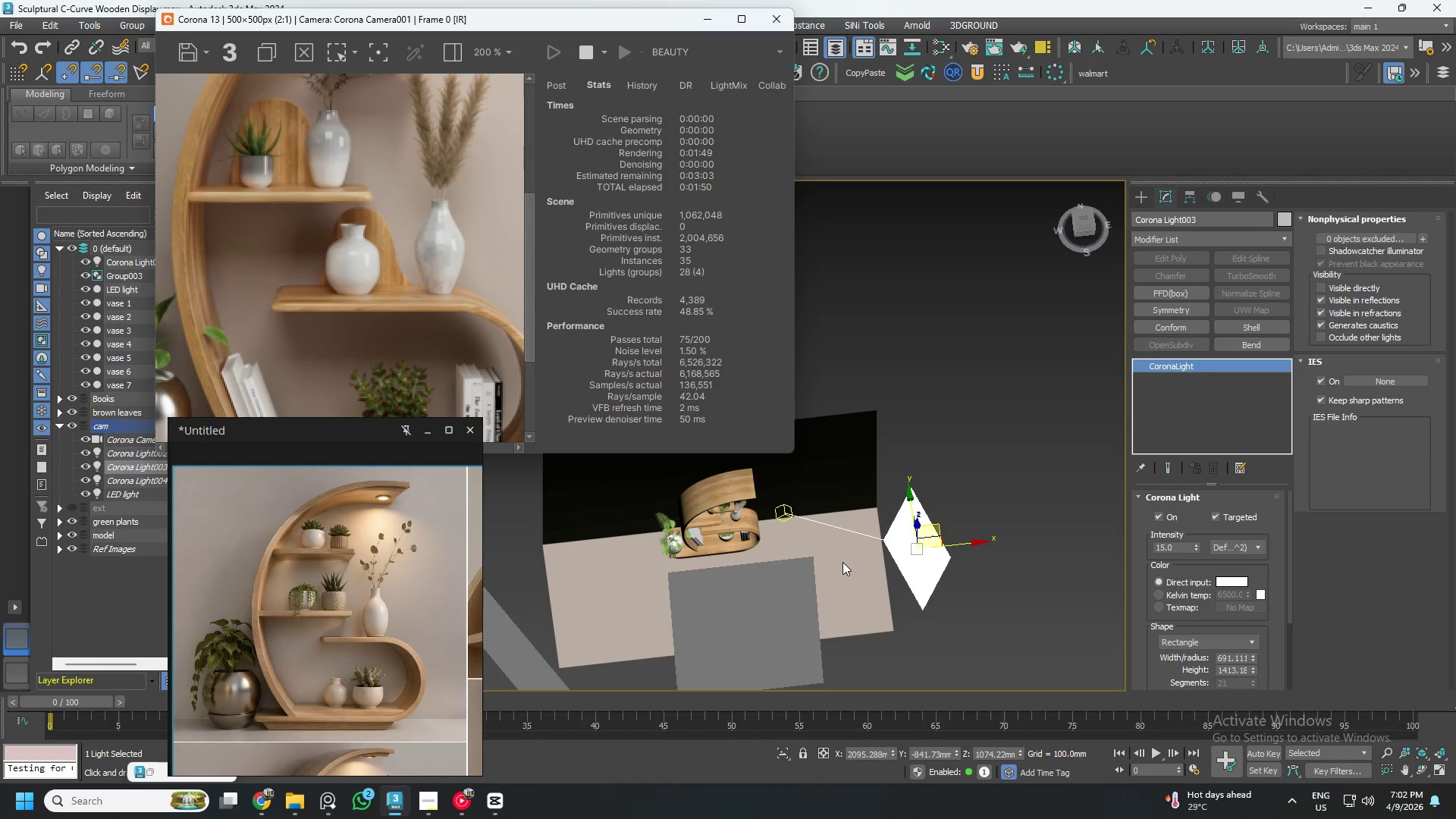 
scroll: coordinate [657, 556], scroll_direction: up, amount: 9.0
 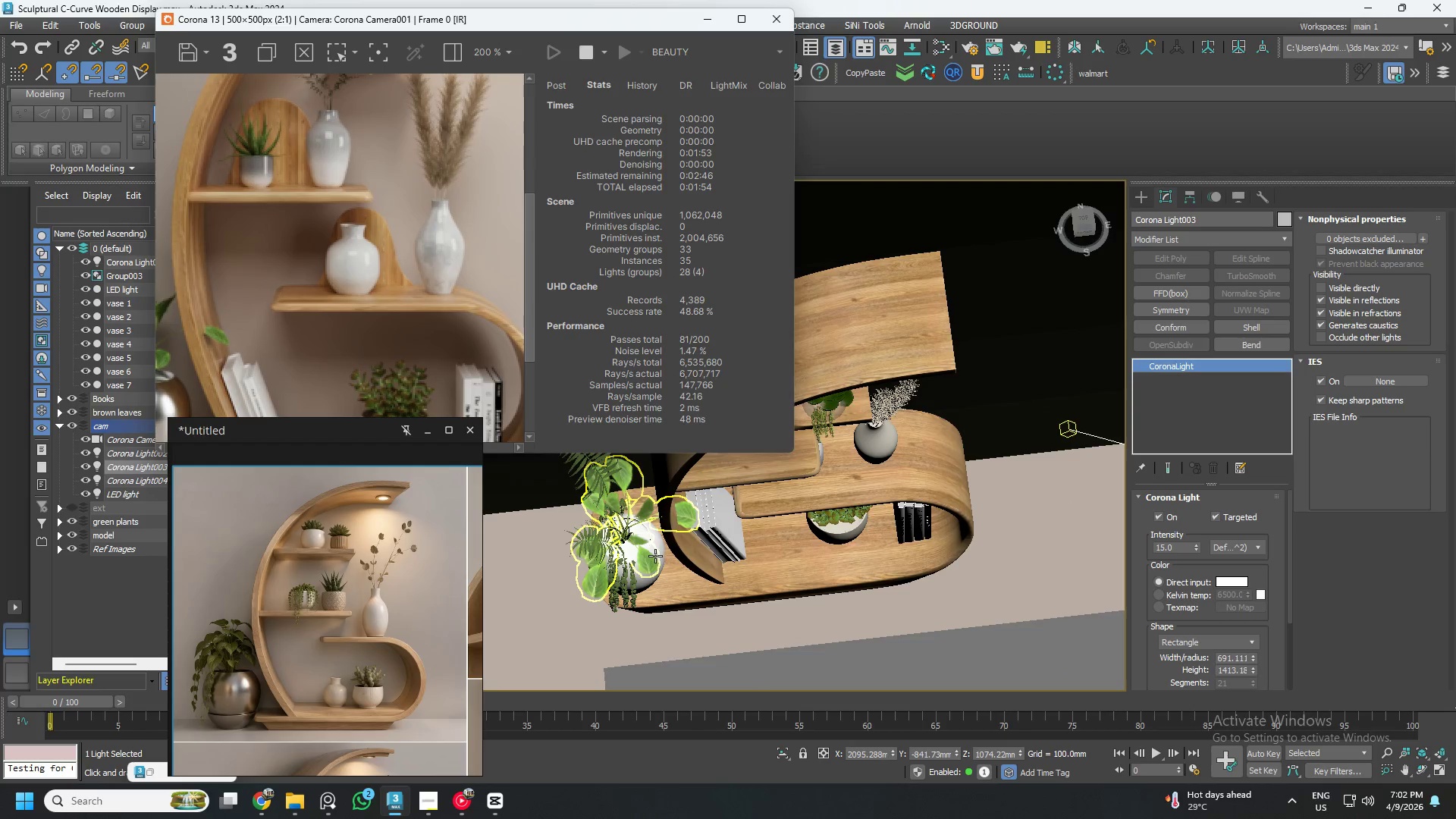 
left_click([655, 556])
 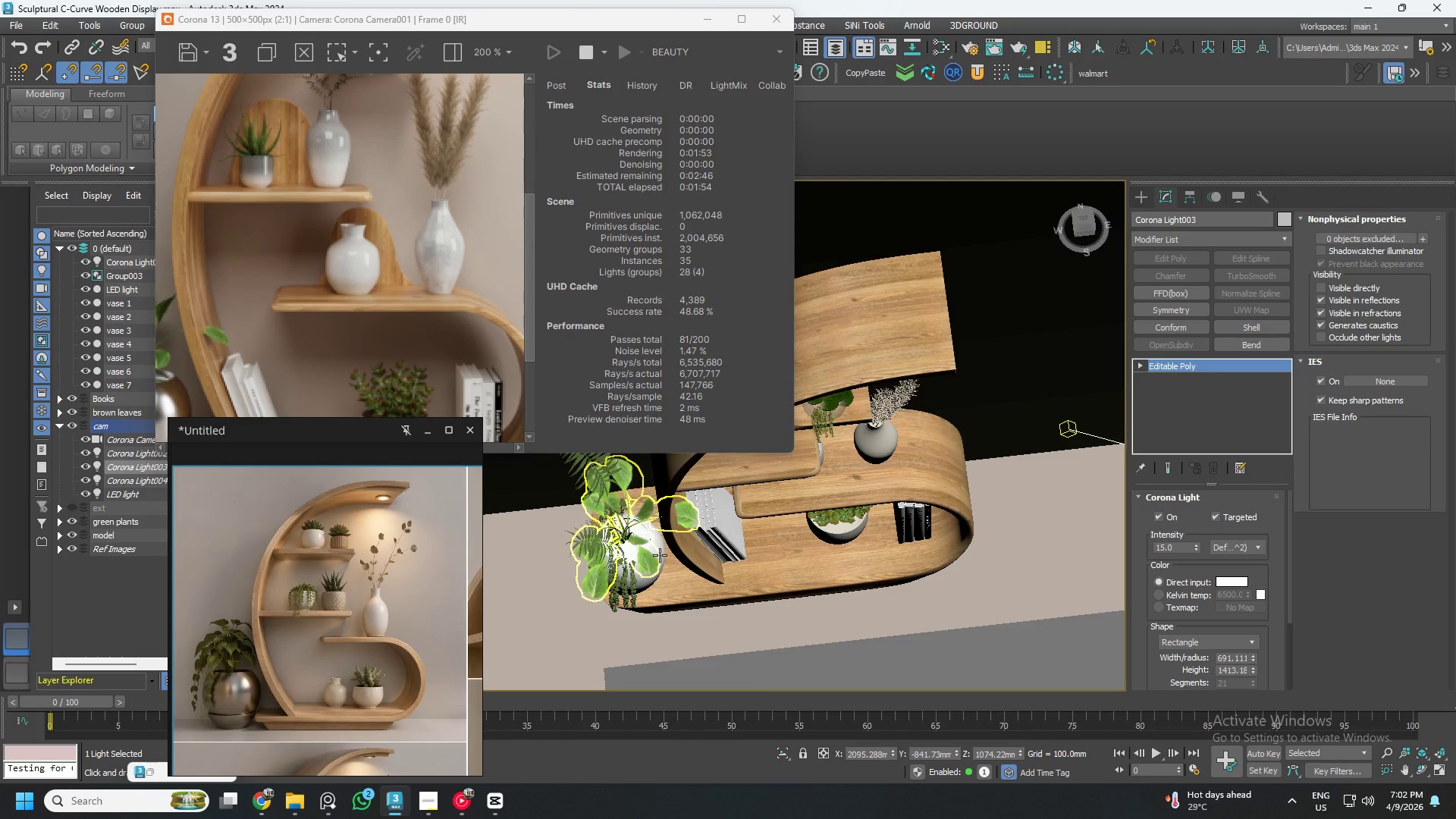 
scroll: coordinate [660, 555], scroll_direction: down, amount: 1.0
 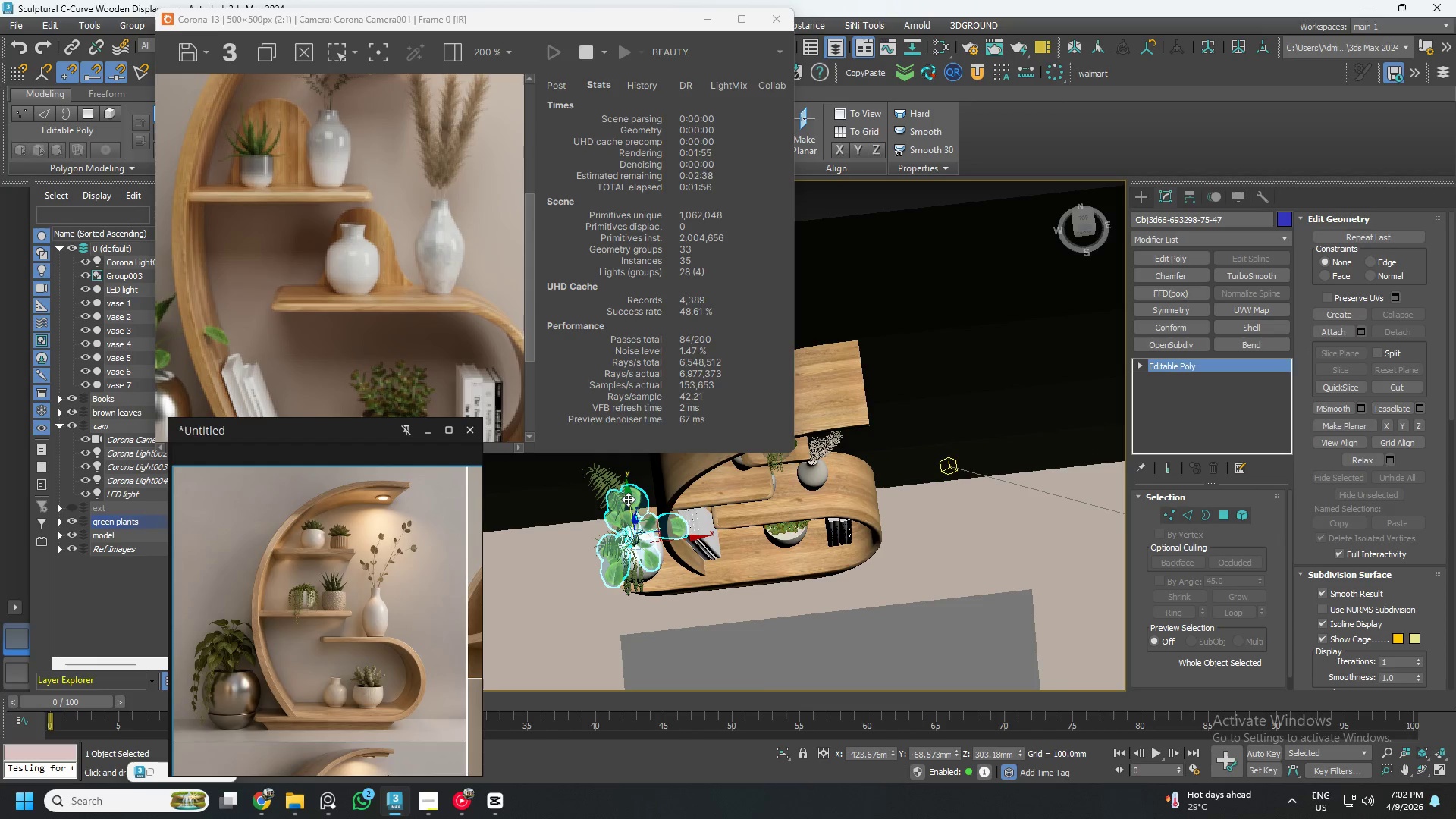 
left_click_drag(start_coordinate=[628, 499], to_coordinate=[629, 492])
 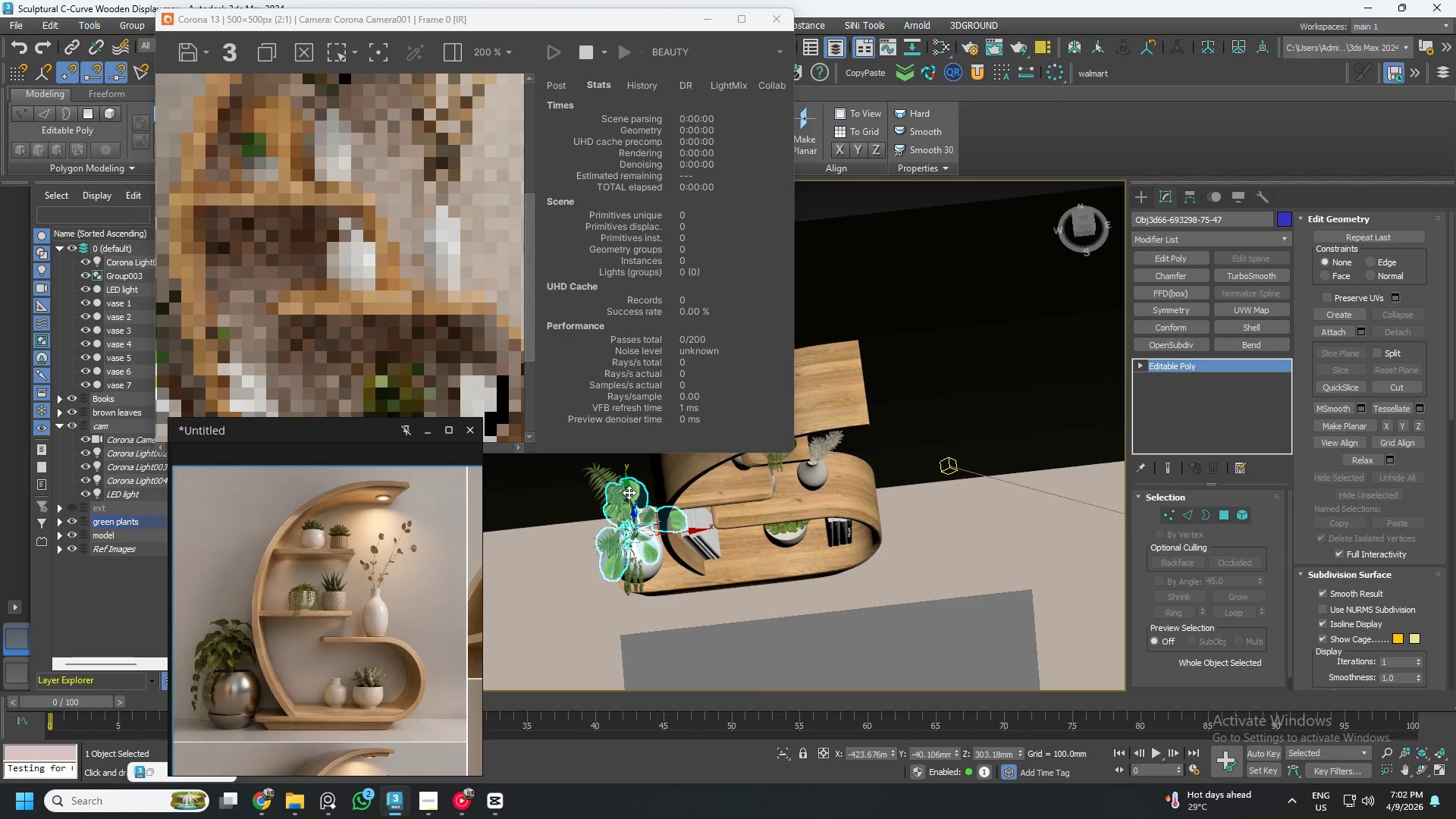 
key(Control+ControlLeft)
 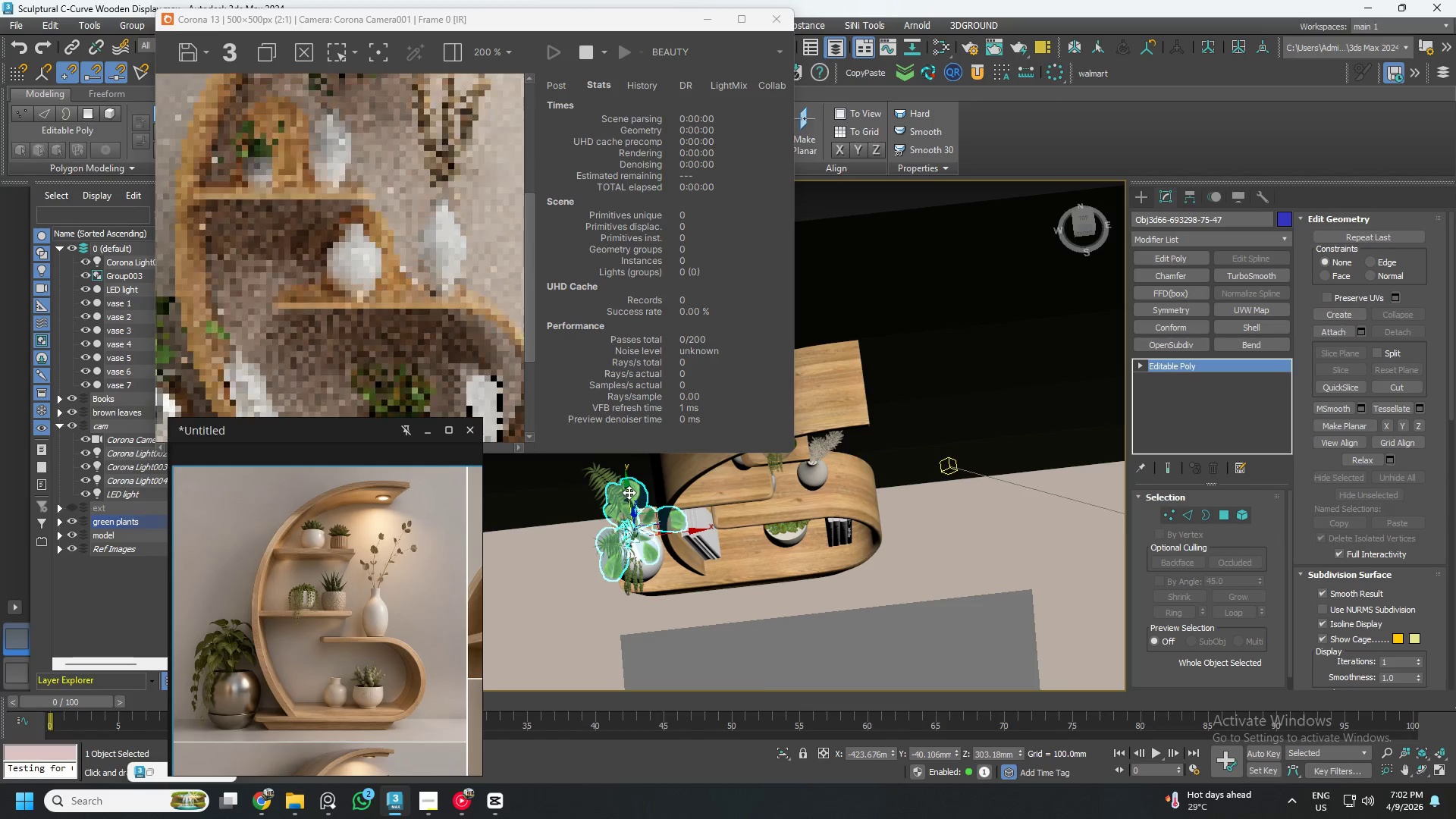 
key(Control+Z)
 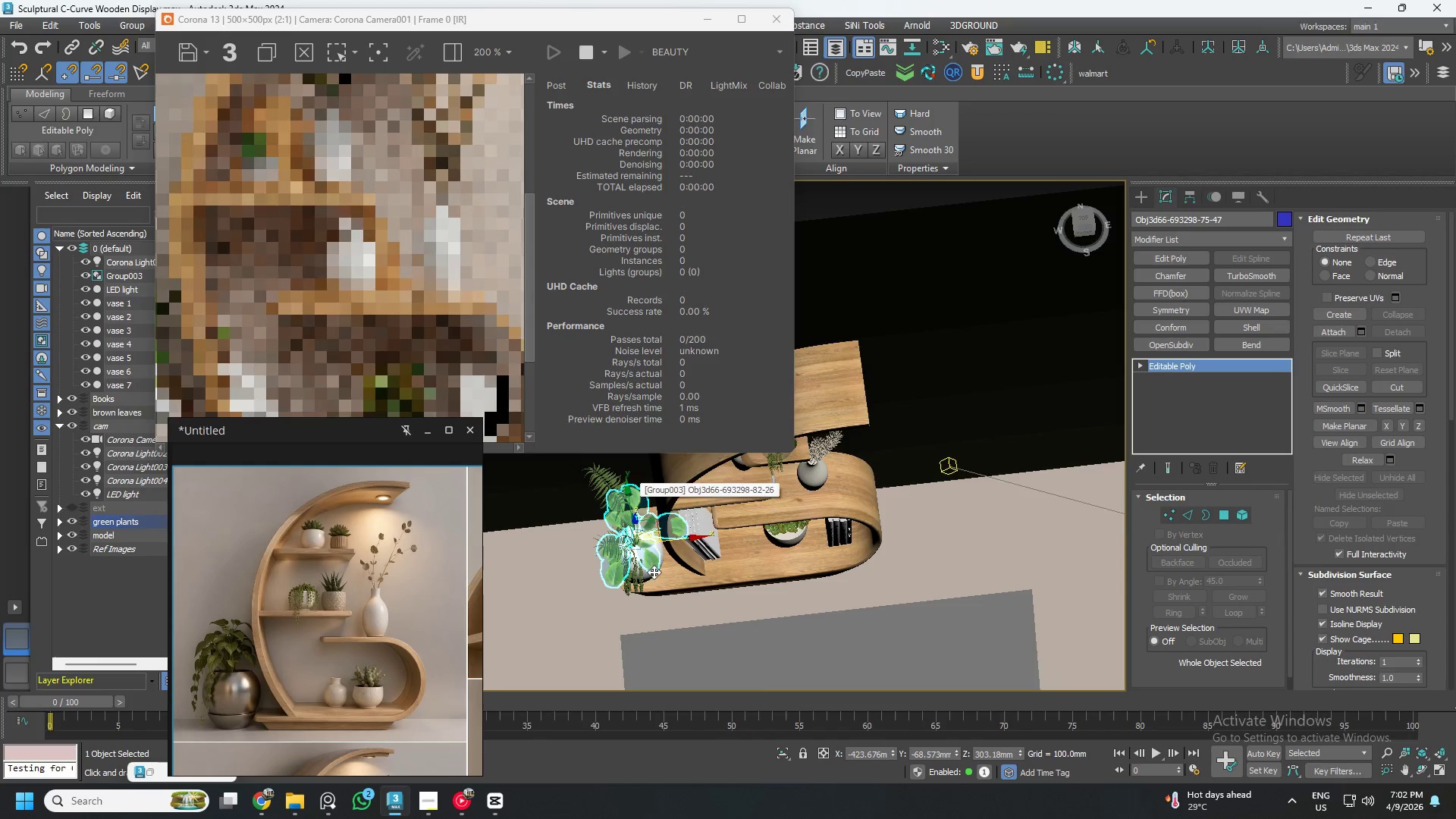 
hold_key(key=AltLeft, duration=1.45)
 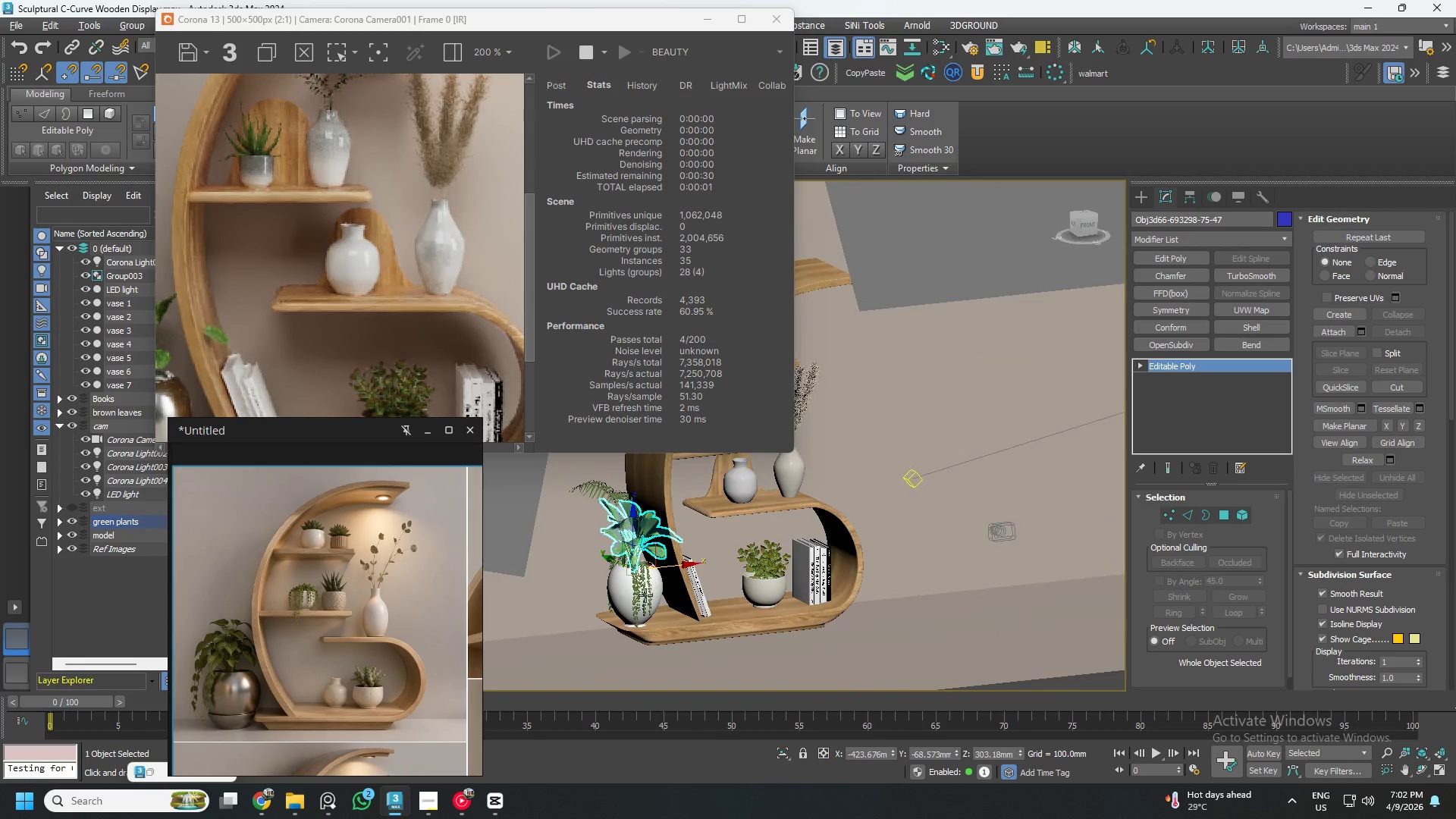 
scroll: coordinate [644, 596], scroll_direction: up, amount: 3.0
 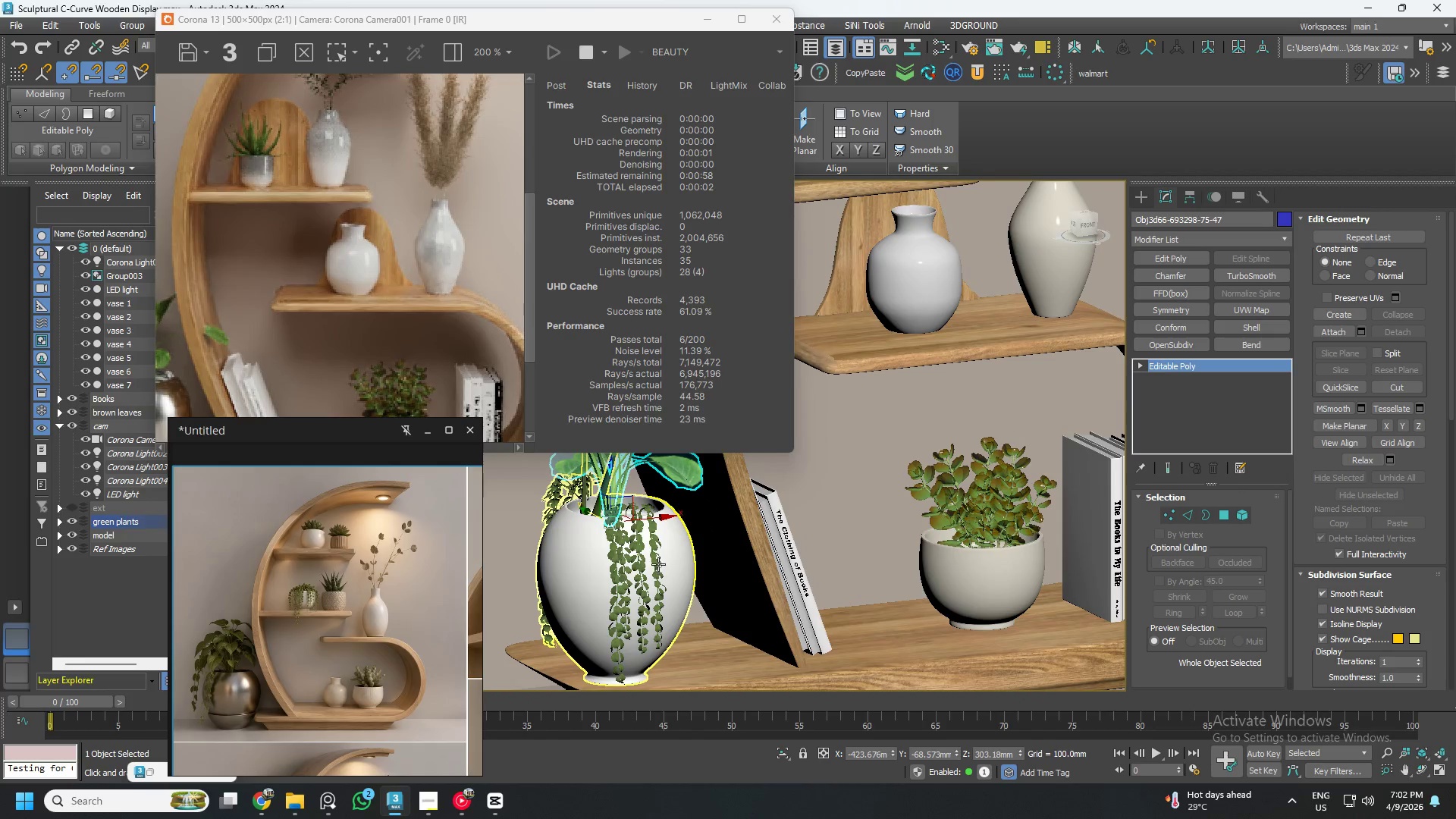 
scroll: coordinate [658, 563], scroll_direction: down, amount: 2.0
 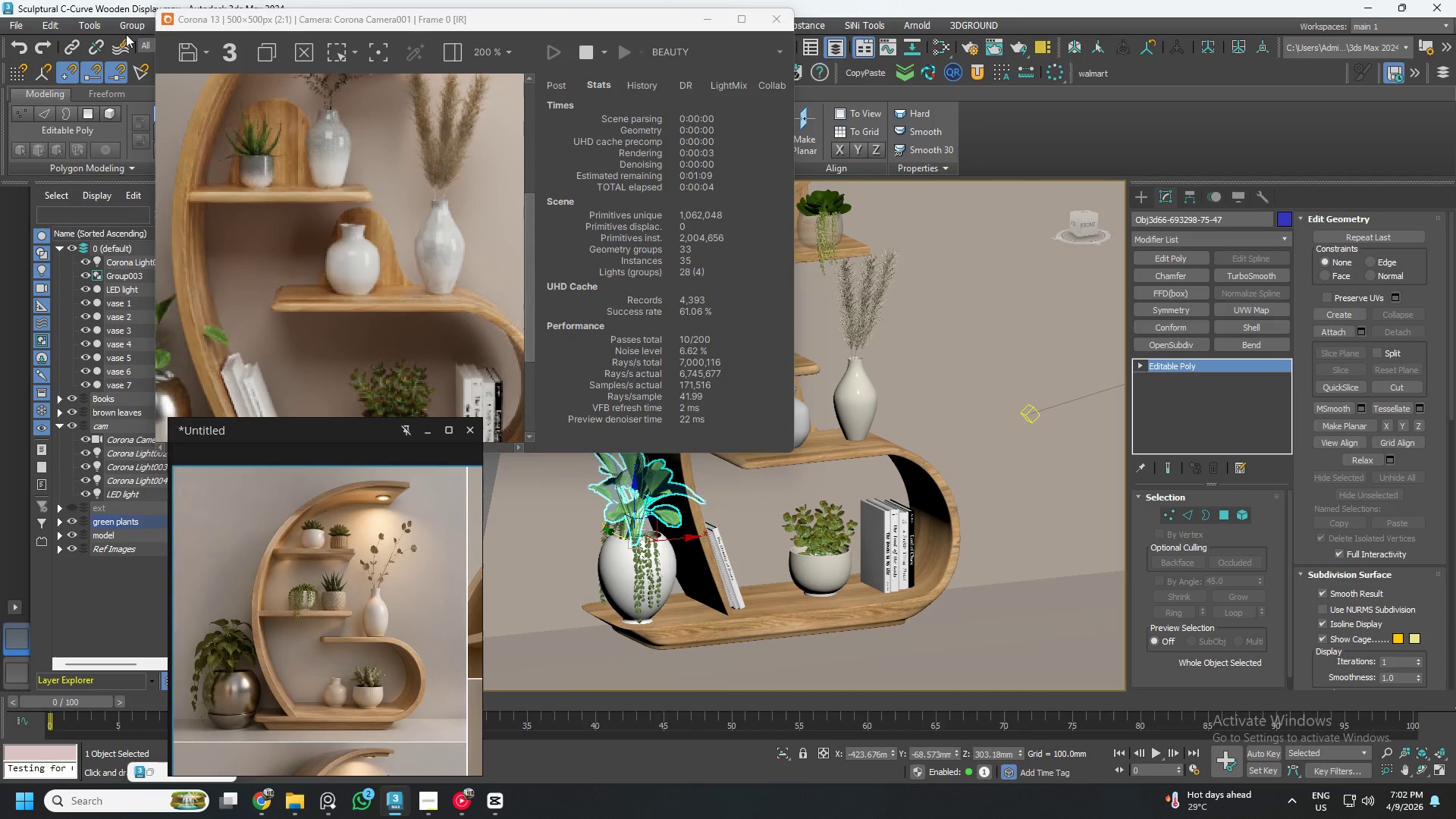 
left_click([130, 24])
 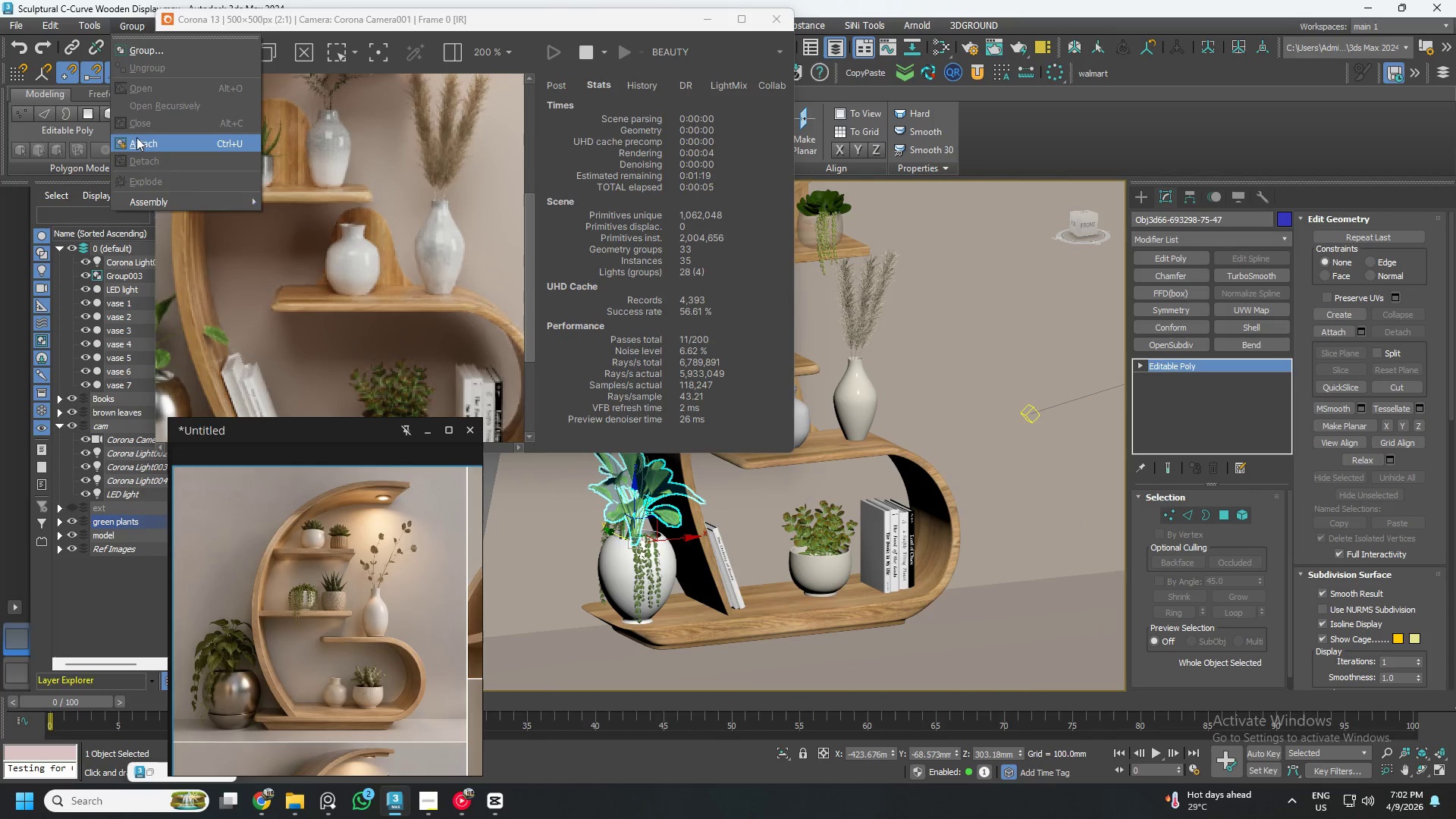 
left_click([139, 143])
 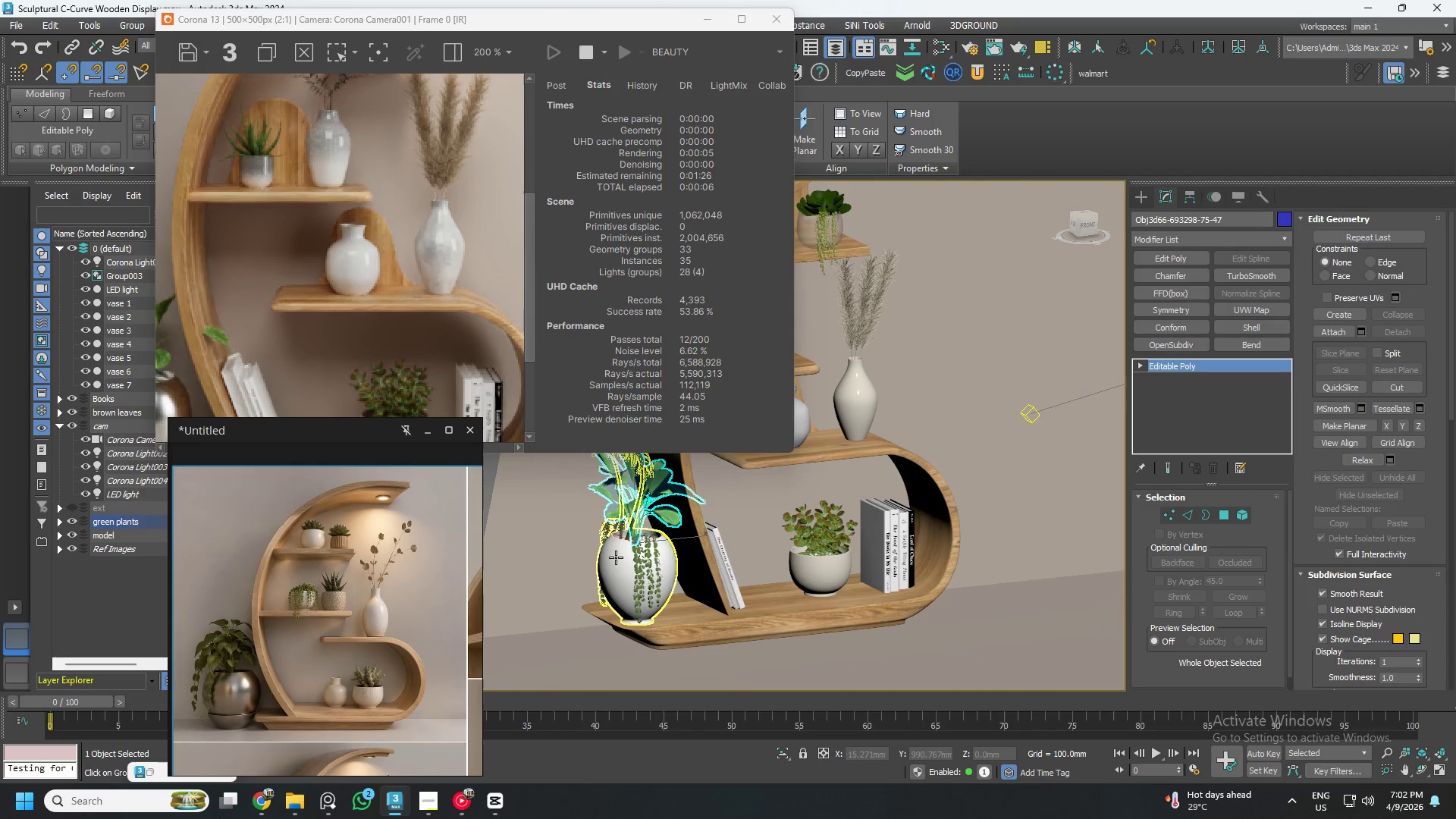 
left_click([616, 557])
 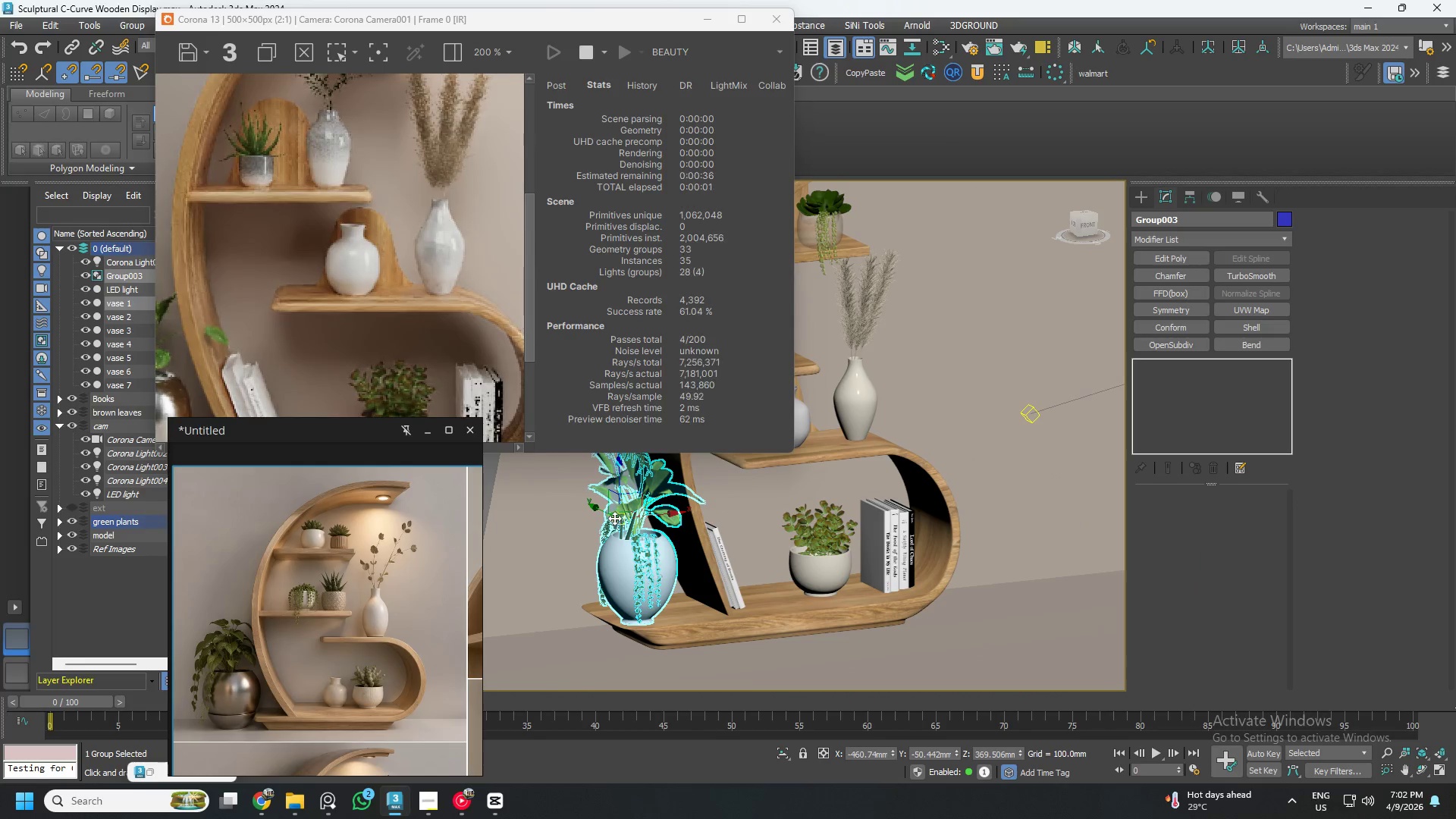 
left_click_drag(start_coordinate=[610, 514], to_coordinate=[597, 511])
 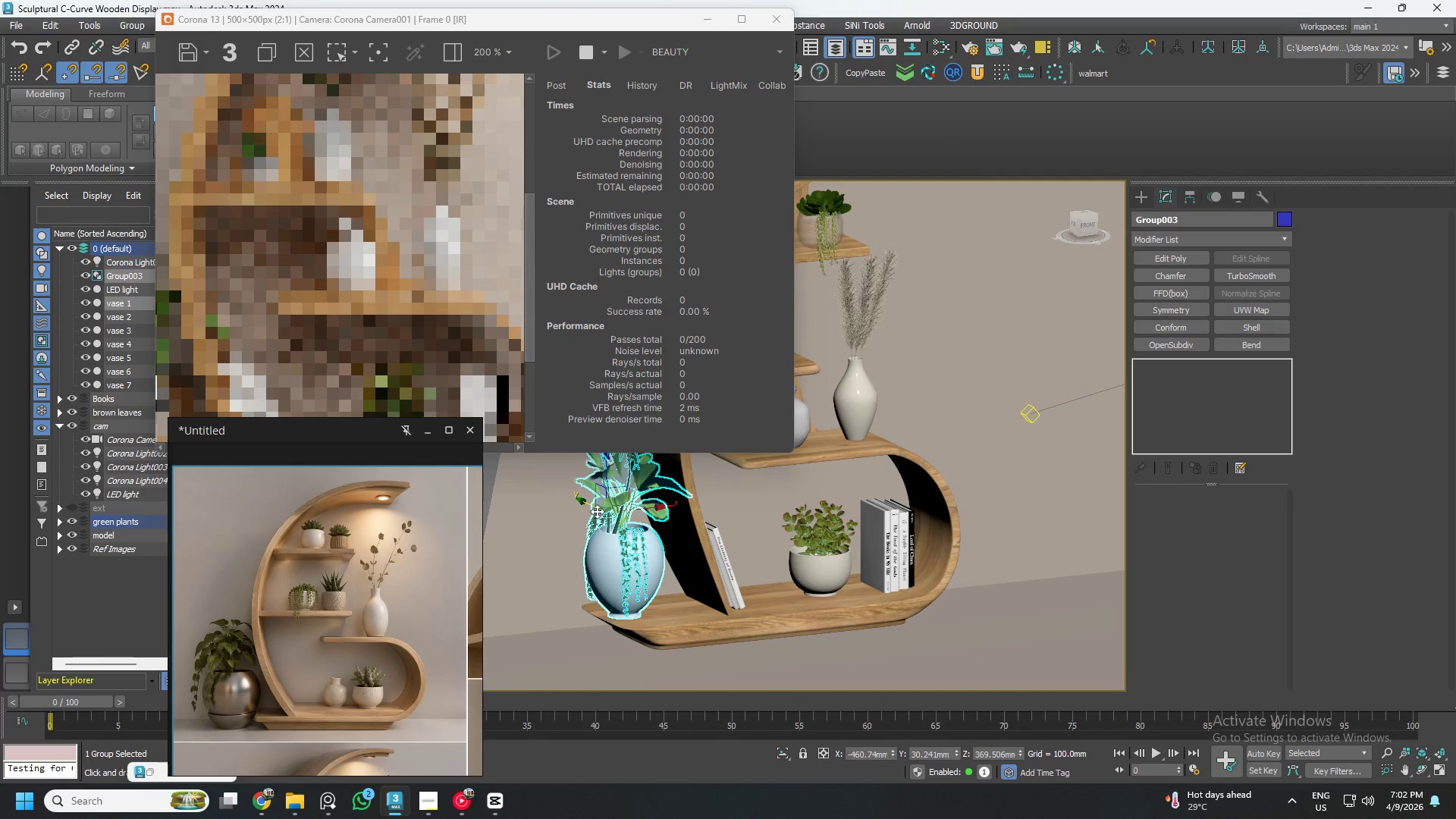 
key(E)
 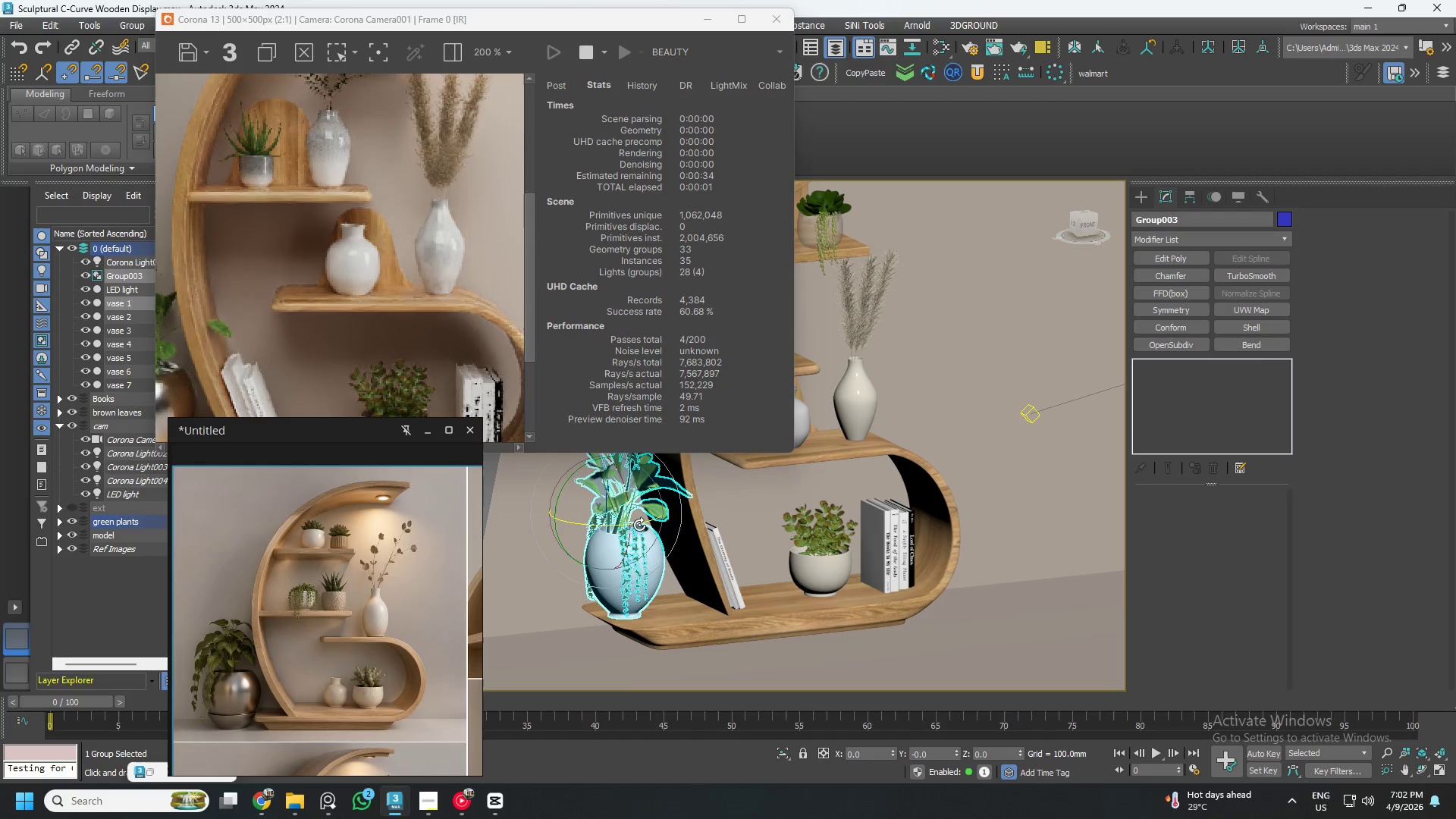 
left_click_drag(start_coordinate=[642, 523], to_coordinate=[627, 526])
 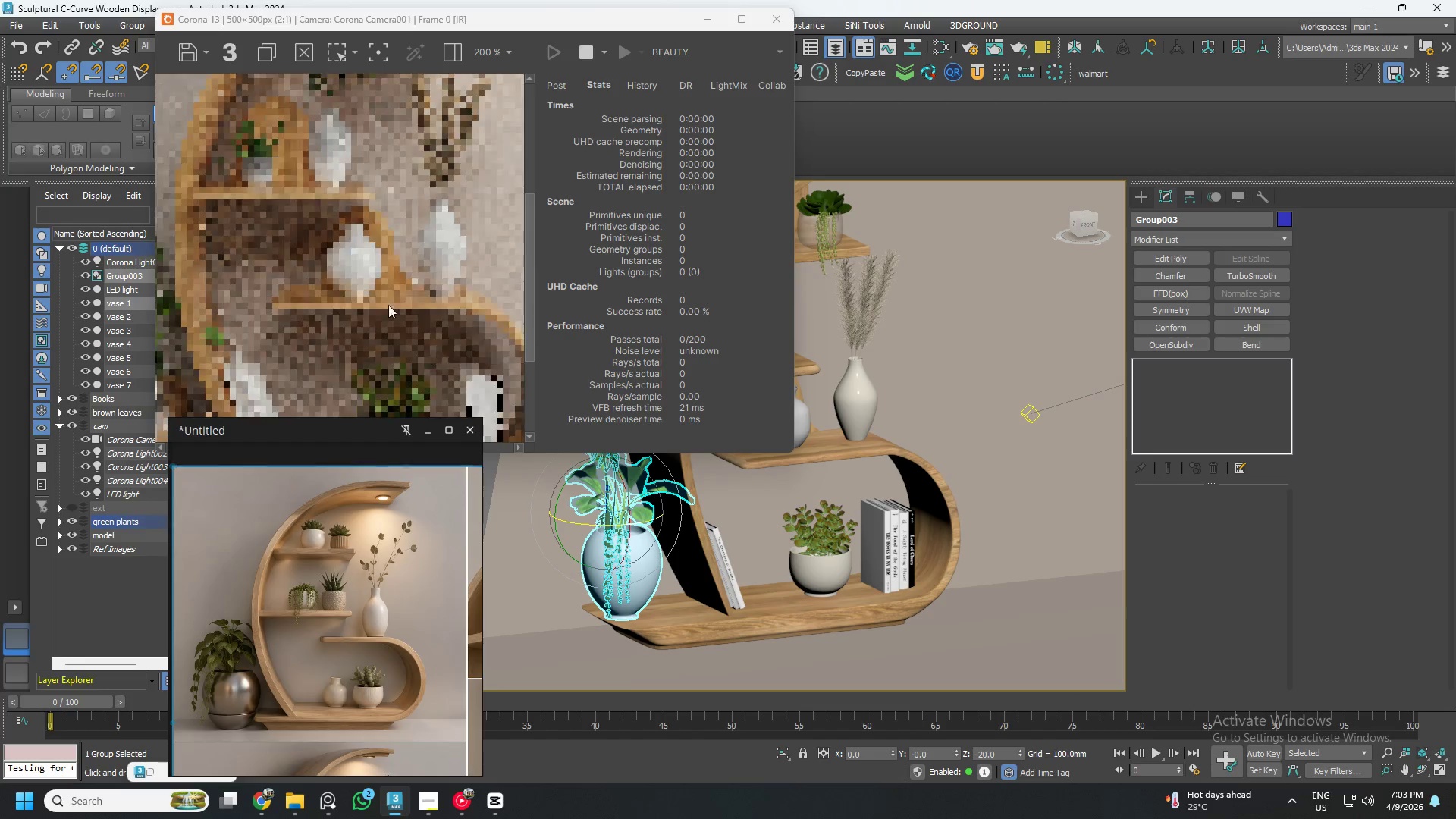 
scroll: coordinate [332, 292], scroll_direction: down, amount: 1.0
 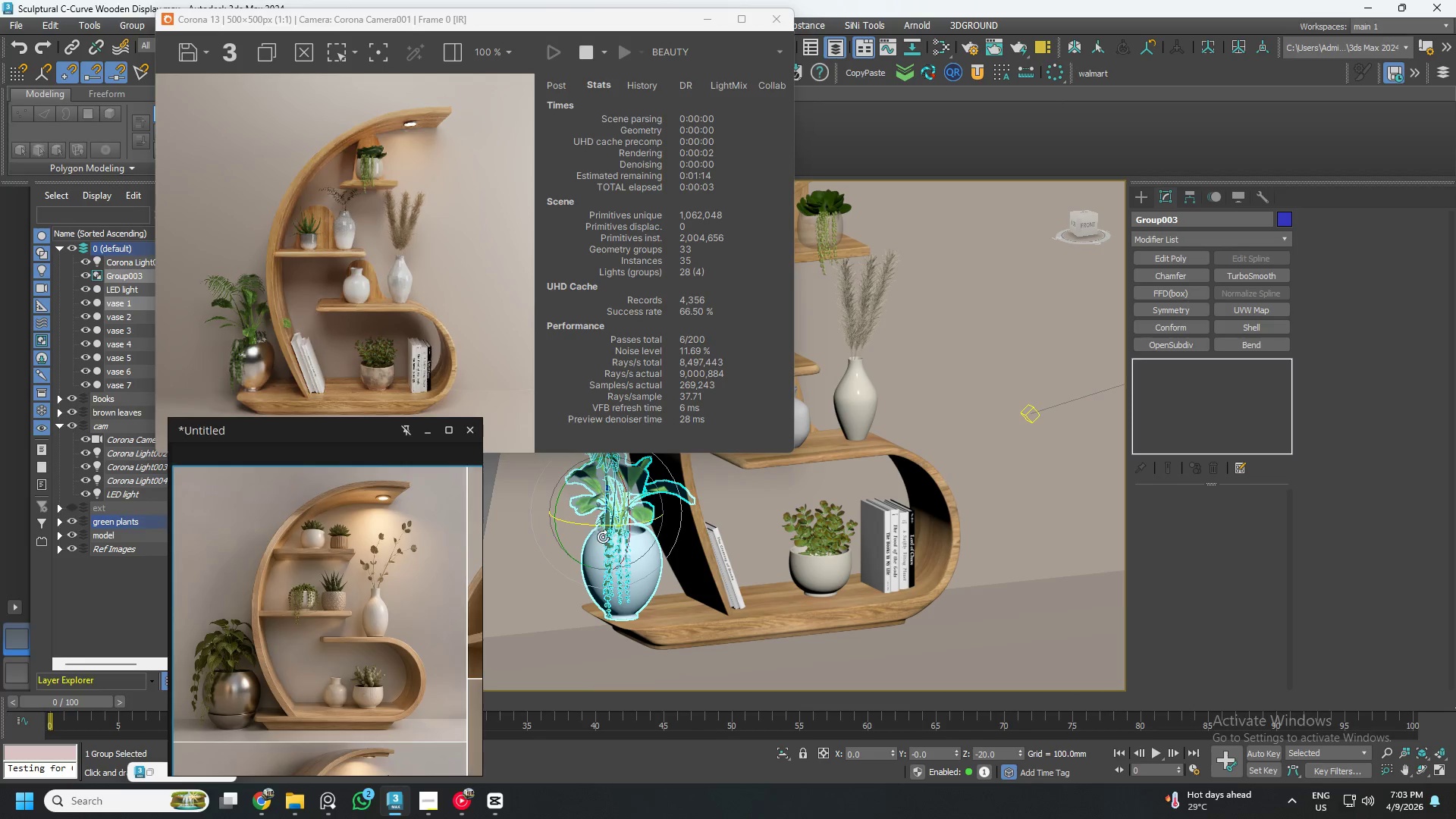 
key(W)
 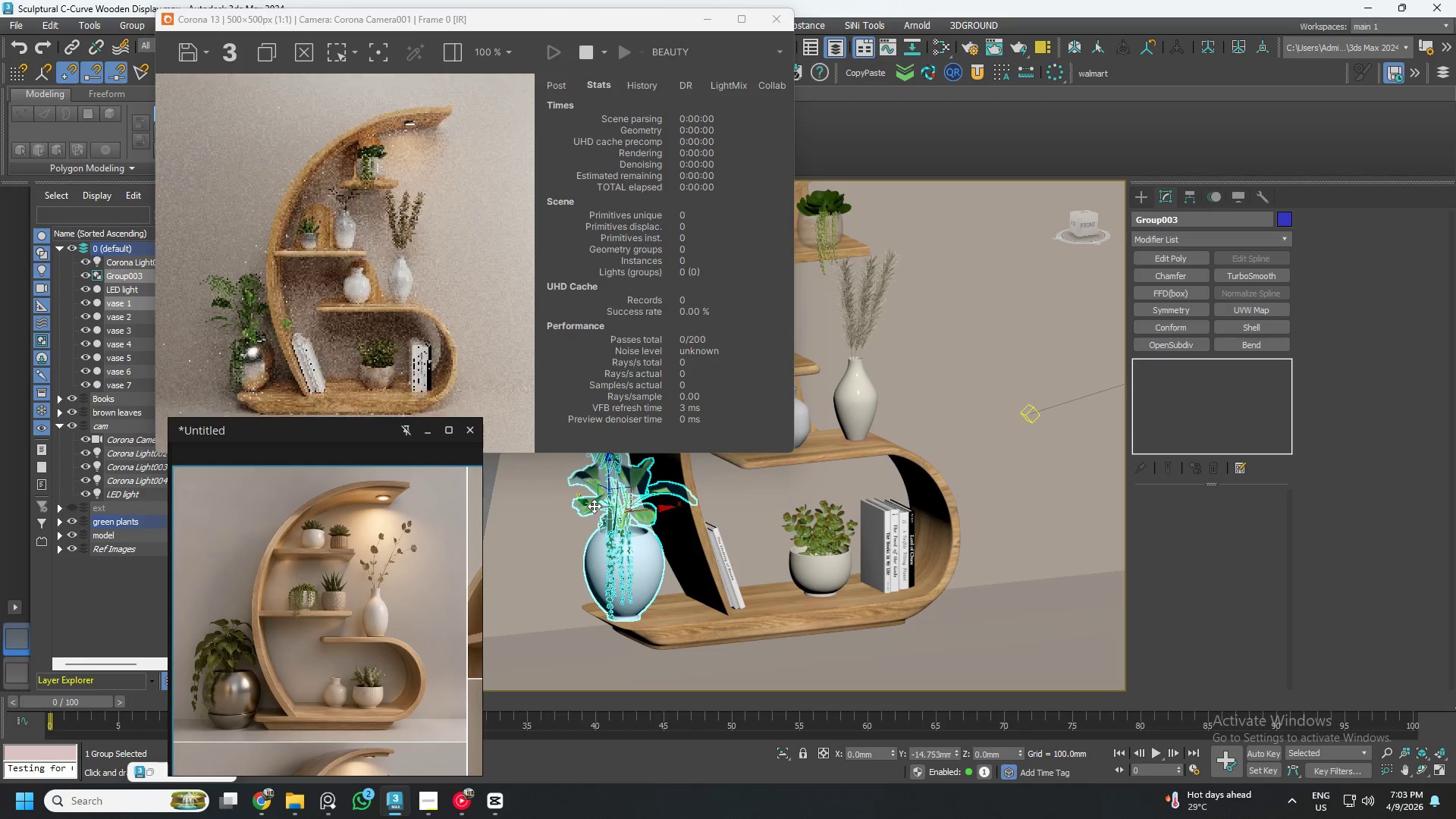 
wait(9.81)
 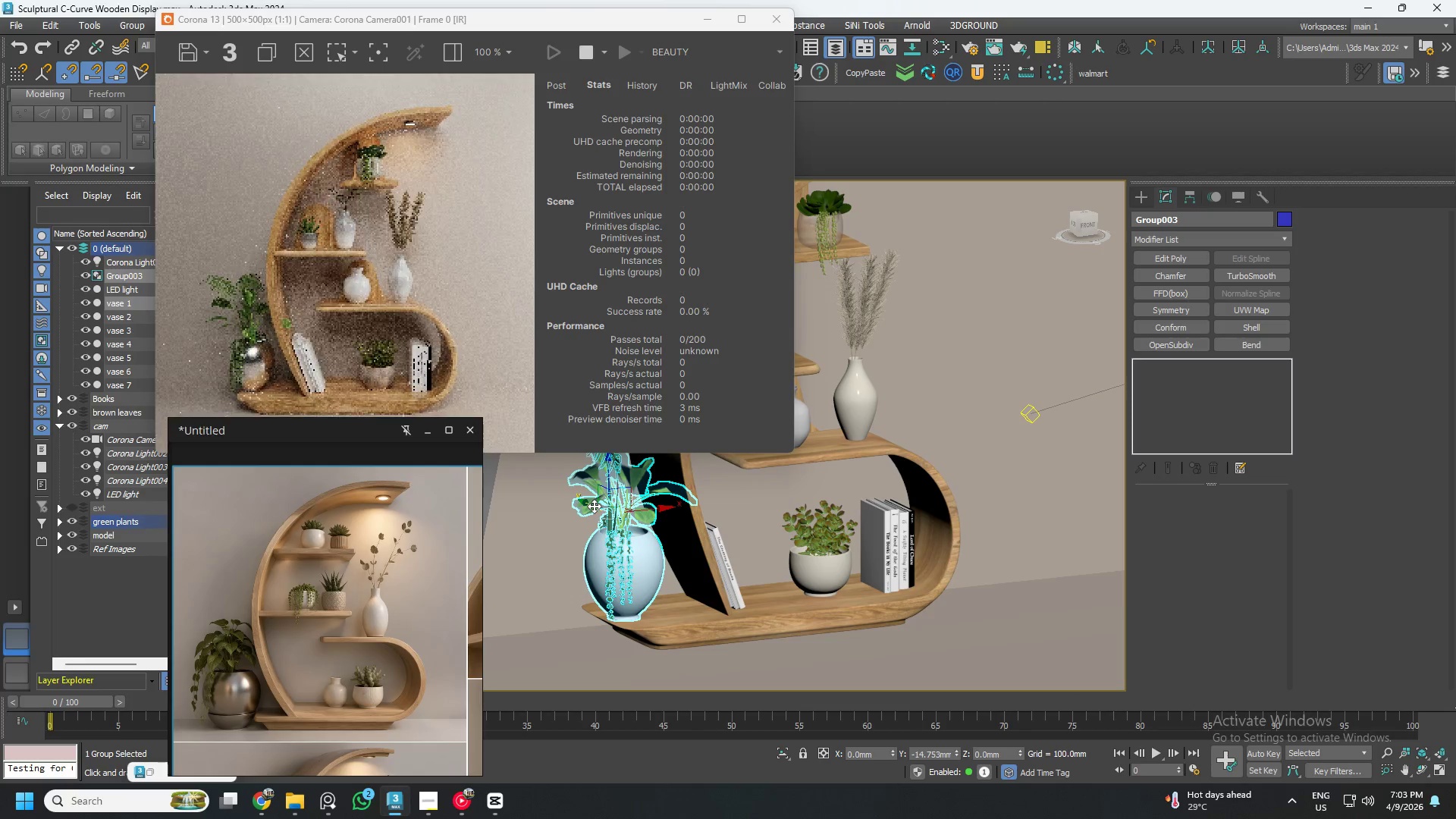 
key(M)
 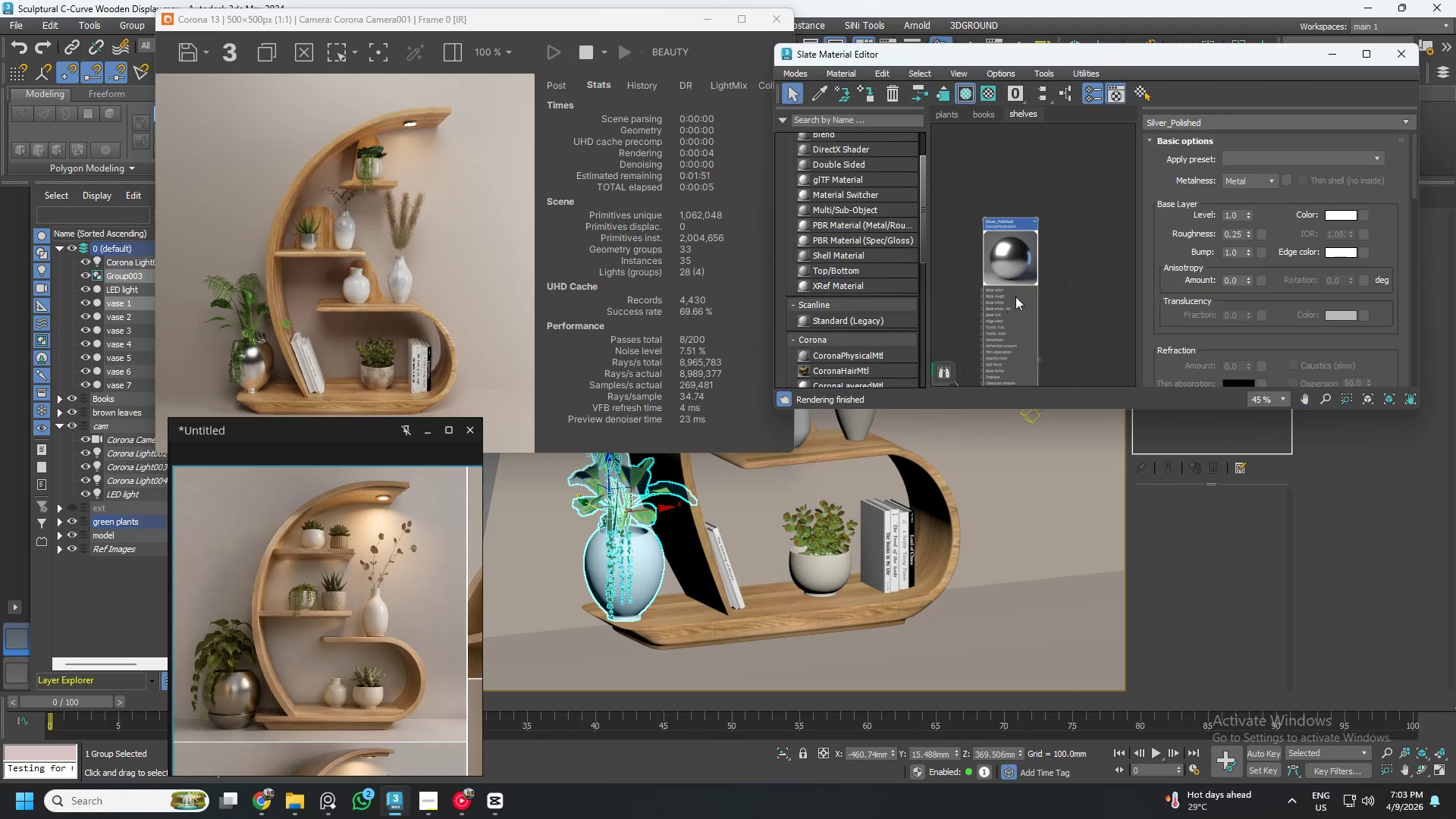 
left_click([1018, 262])
 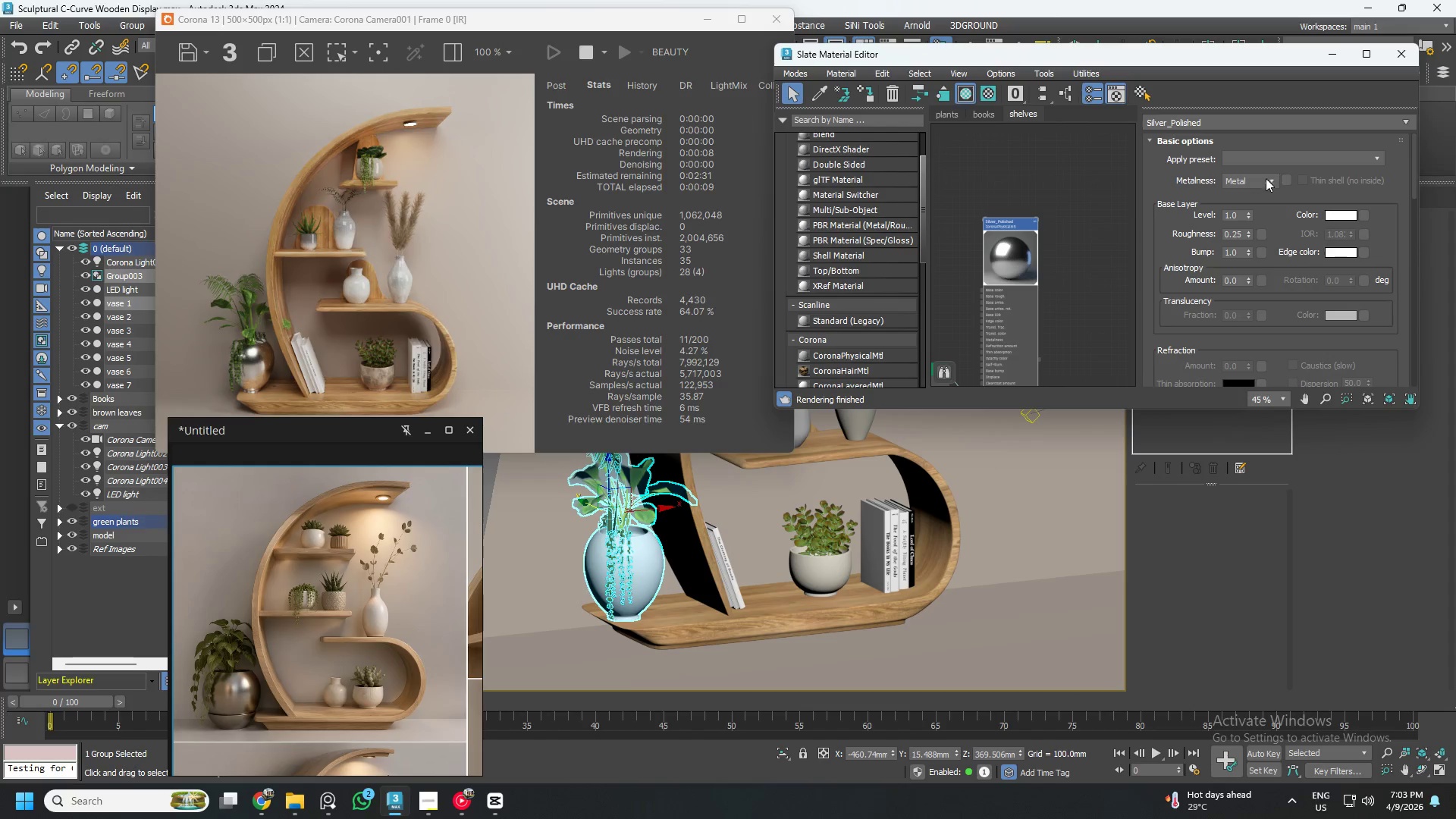 
wait(5.31)
 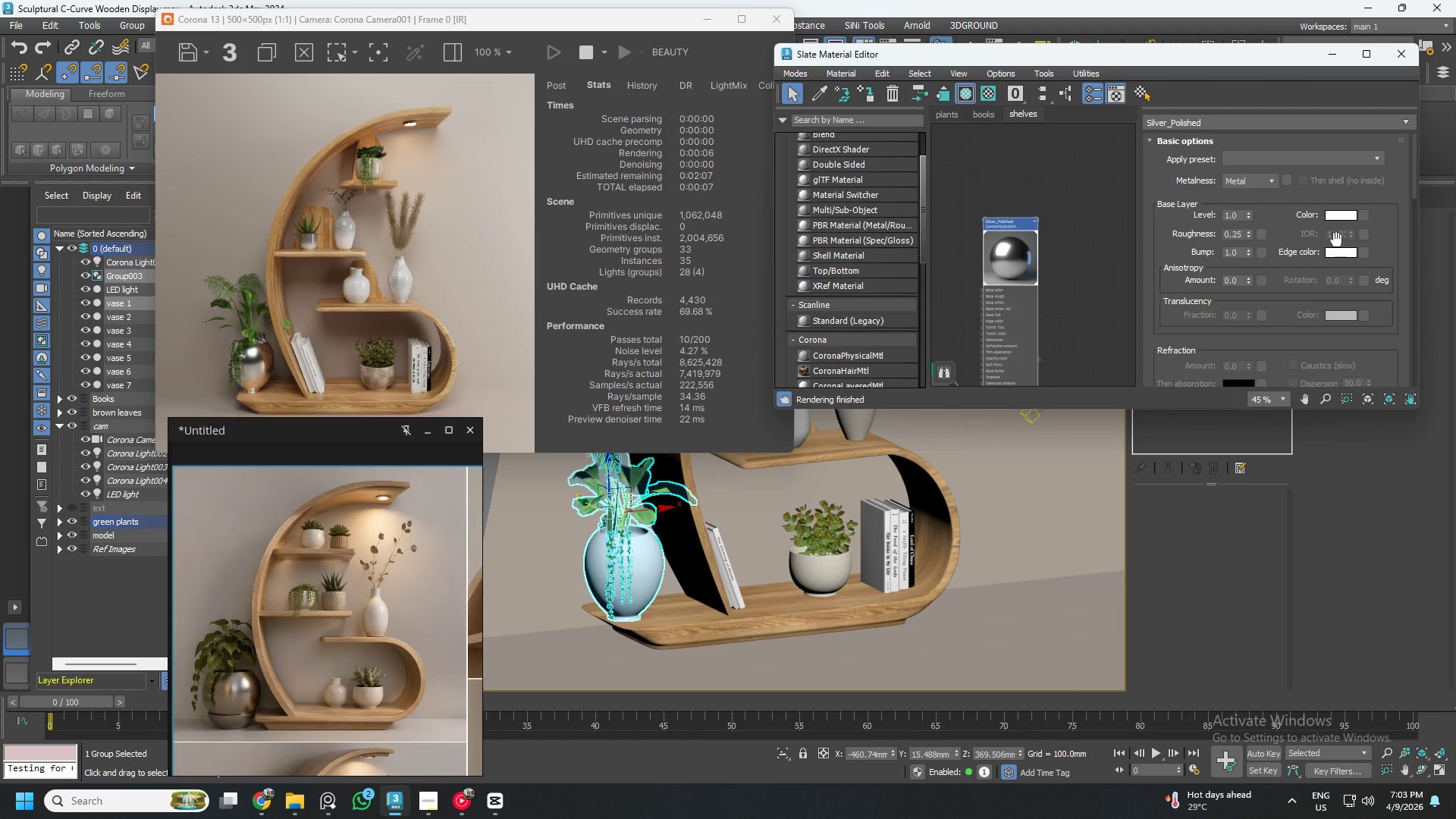 
double_click([1240, 235])
 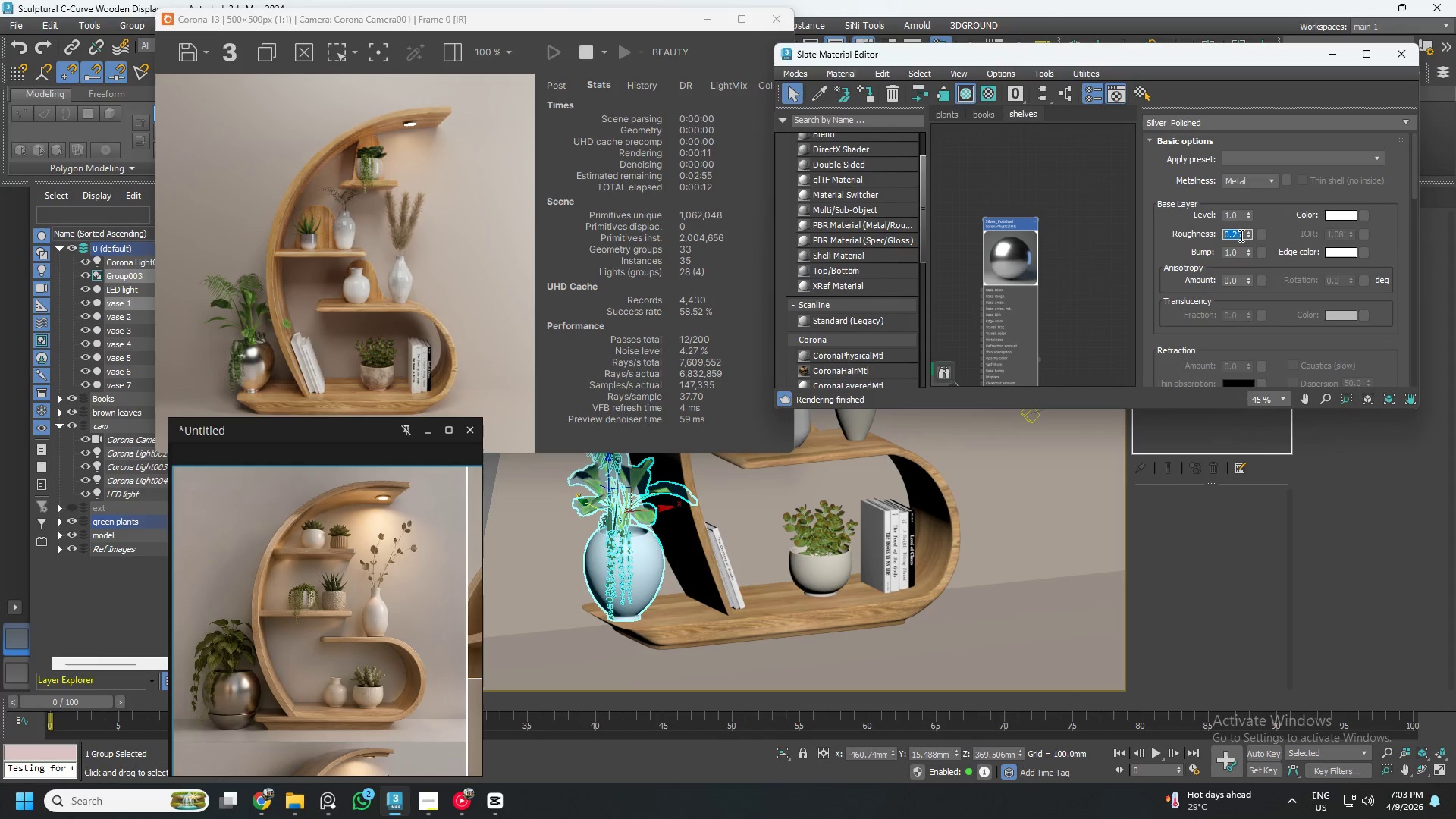 
key(NumpadDecimal)
 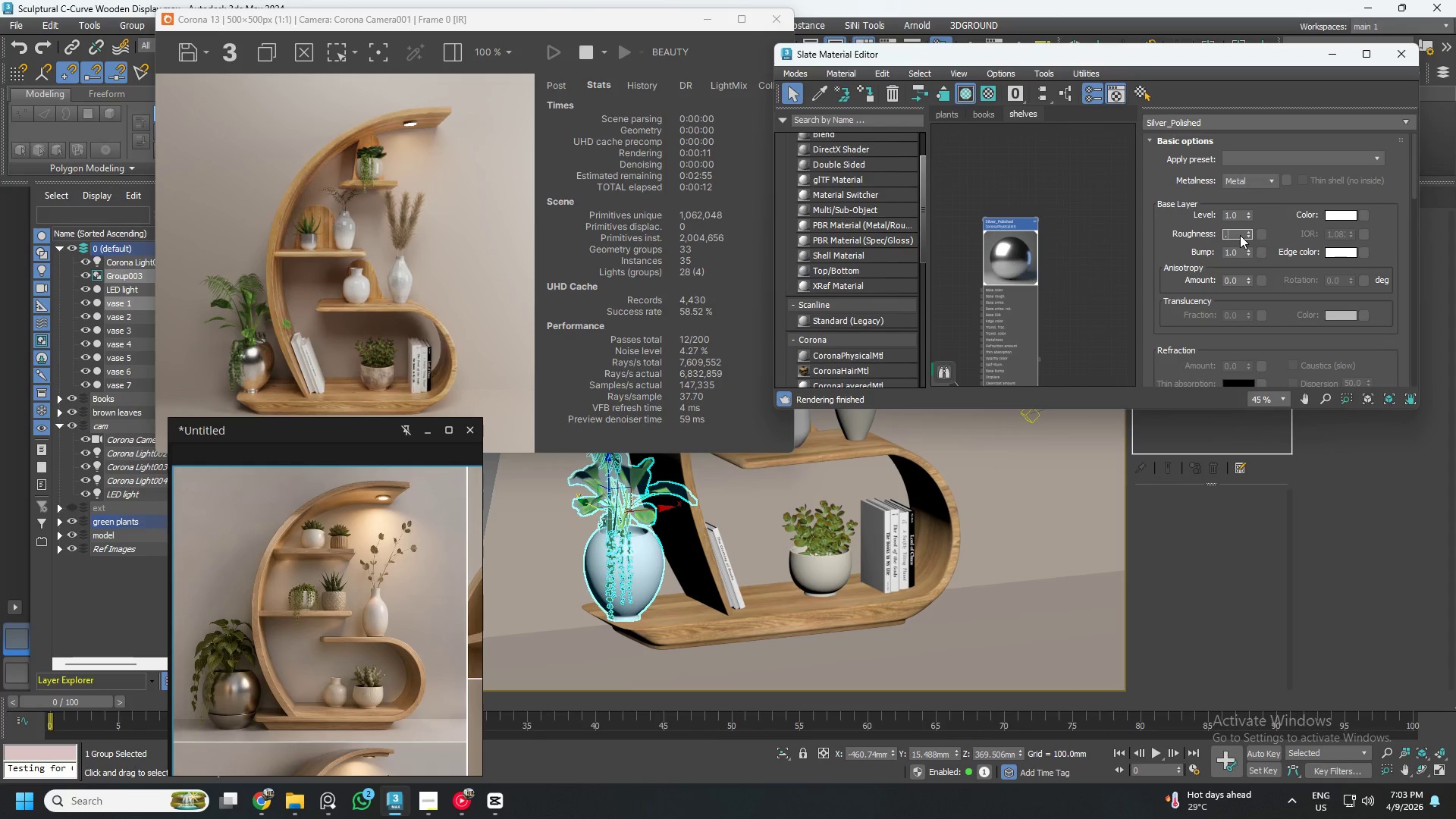 
key(Numpad2)
 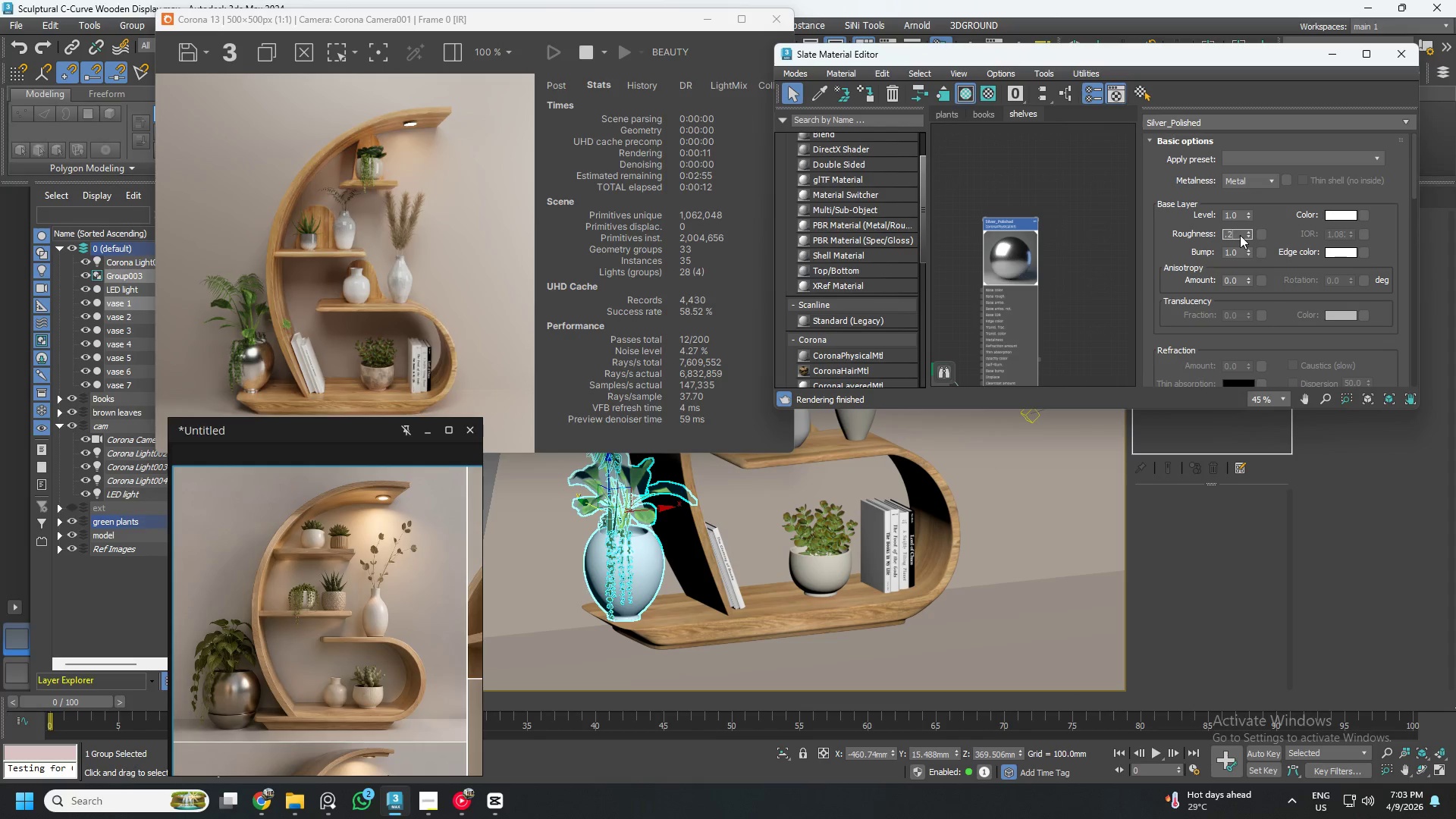 
key(Numpad2)
 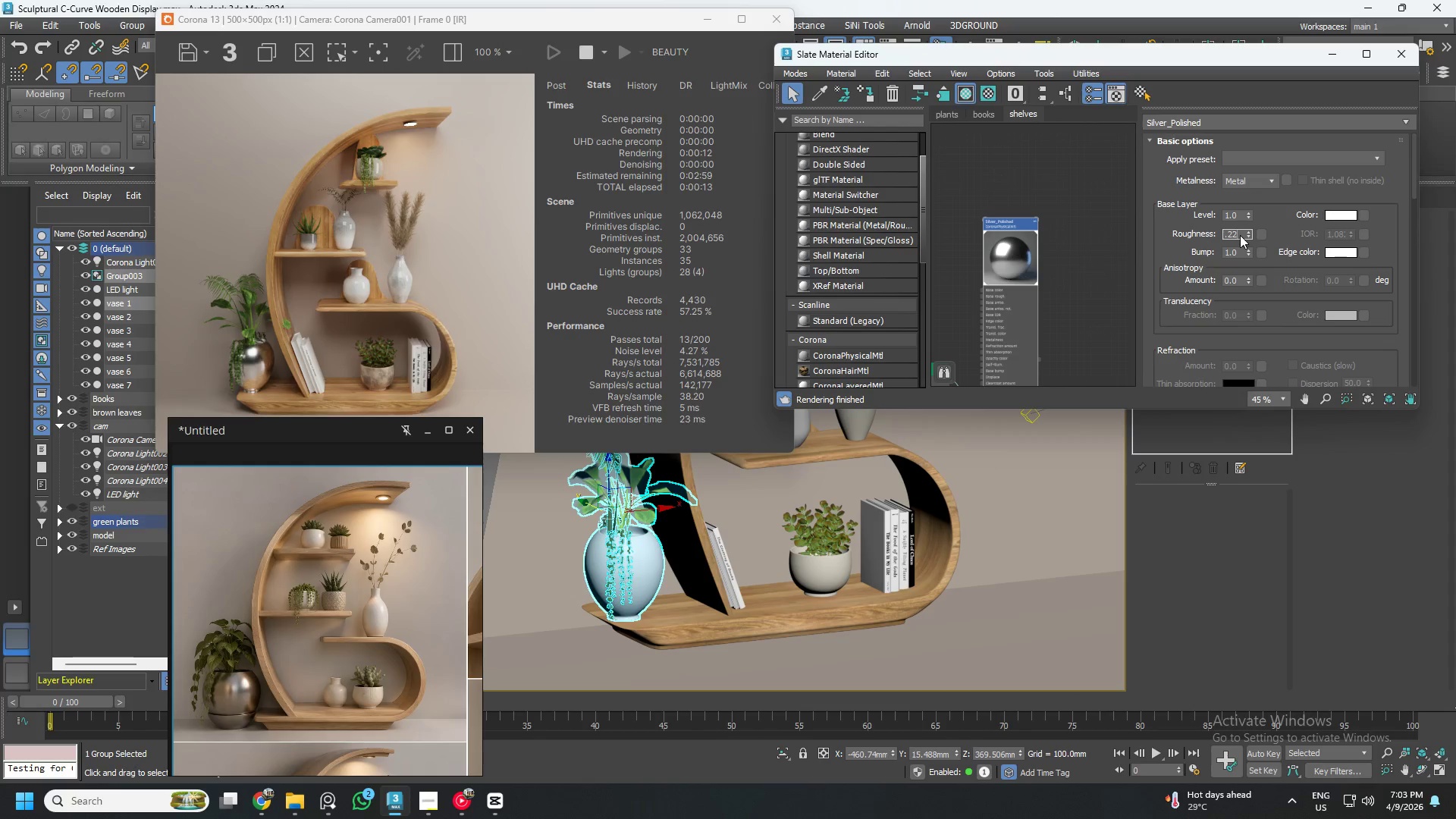 
key(NumpadEnter)
 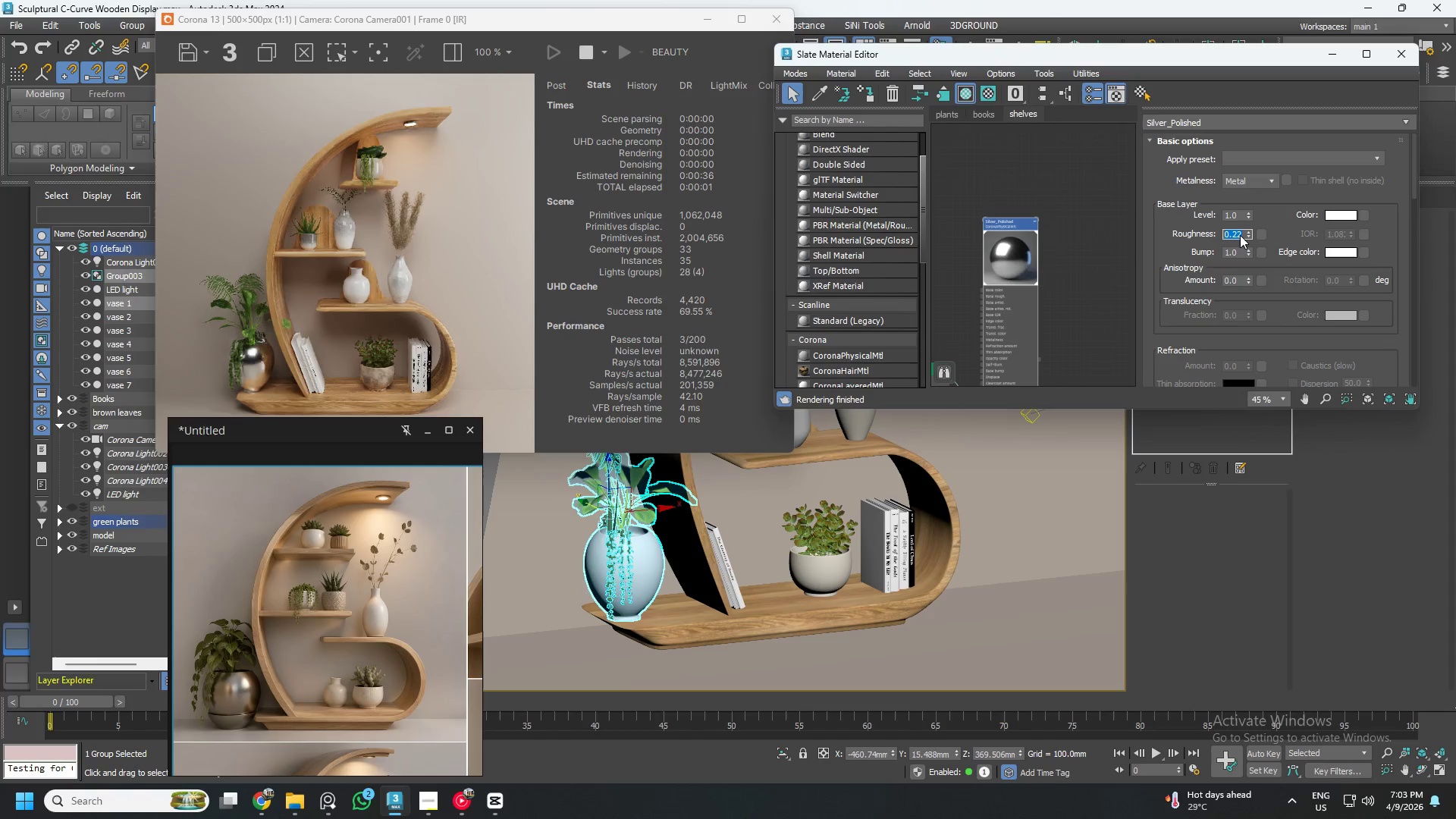 
key(NumpadDecimal)
 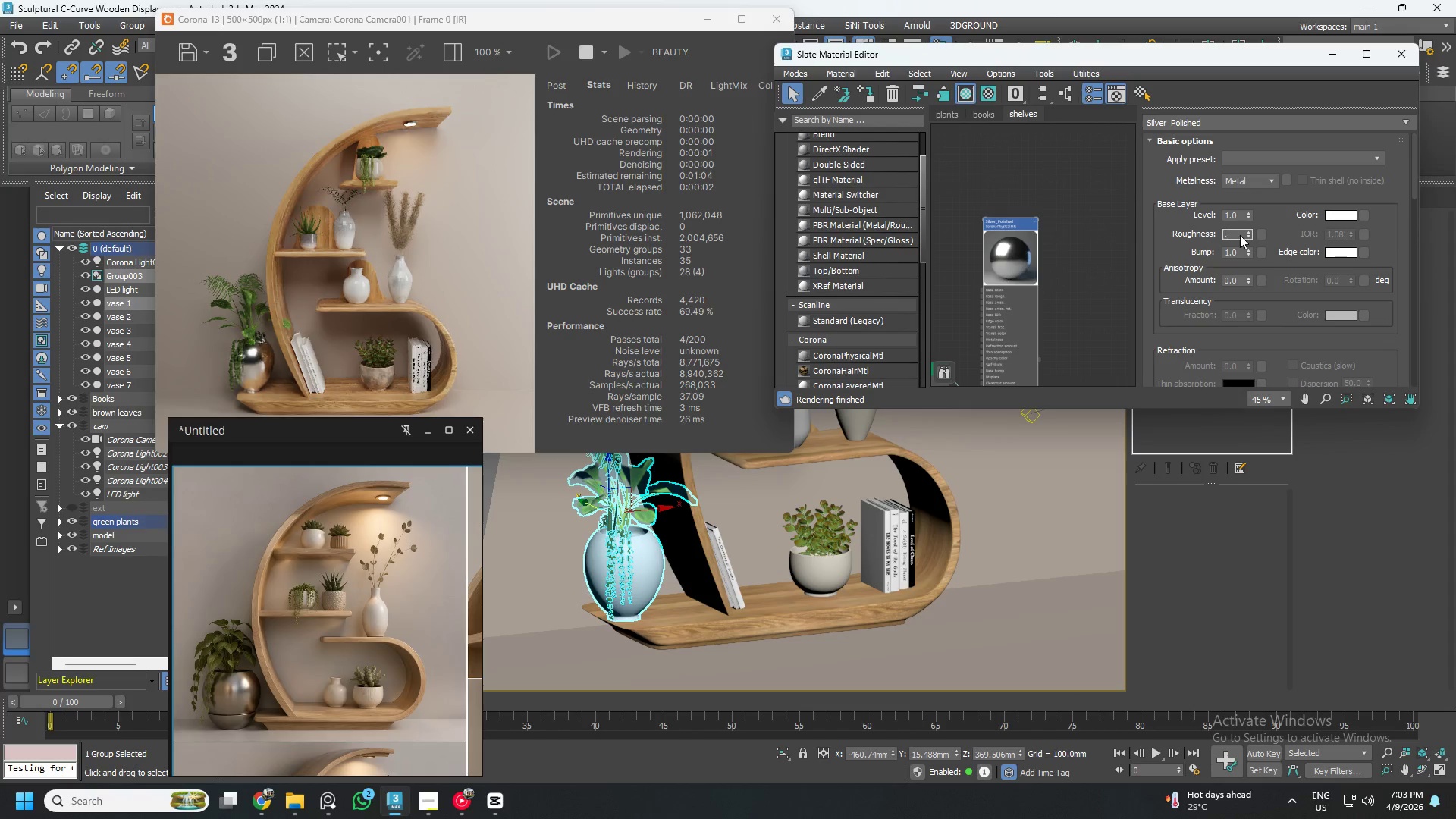 
key(Numpad2)
 